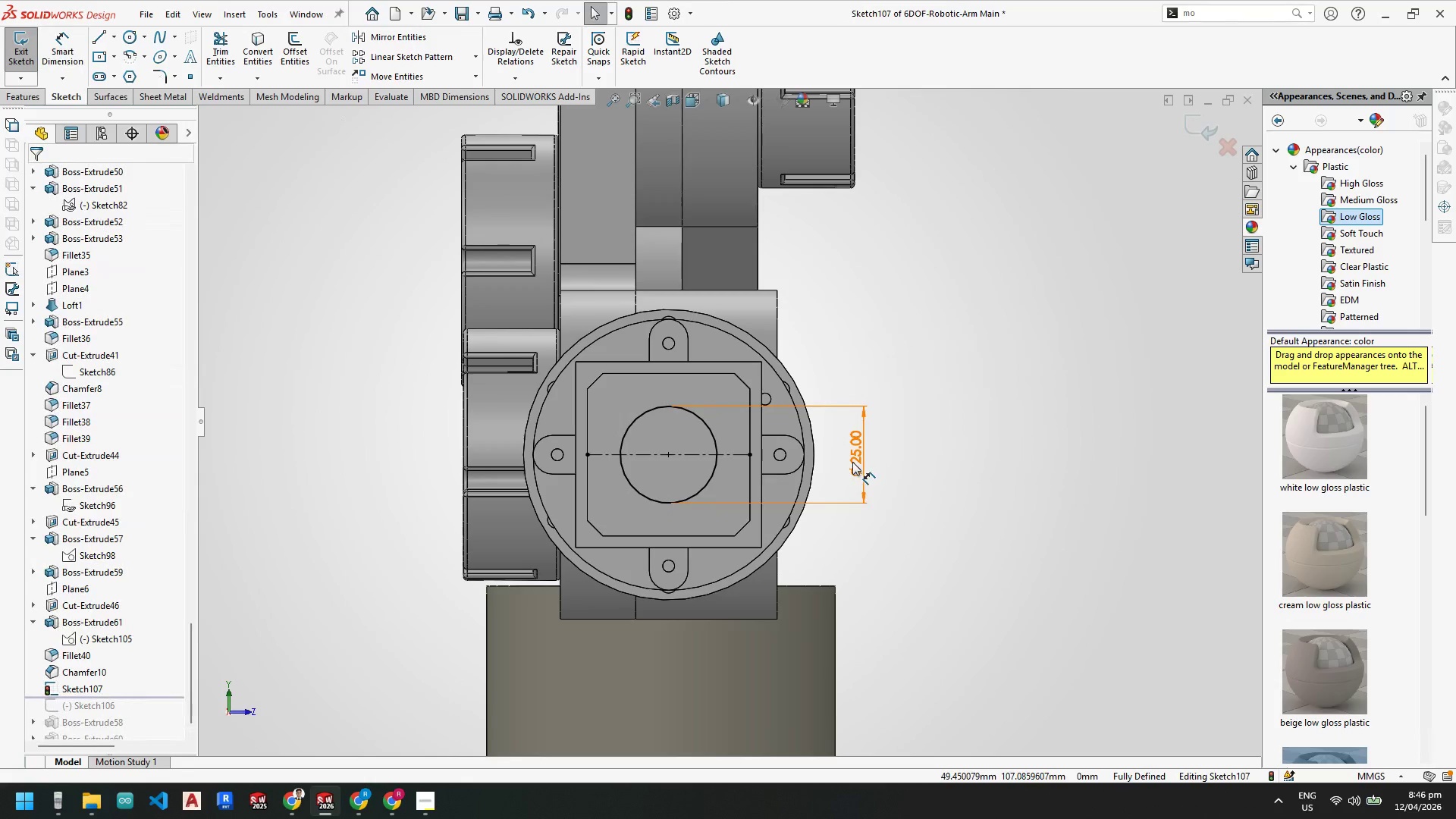 
key(Escape)
 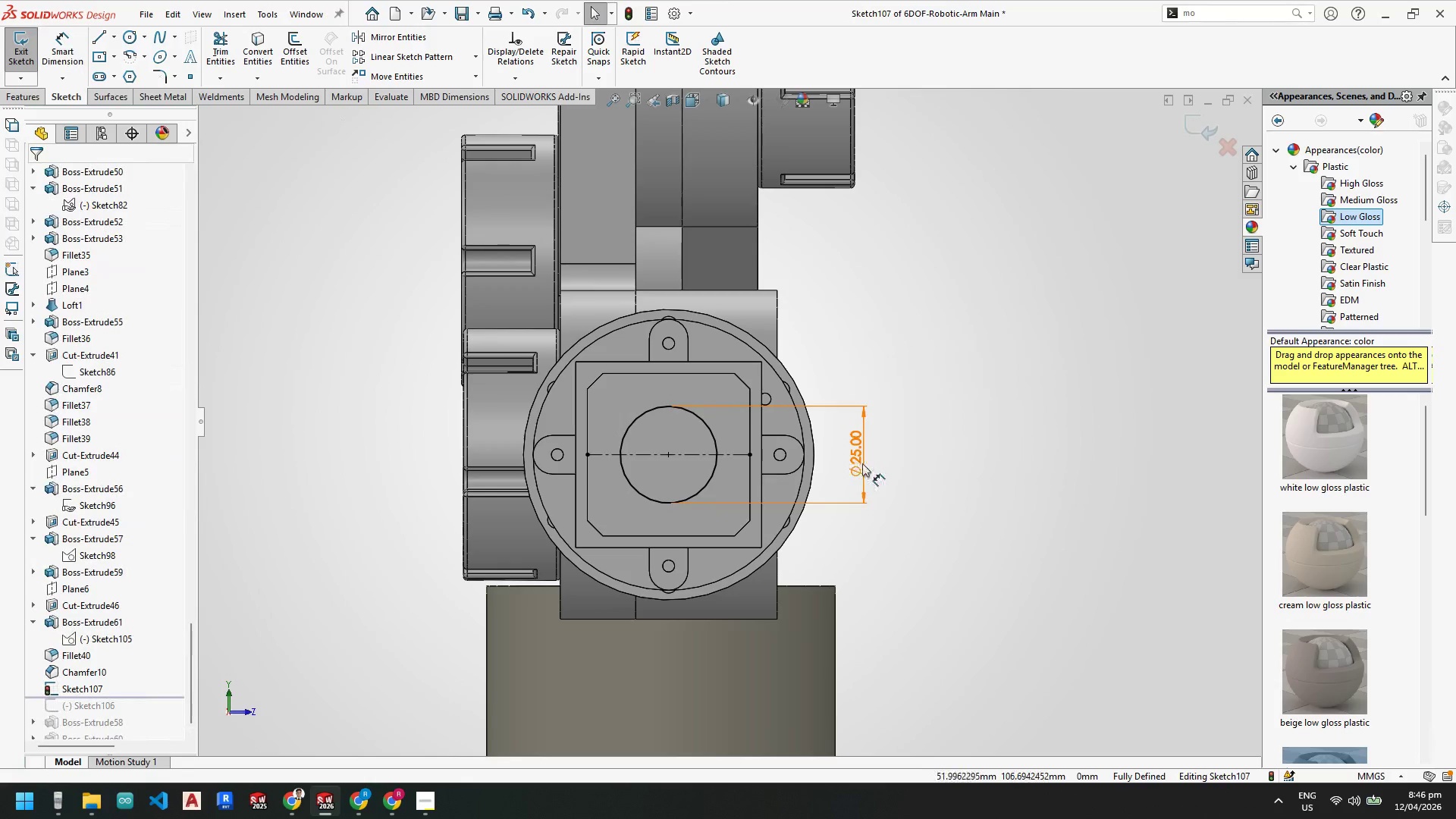 
key(Escape)
 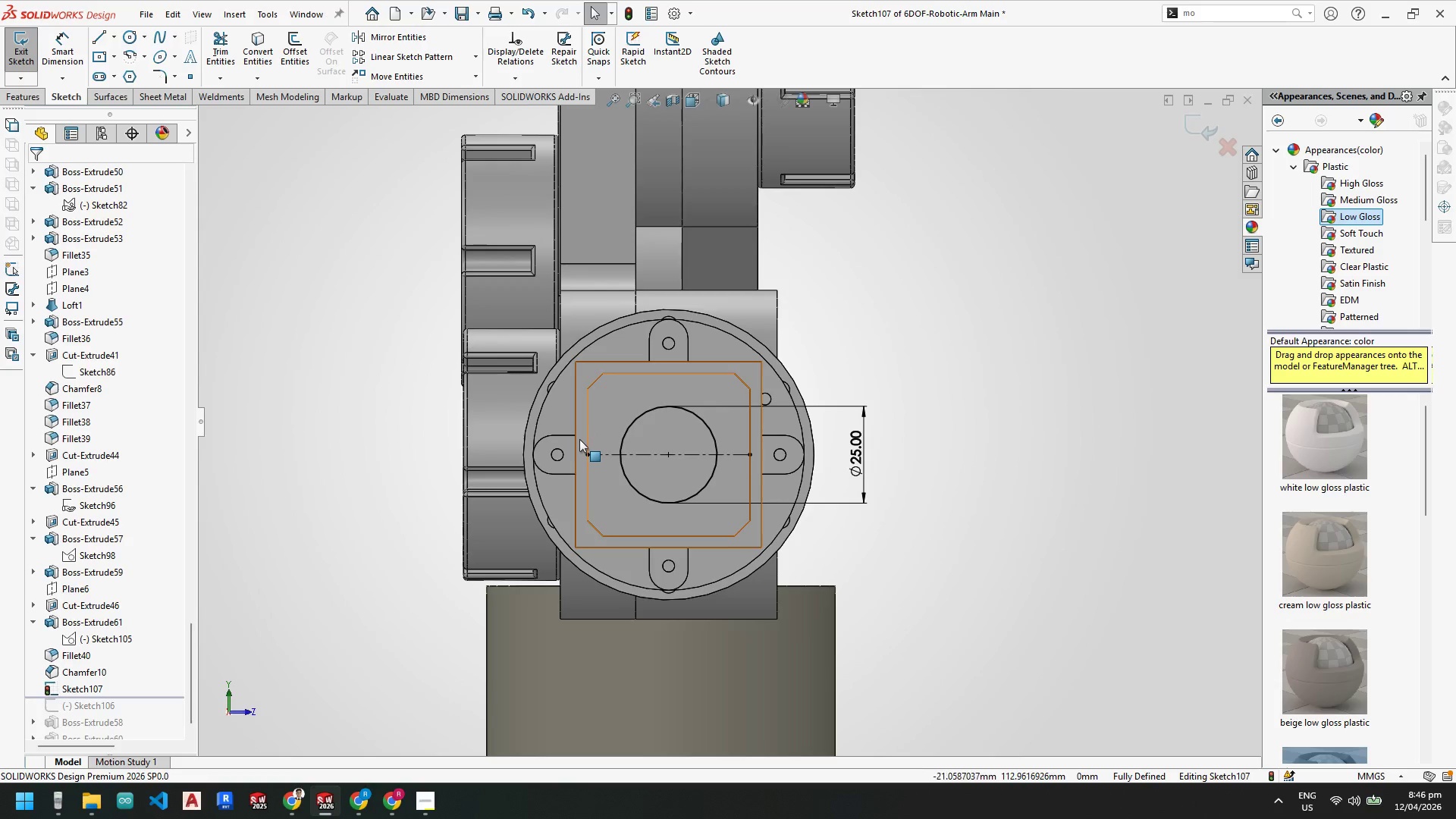 
wait(7.97)
 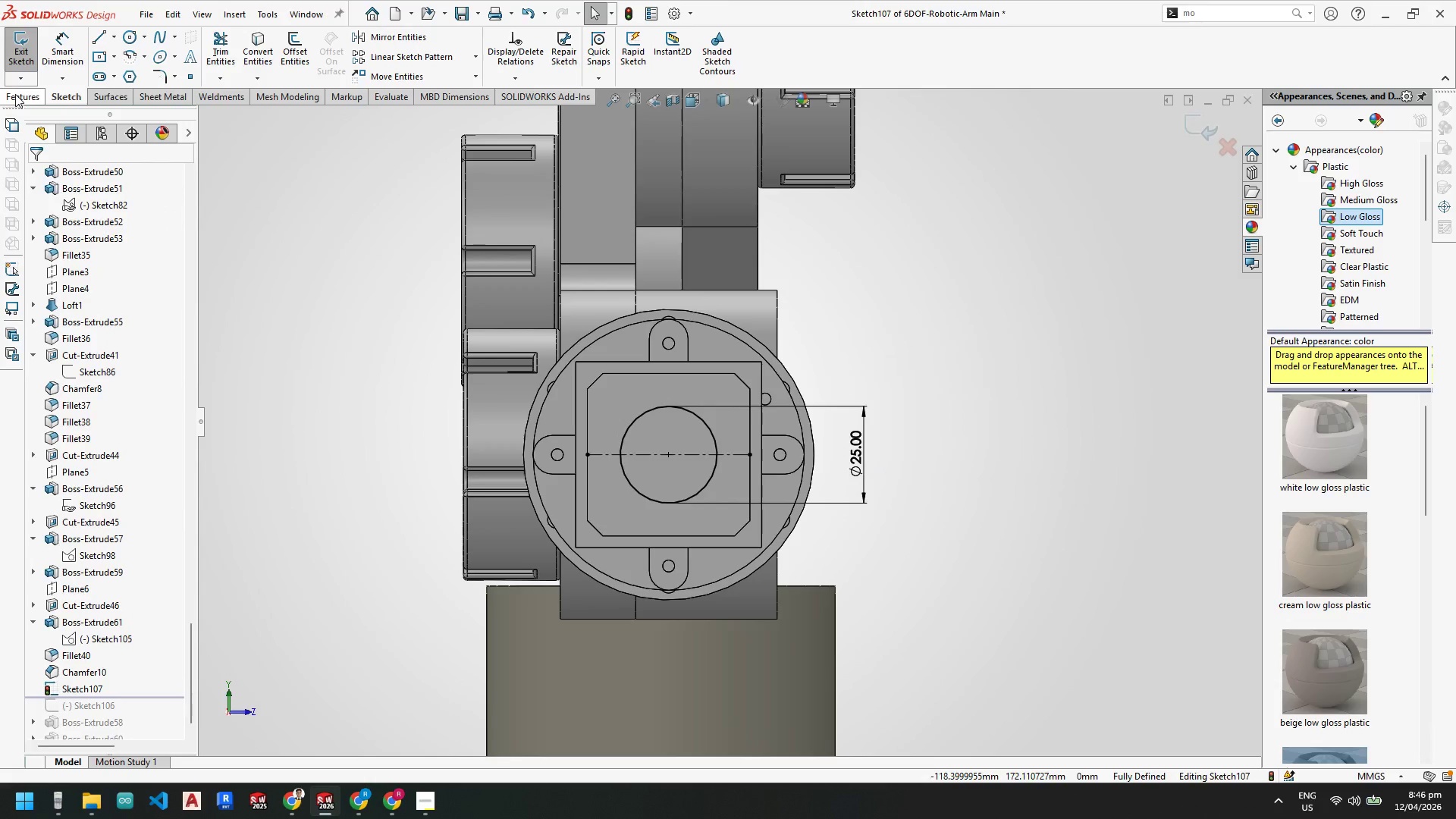 
mouse_move([651, 425])
 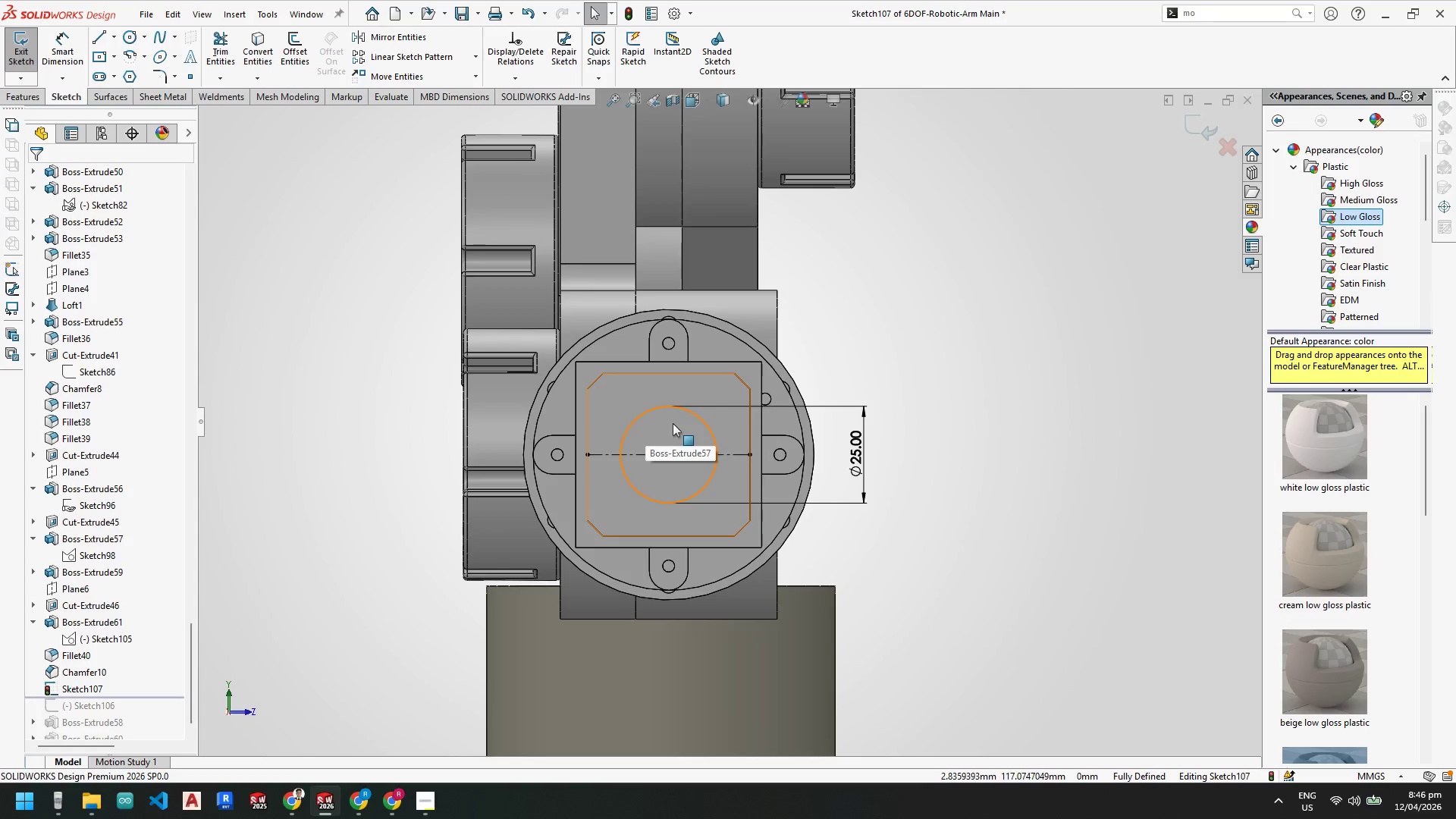 
scroll: coordinate [675, 428], scroll_direction: down, amount: 2.0
 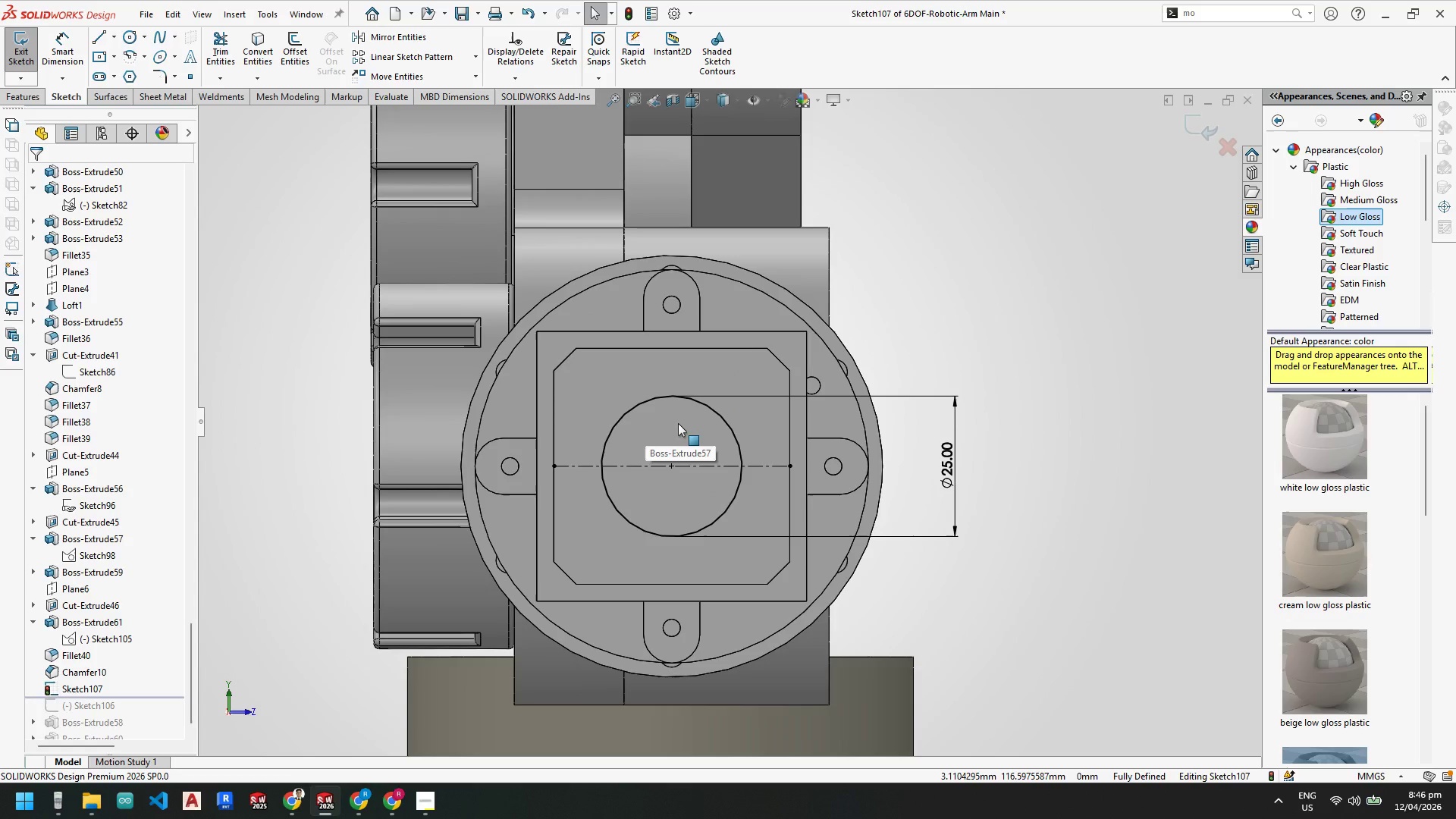 
scroll: coordinate [678, 420], scroll_direction: up, amount: 2.0
 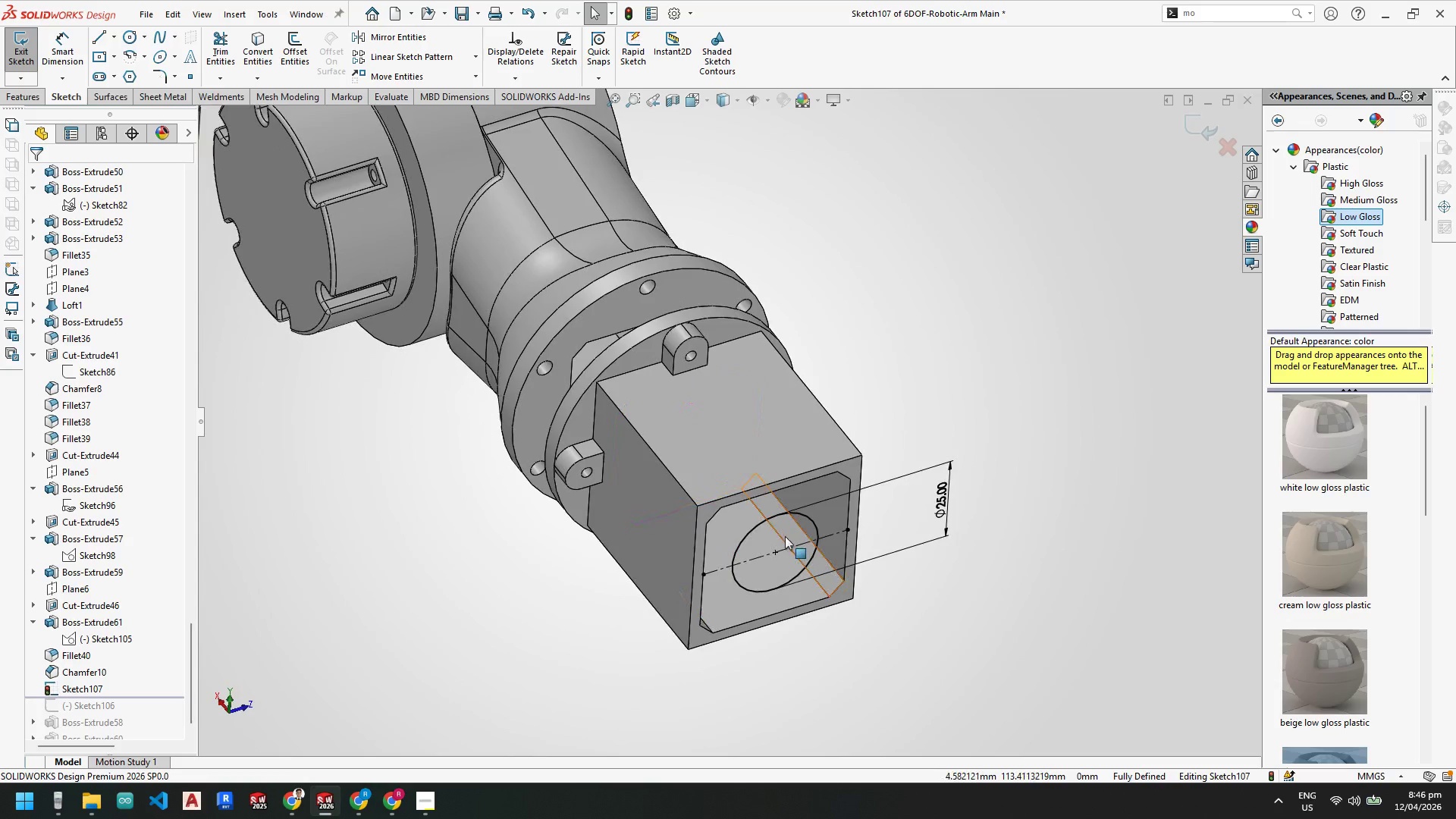 
scroll: coordinate [814, 538], scroll_direction: down, amount: 2.0
 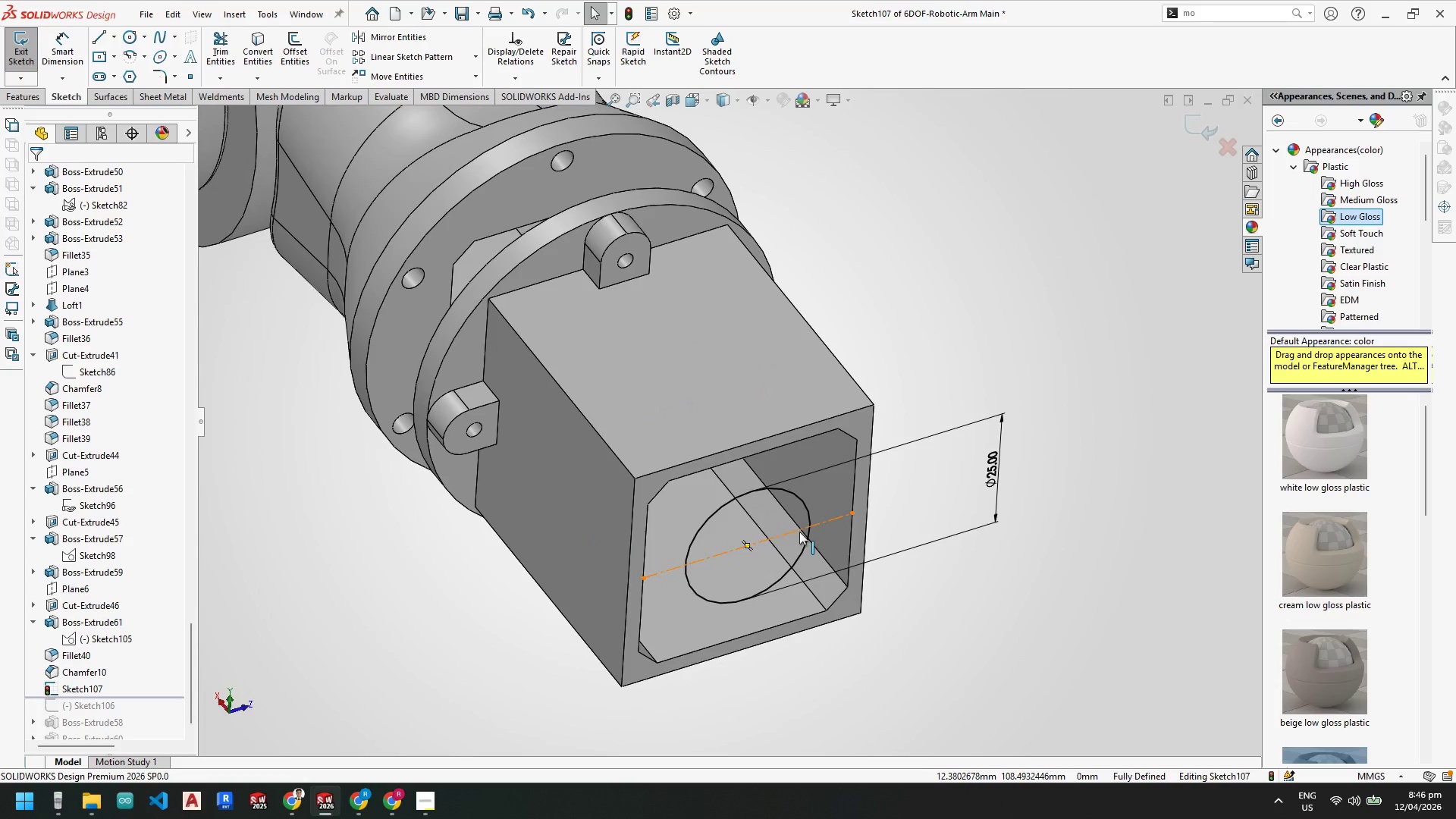 
wait(9.73)
 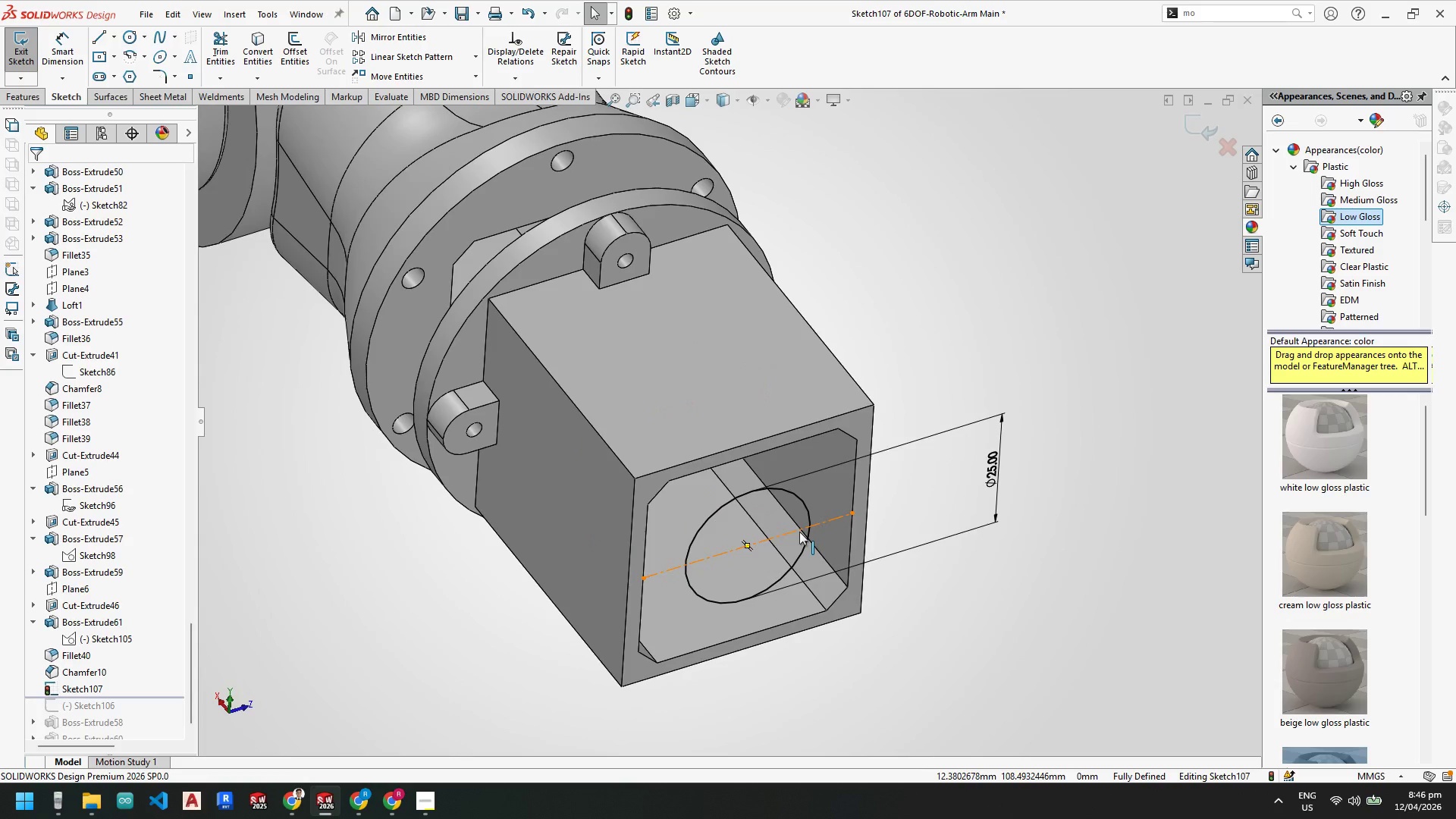 
scroll: coordinate [676, 703], scroll_direction: up, amount: 3.0
 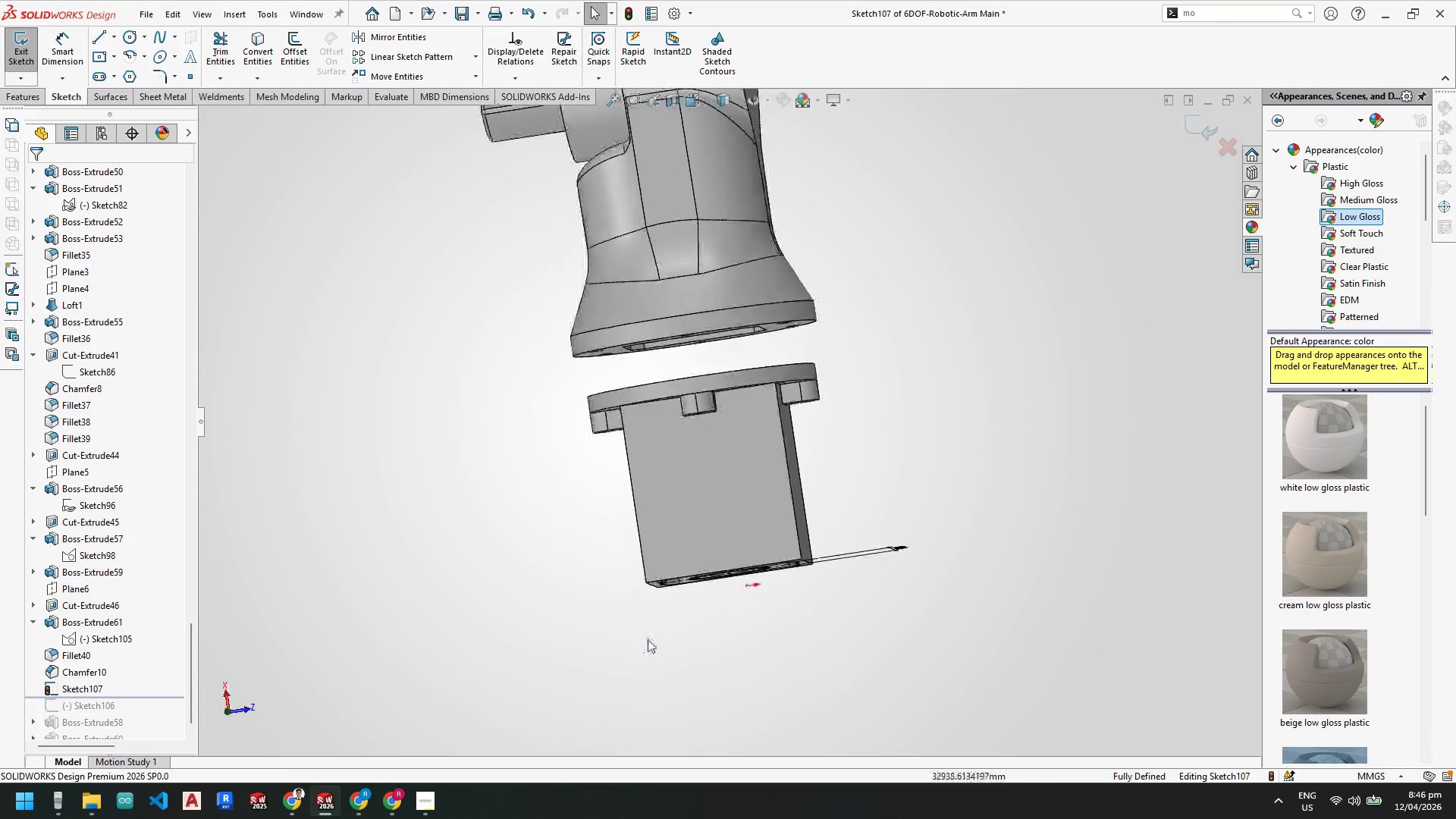 
key(Space)
 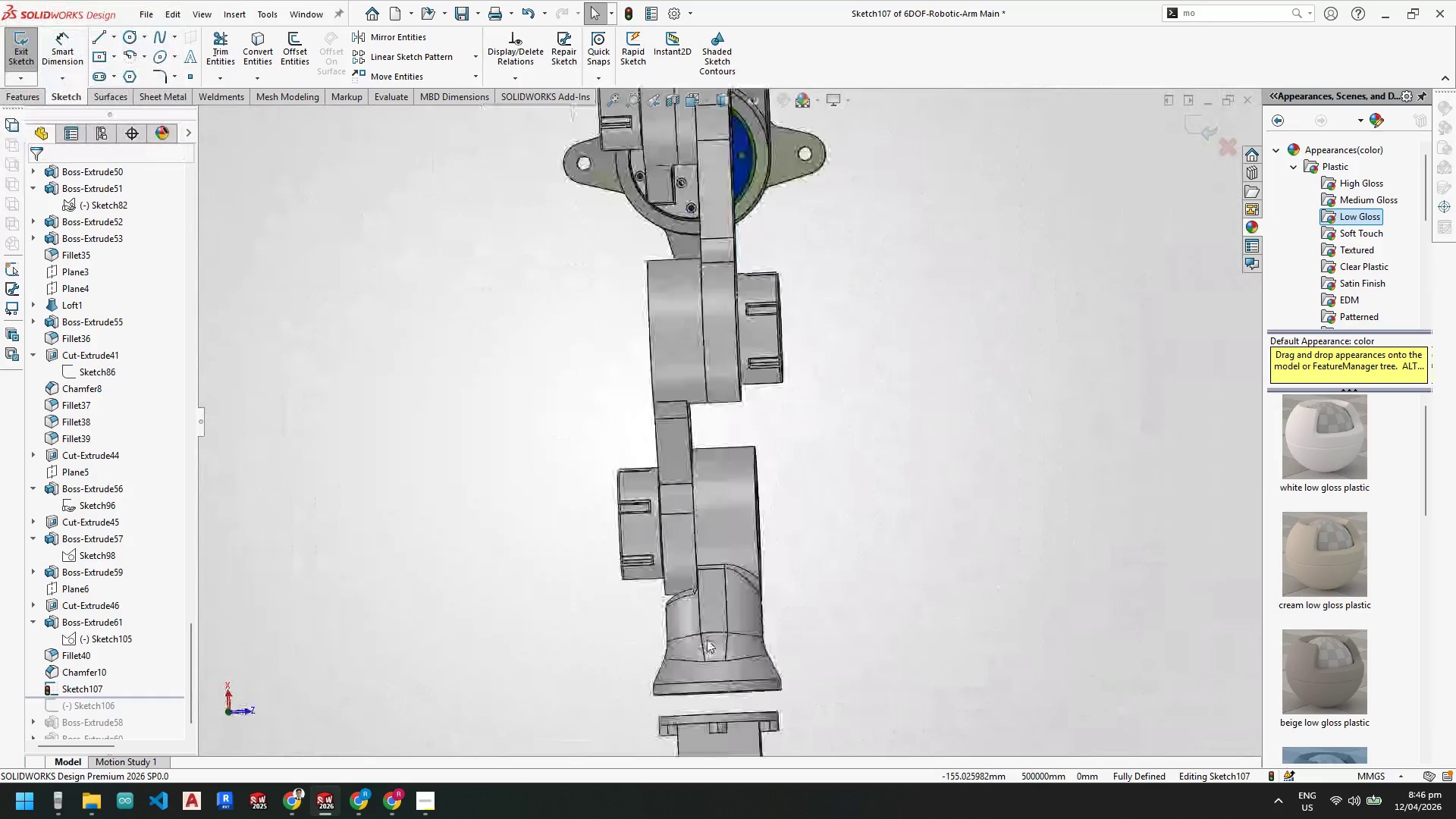 
scroll: coordinate [677, 607], scroll_direction: down, amount: 9.0
 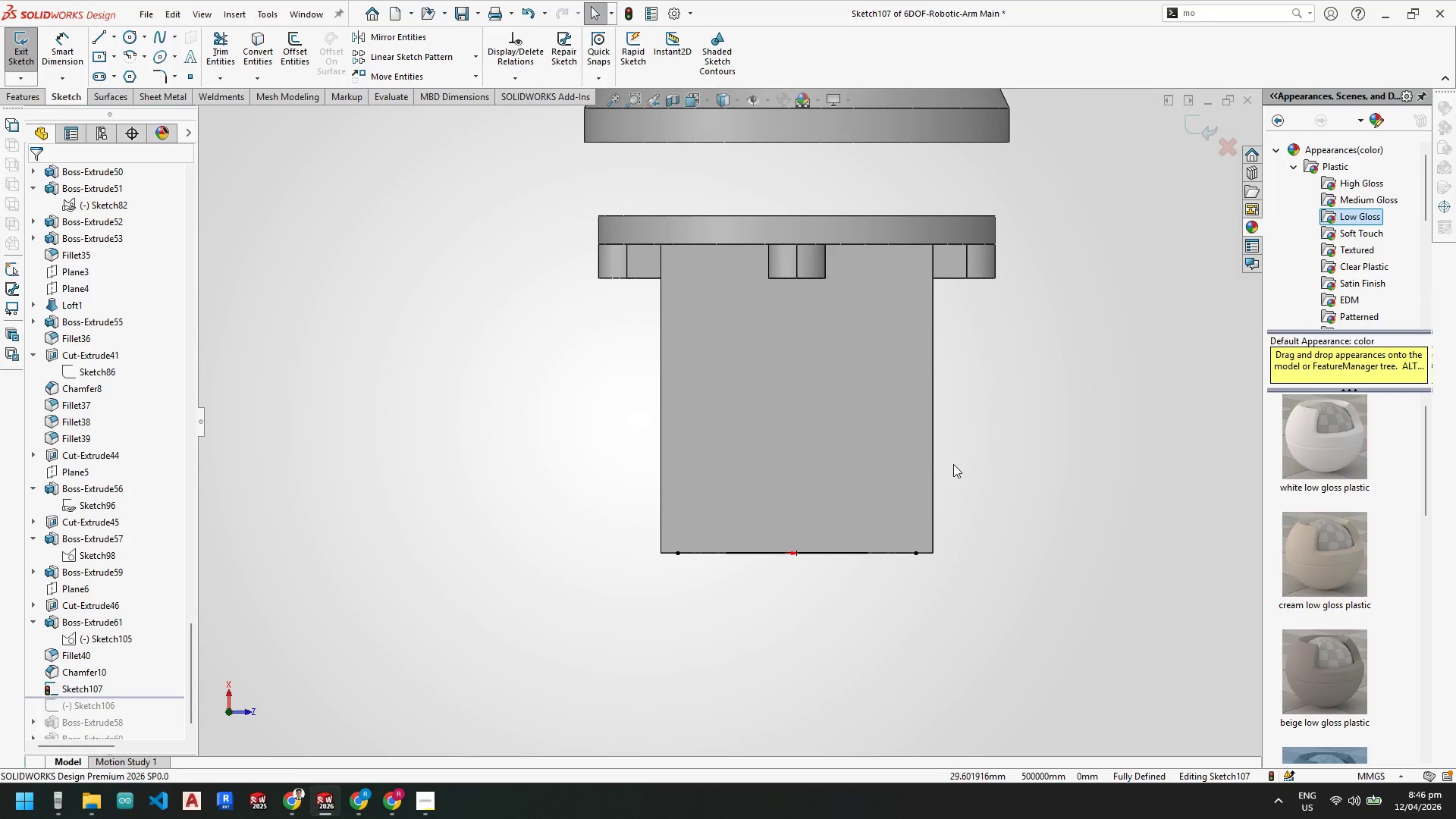 
wait(13.96)
 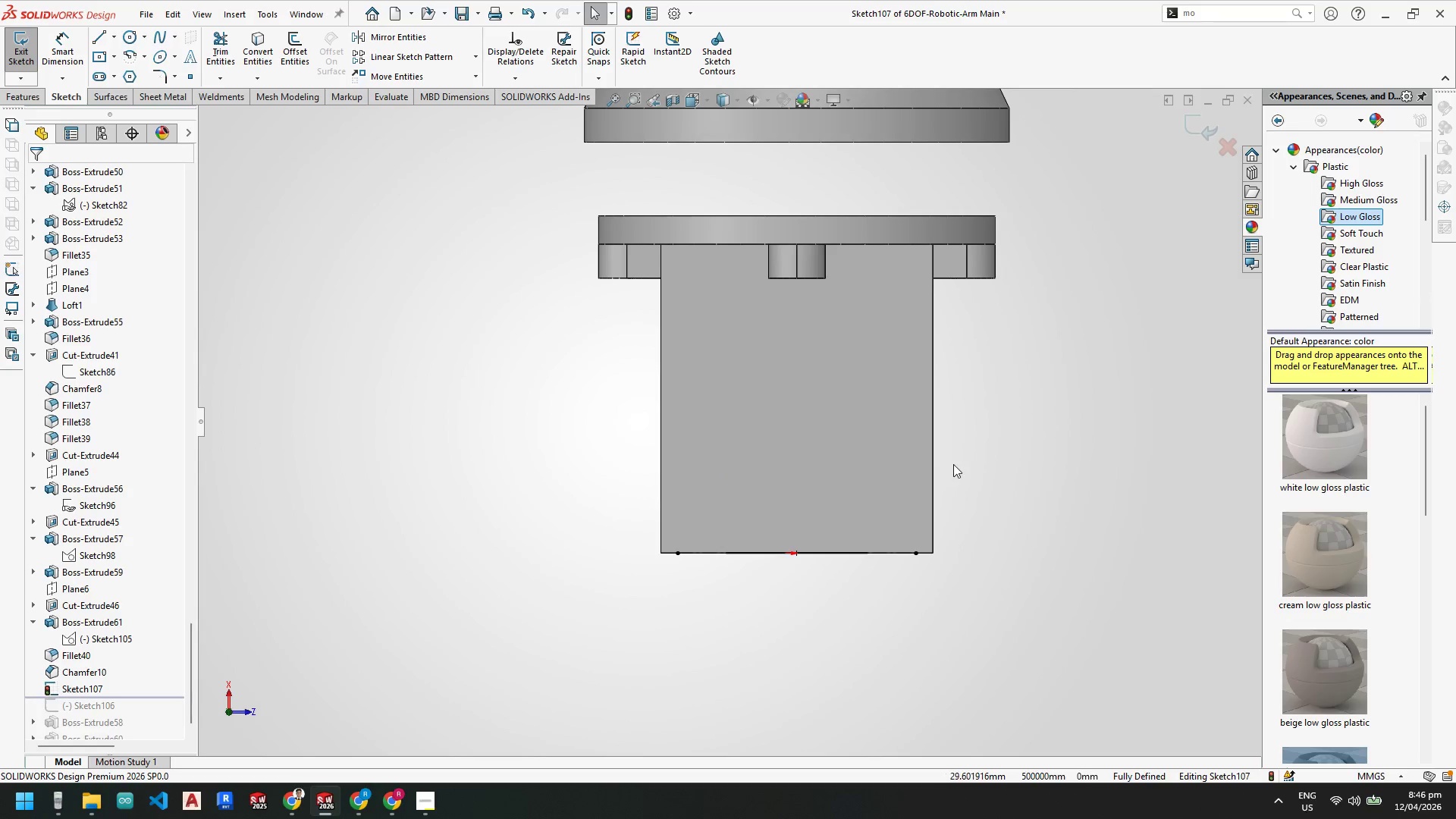 
scroll: coordinate [756, 705], scroll_direction: up, amount: 1.0
 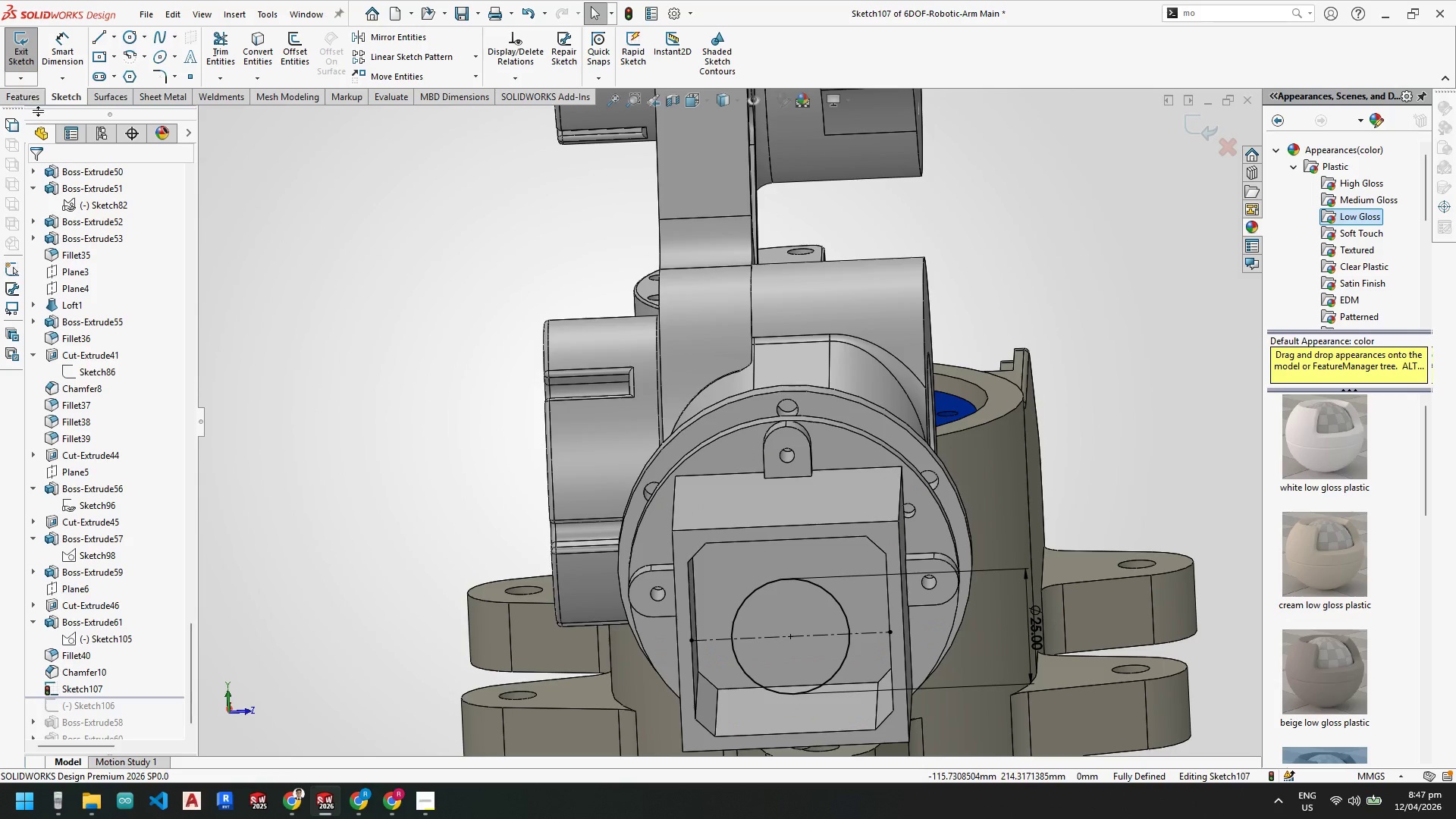 
left_click([27, 98])
 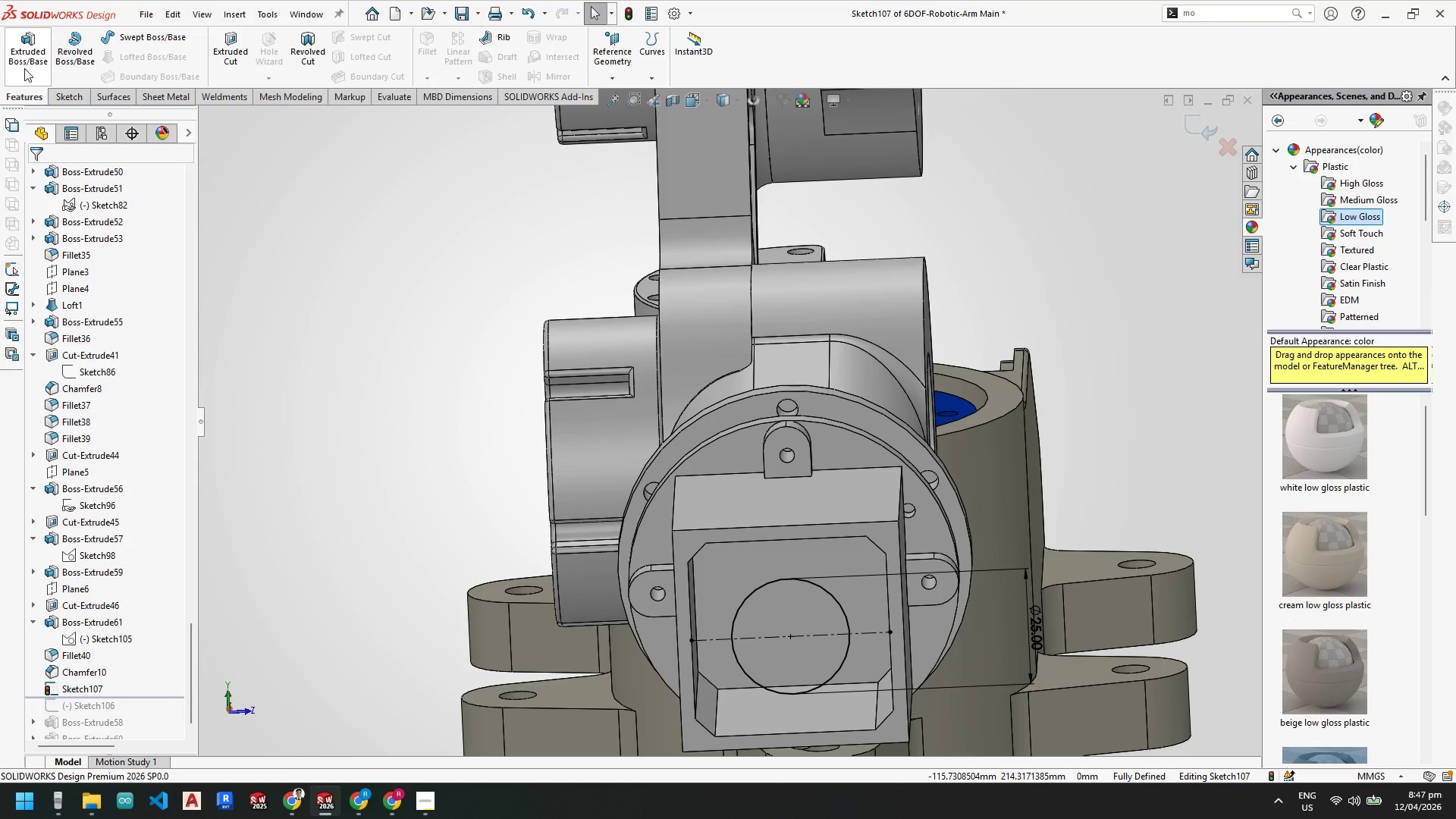 
left_click([24, 67])
 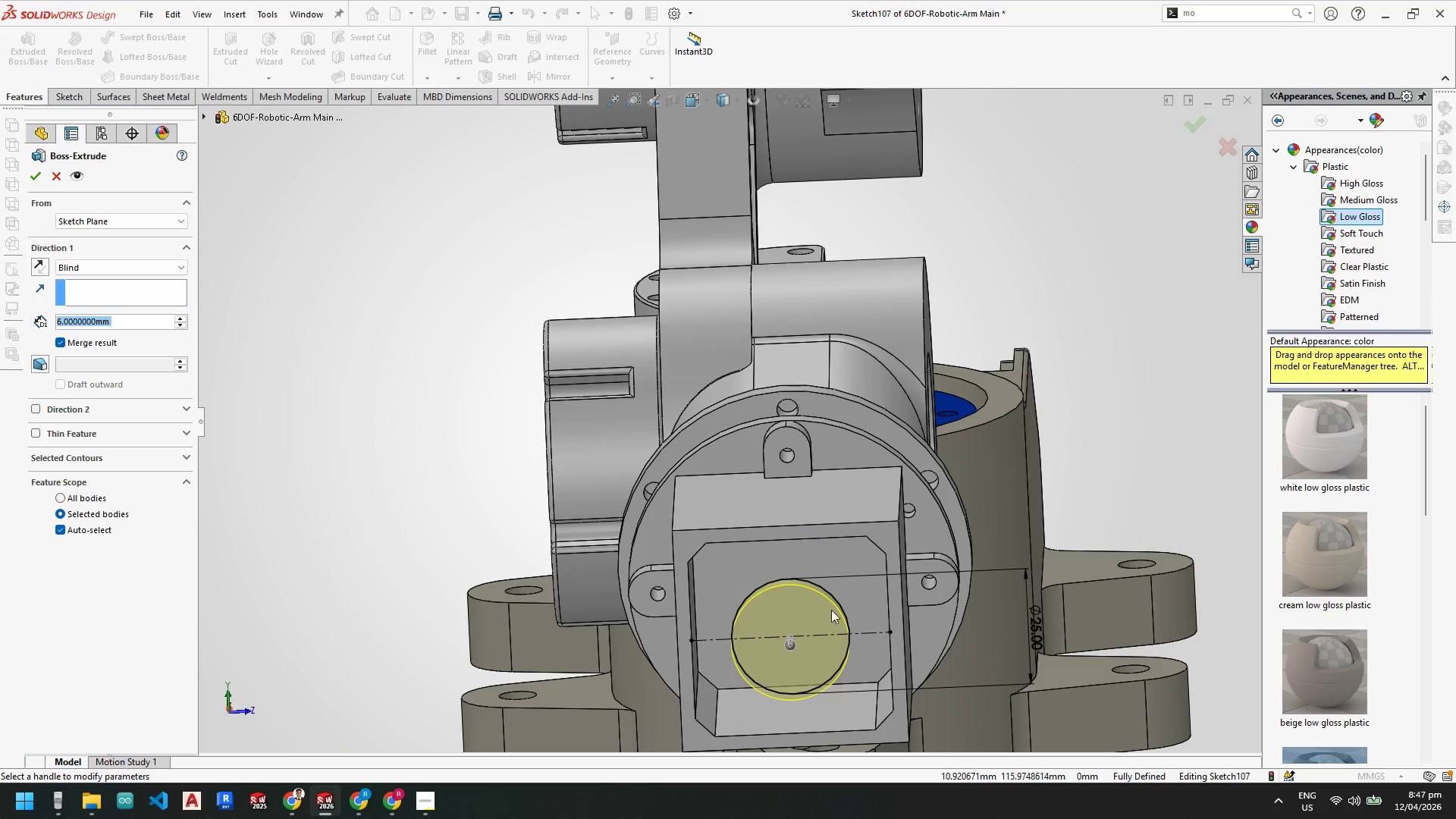 
scroll: coordinate [795, 589], scroll_direction: up, amount: 2.0
 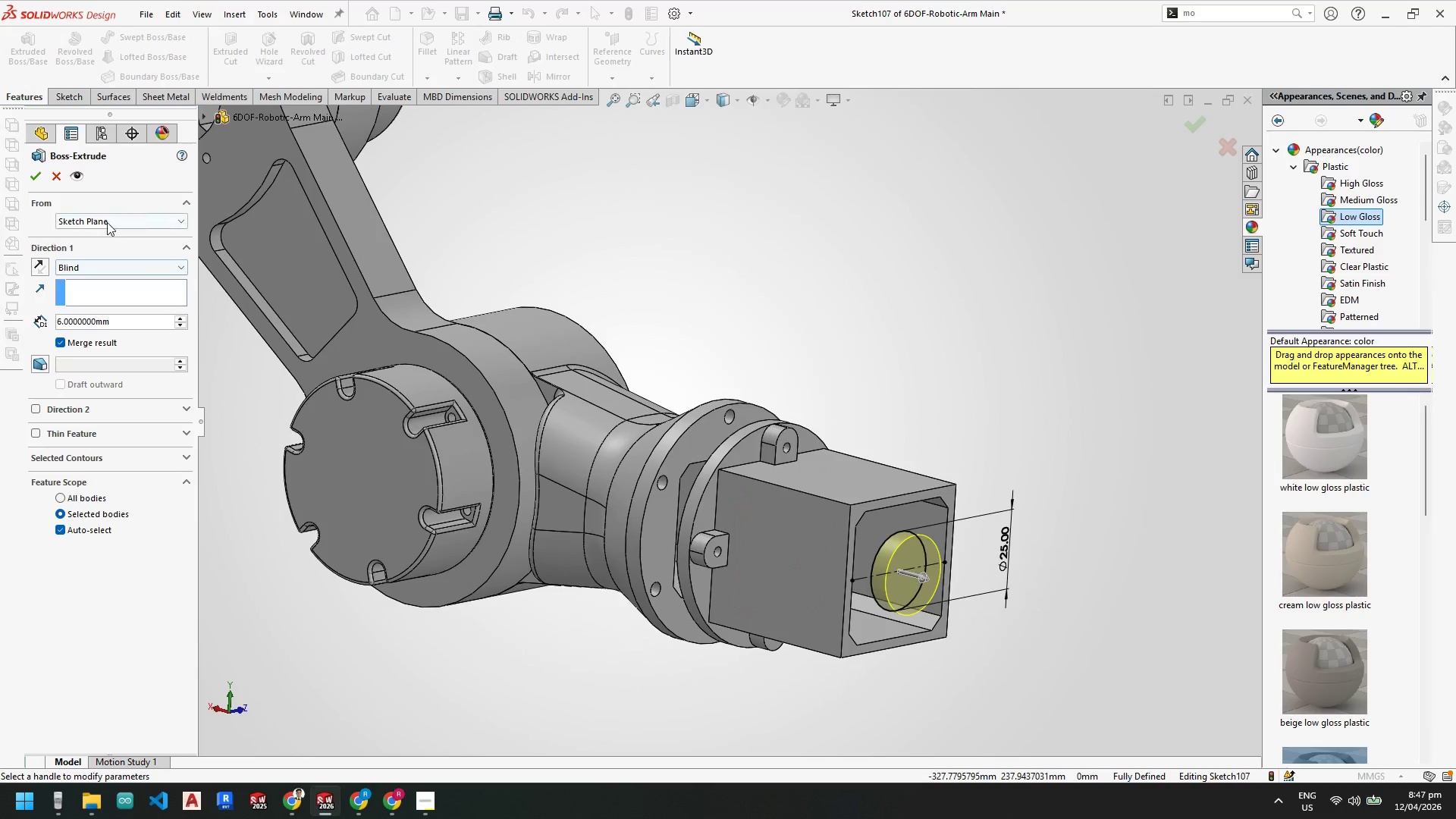 
left_click([105, 221])
 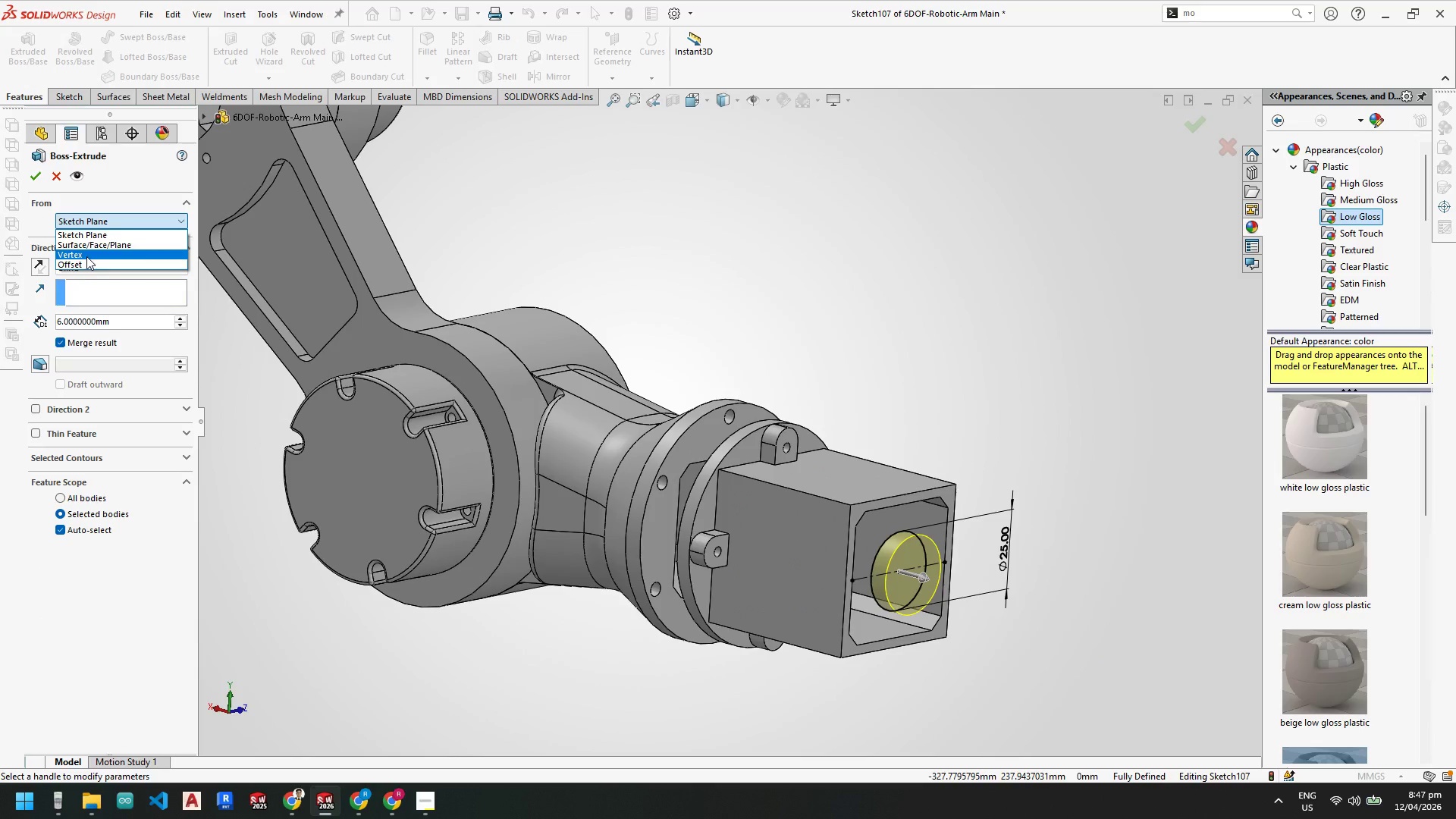 
left_click([86, 265])
 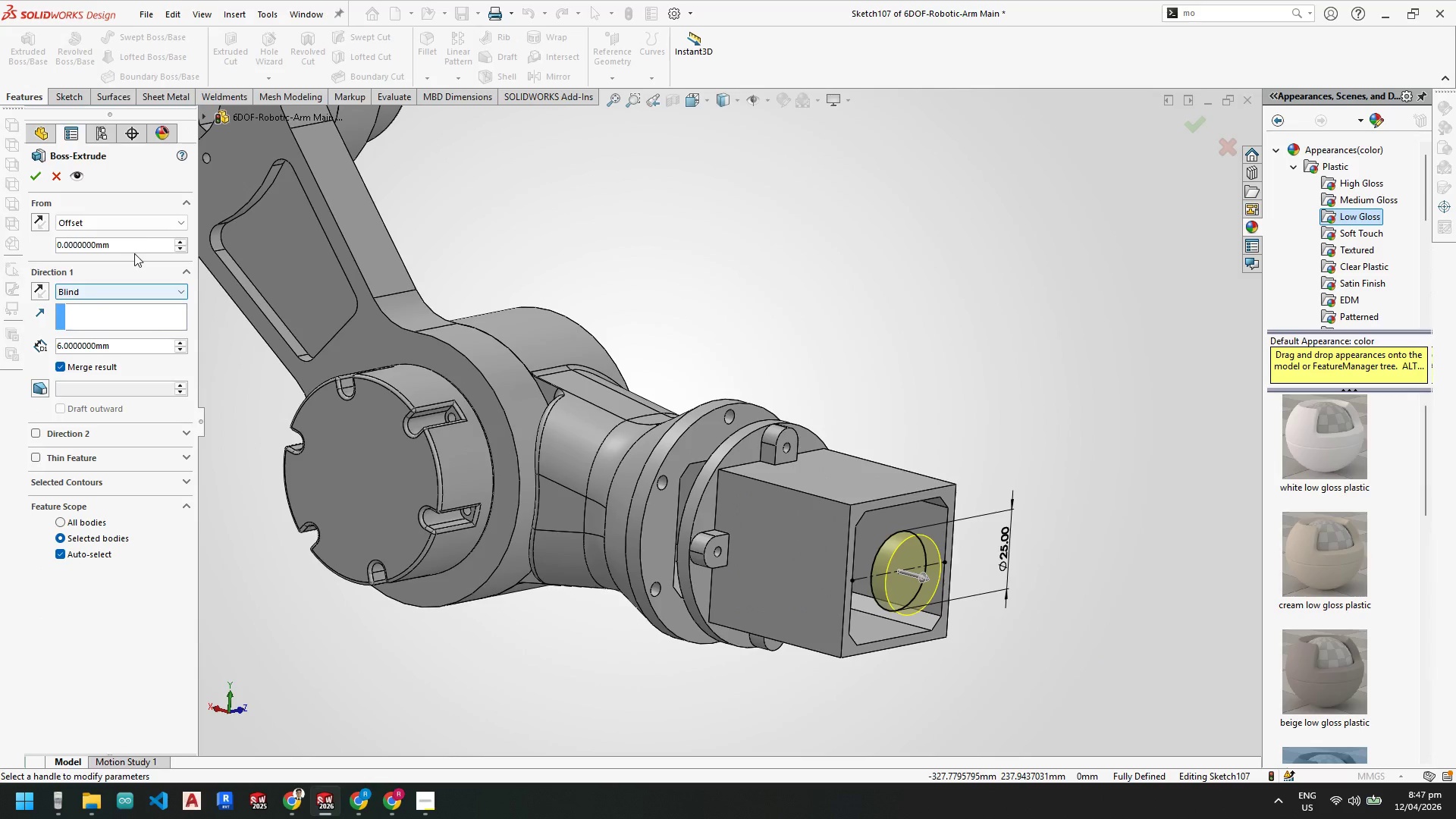 
left_click_drag(start_coordinate=[138, 246], to_coordinate=[44, 242])
 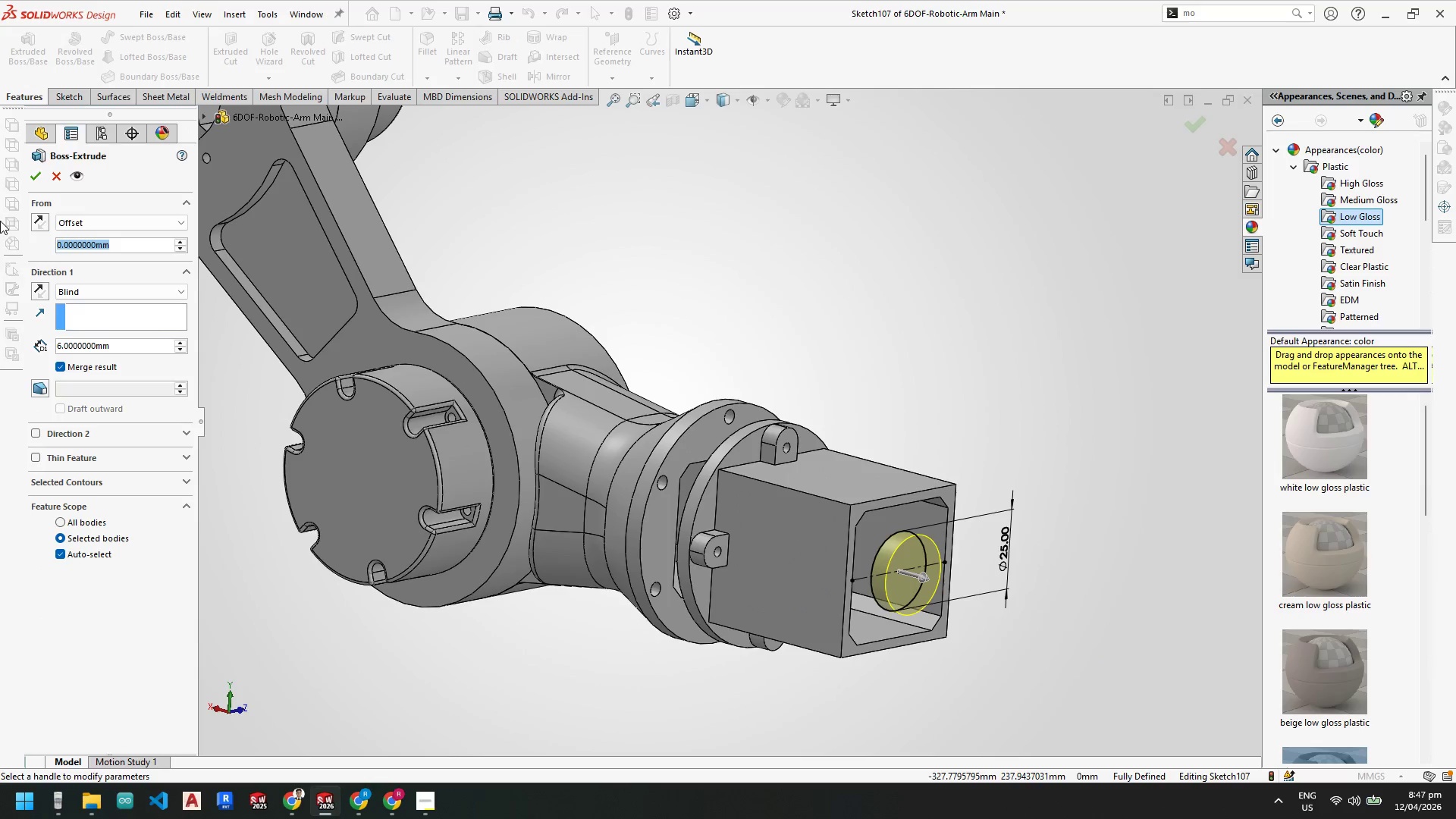 
key(Numpad2)
 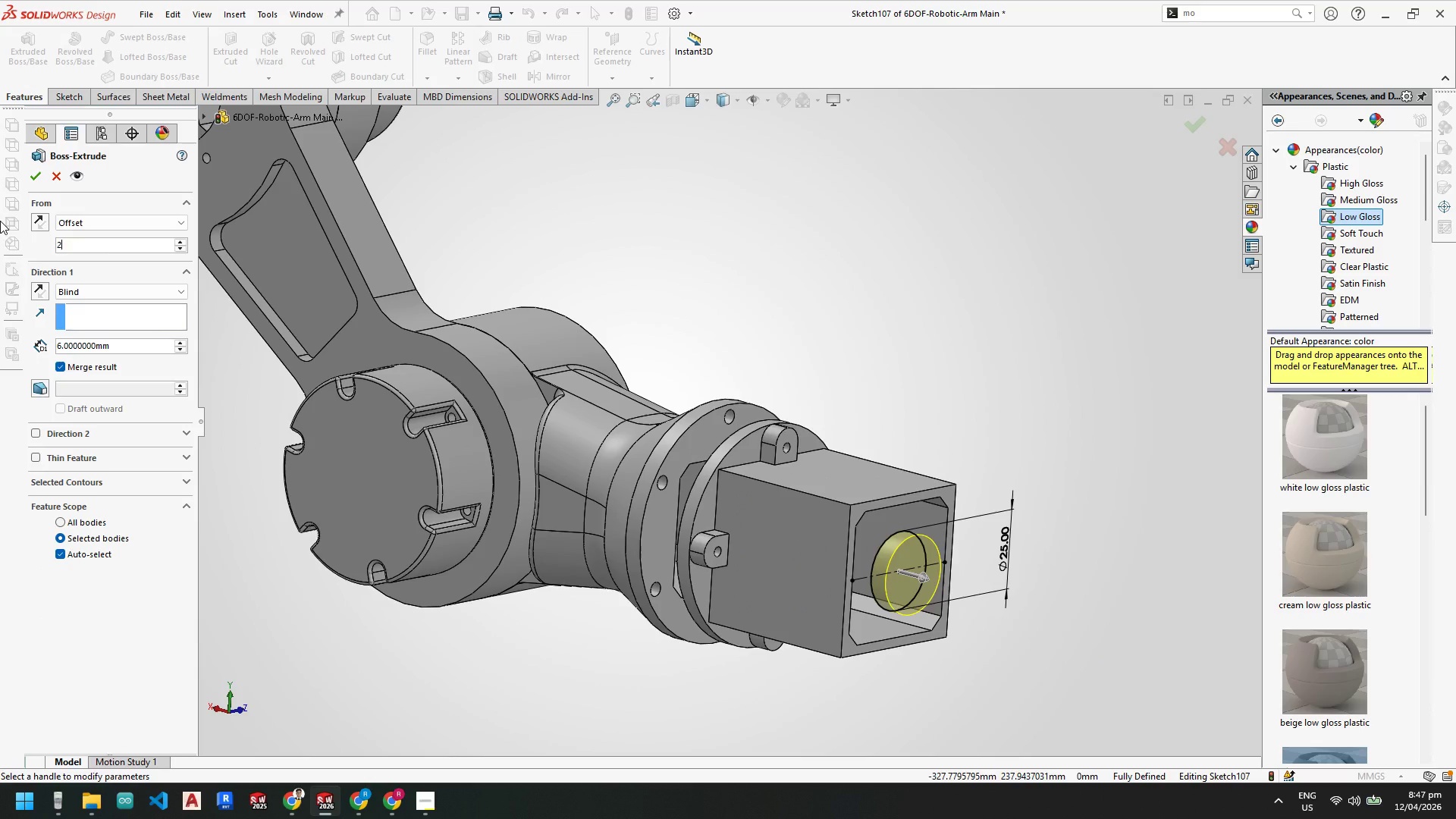 
key(NumpadEnter)
 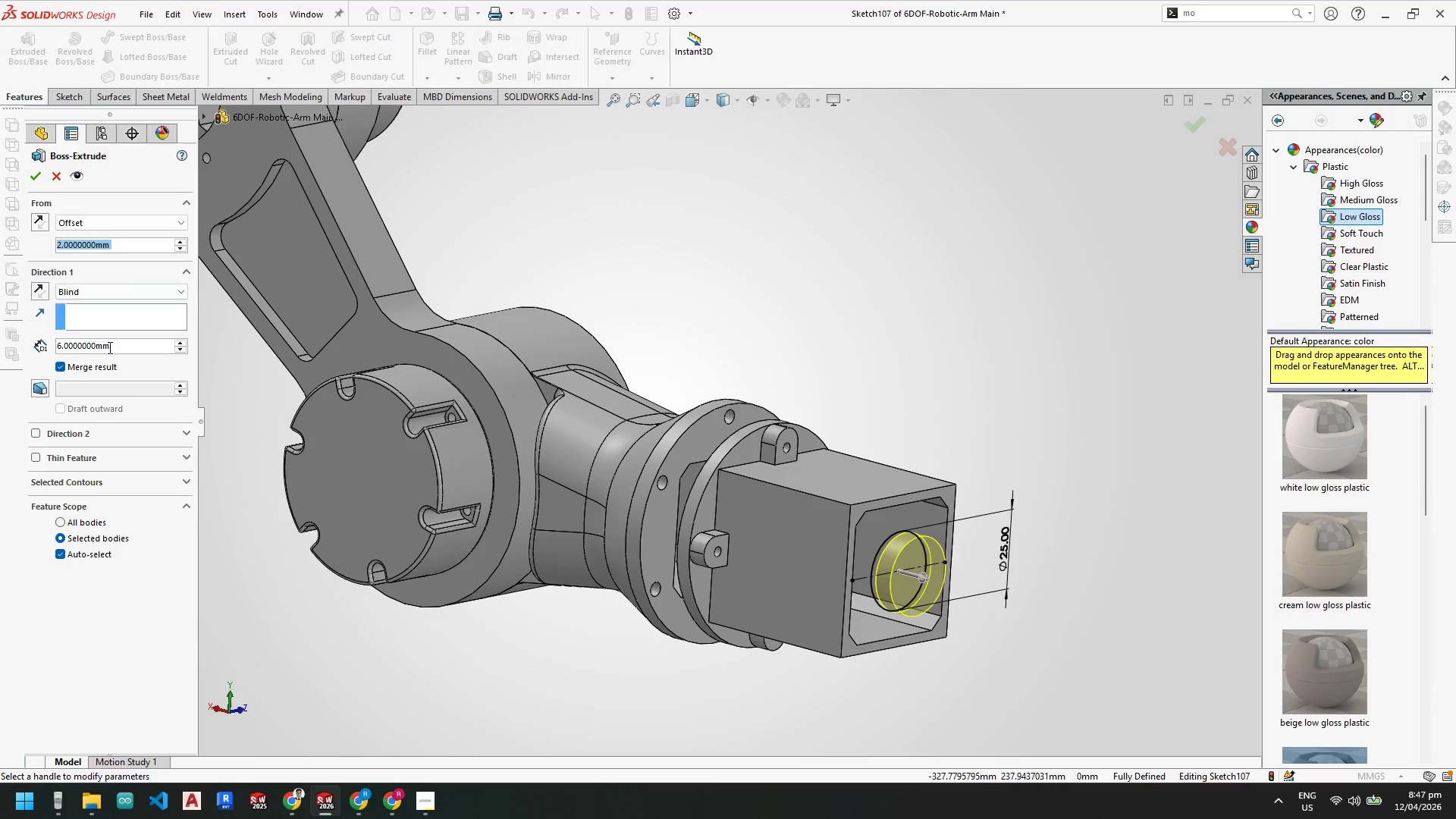 
left_click_drag(start_coordinate=[120, 345], to_coordinate=[2, 340])
 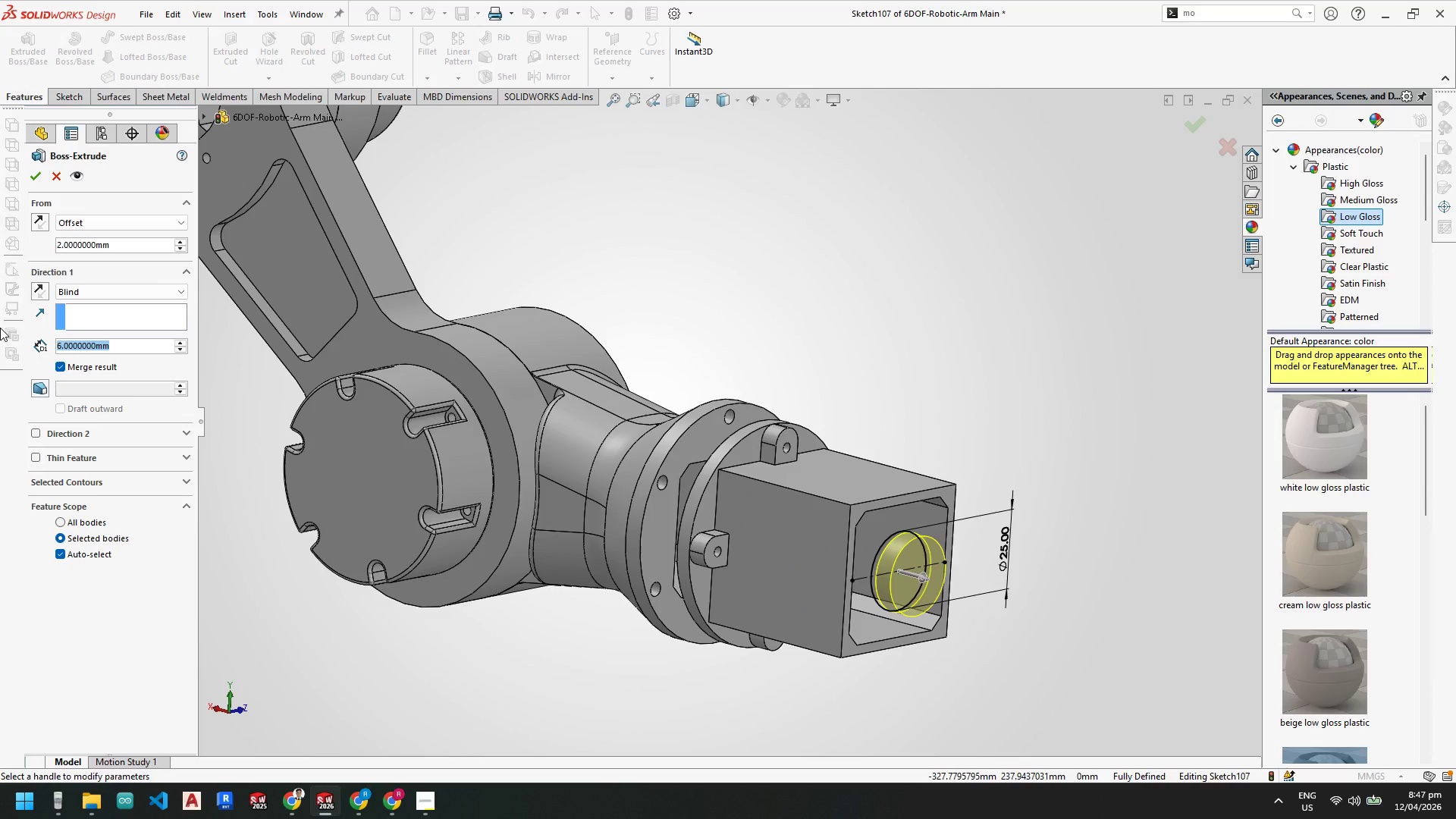 
key(Numpad1)
 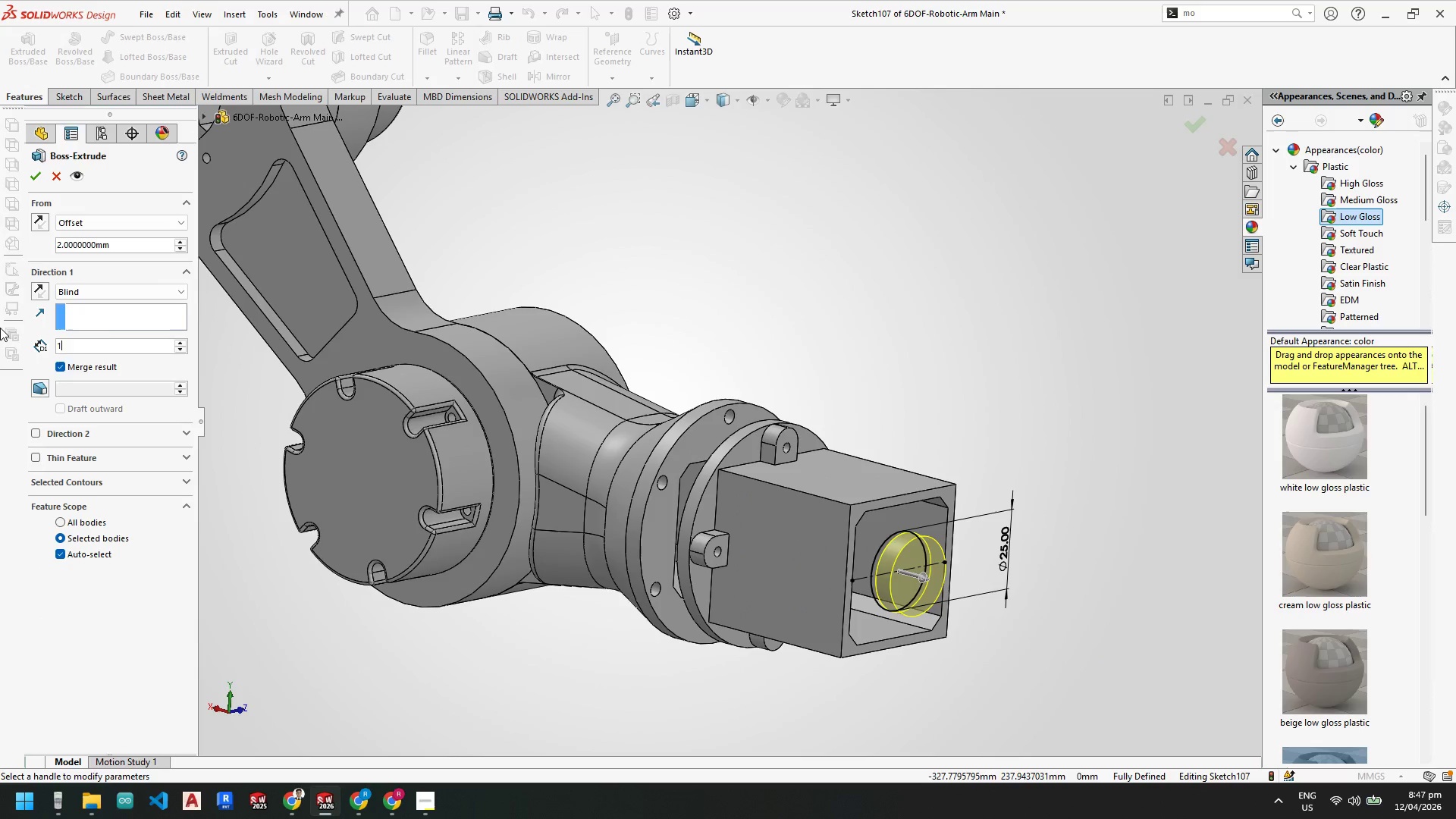 
key(Numpad0)
 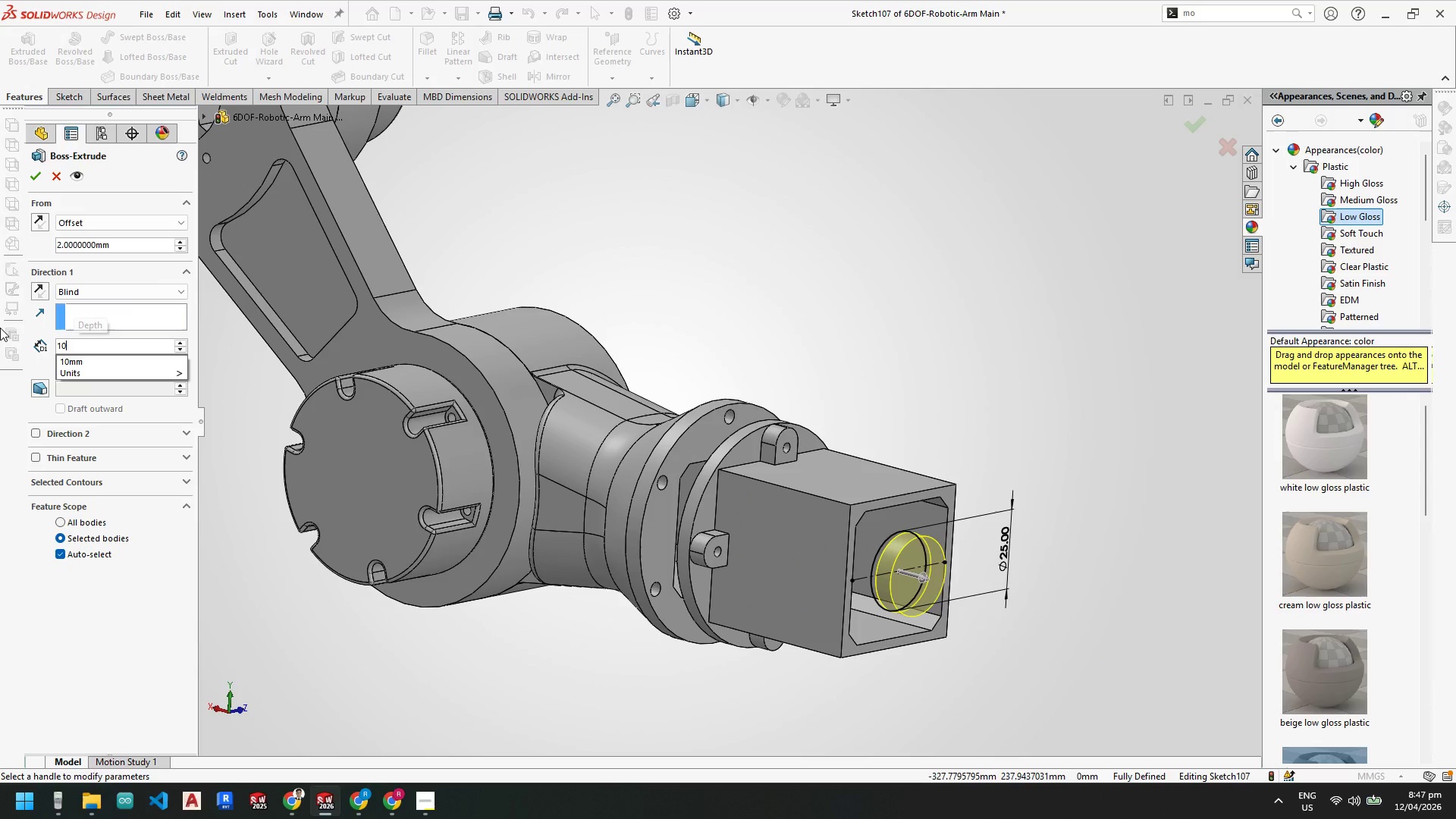 
key(NumpadEnter)
 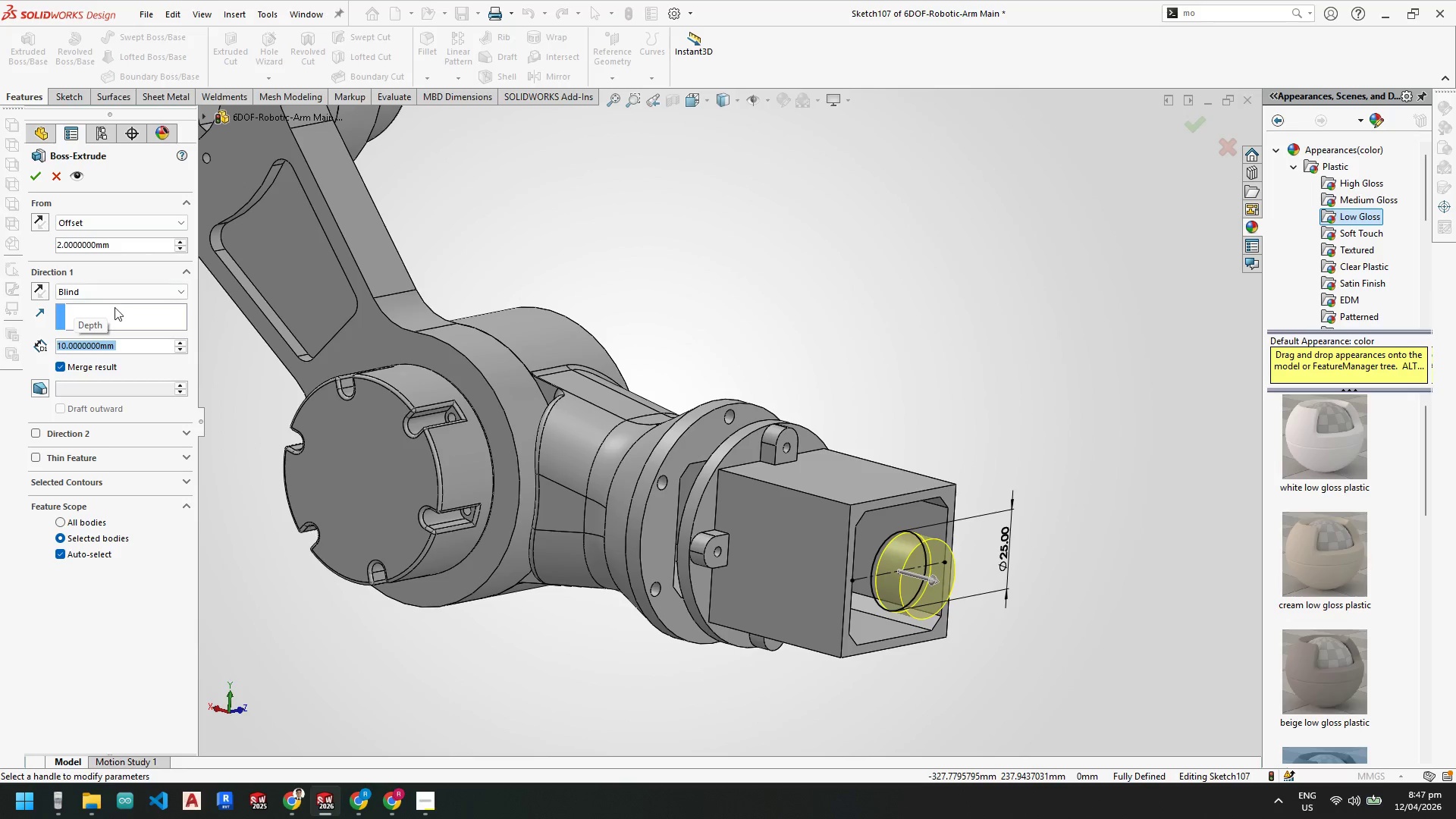 
left_click_drag(start_coordinate=[136, 346], to_coordinate=[11, 236])
 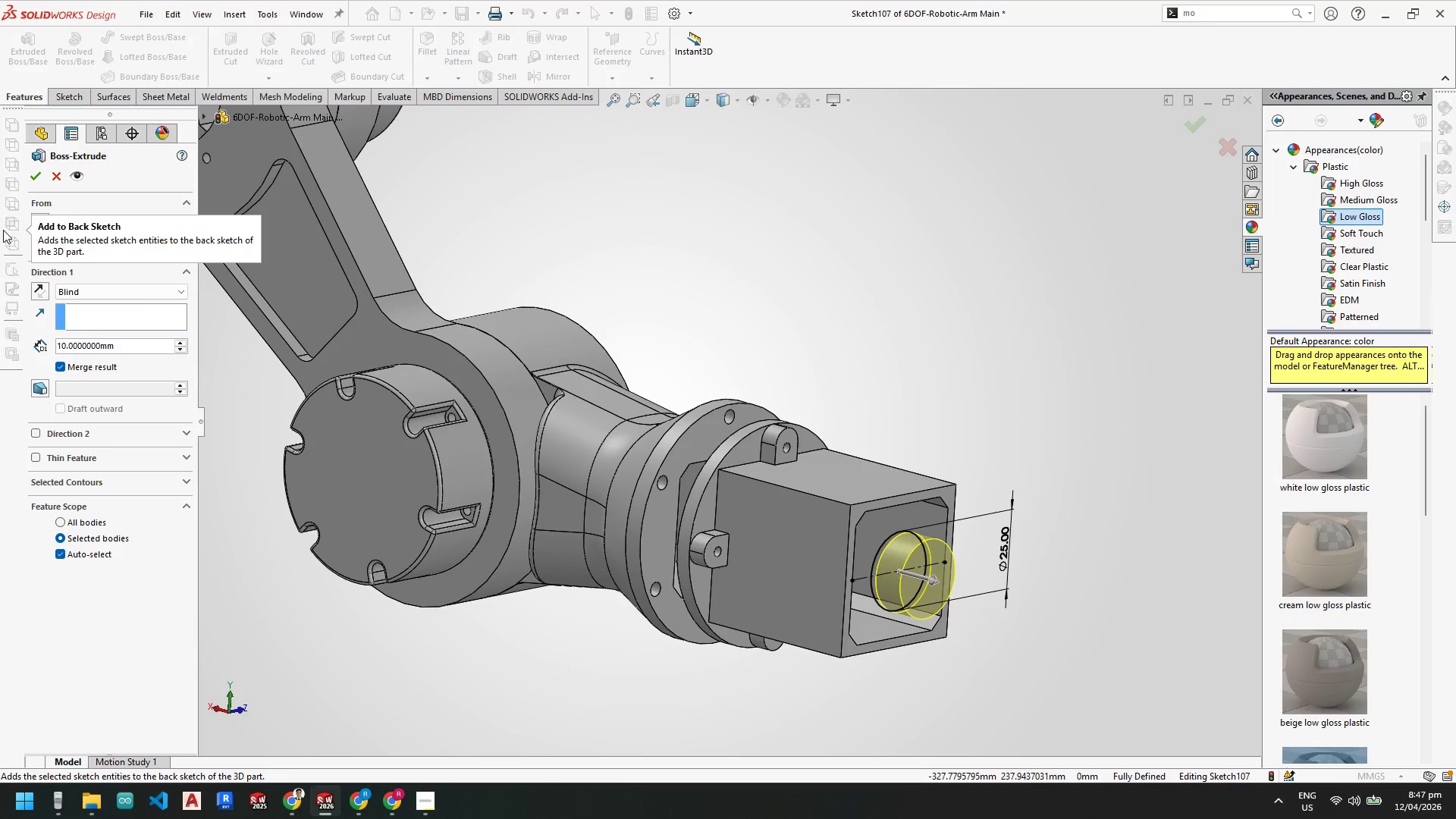 
key(Numpad3)
 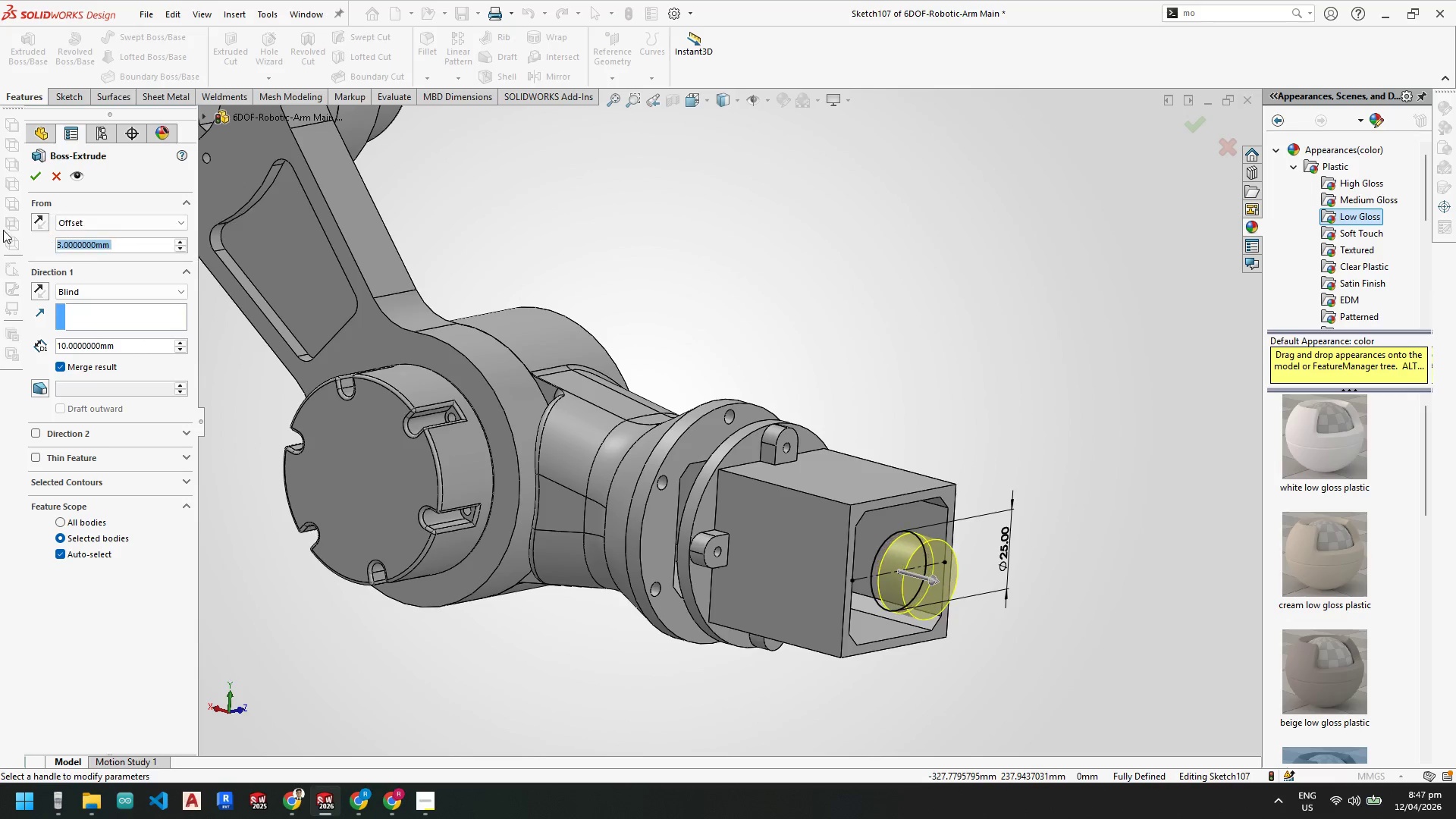 
key(NumpadEnter)
 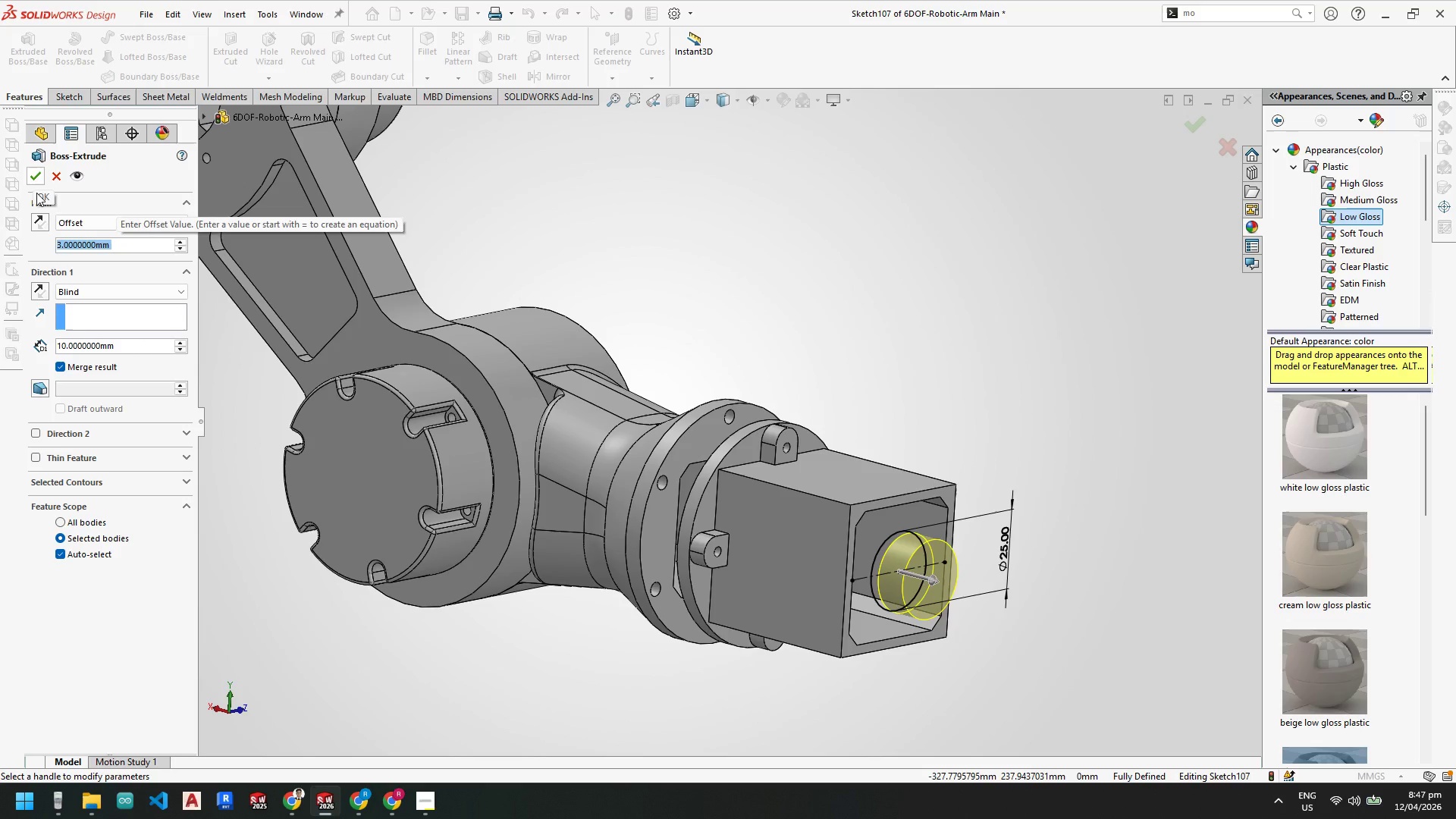 
left_click([63, 366])
 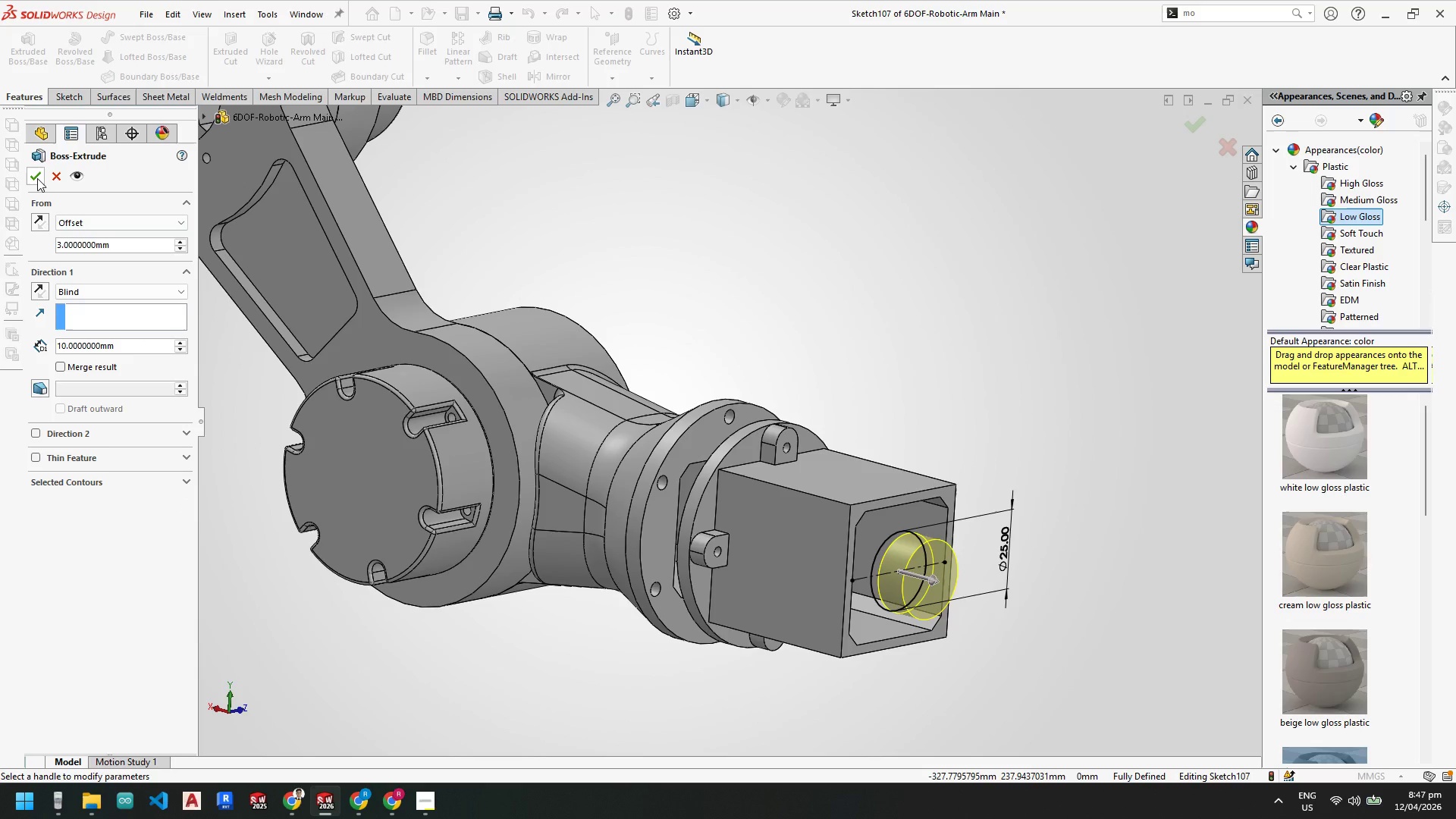 
left_click([39, 177])
 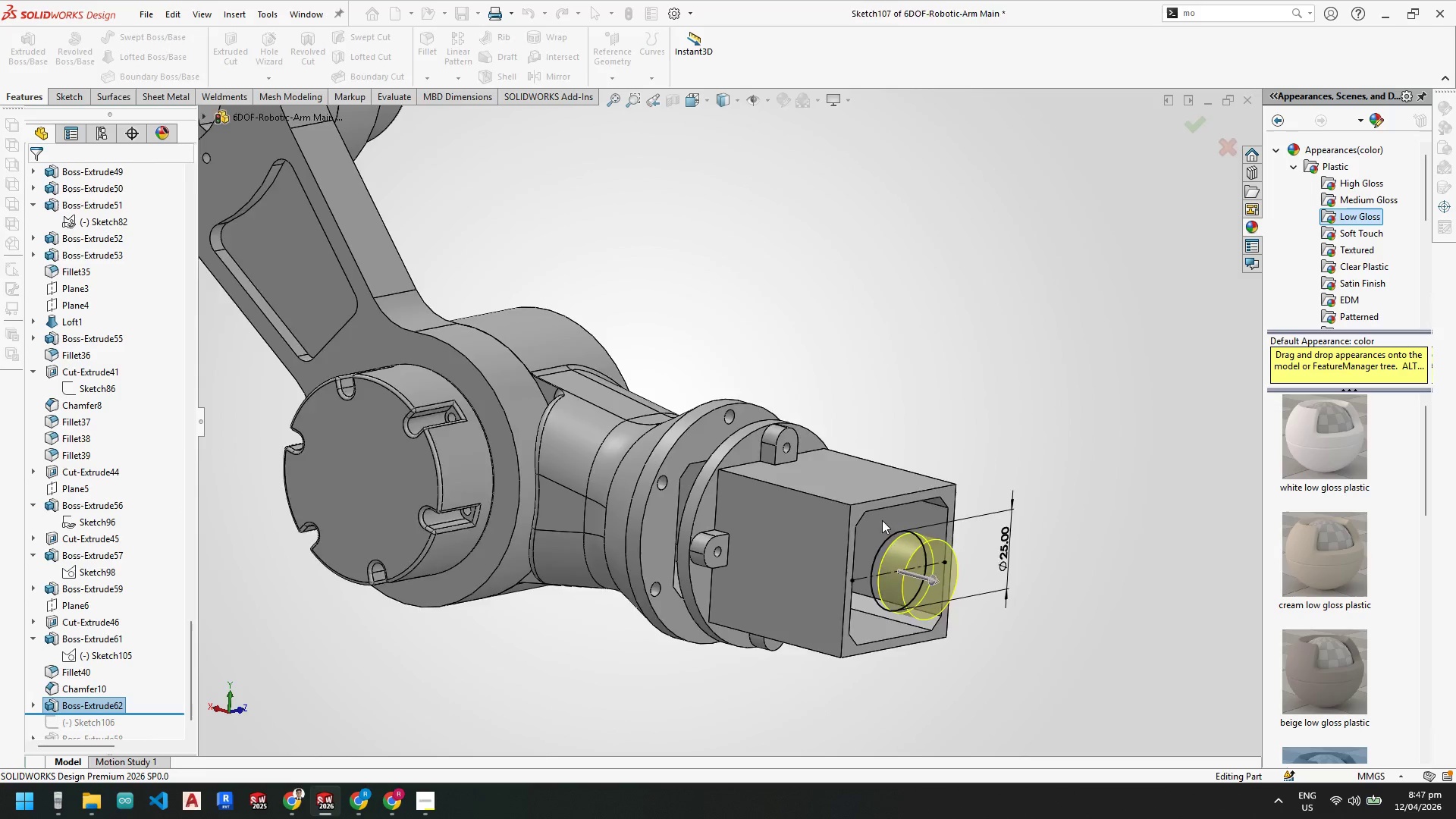 
scroll: coordinate [901, 525], scroll_direction: up, amount: 3.0
 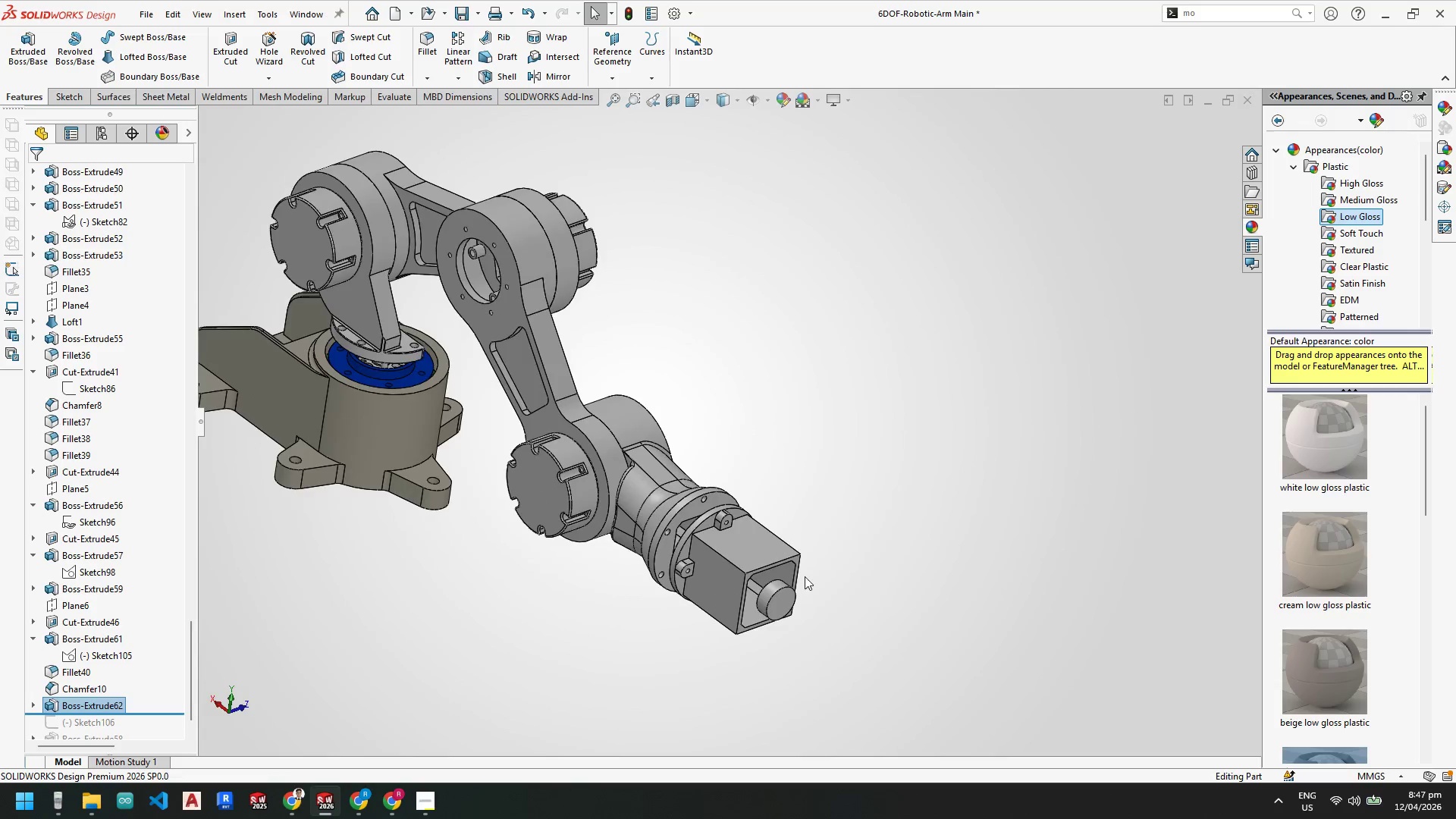 
scroll: coordinate [801, 582], scroll_direction: down, amount: 4.0
 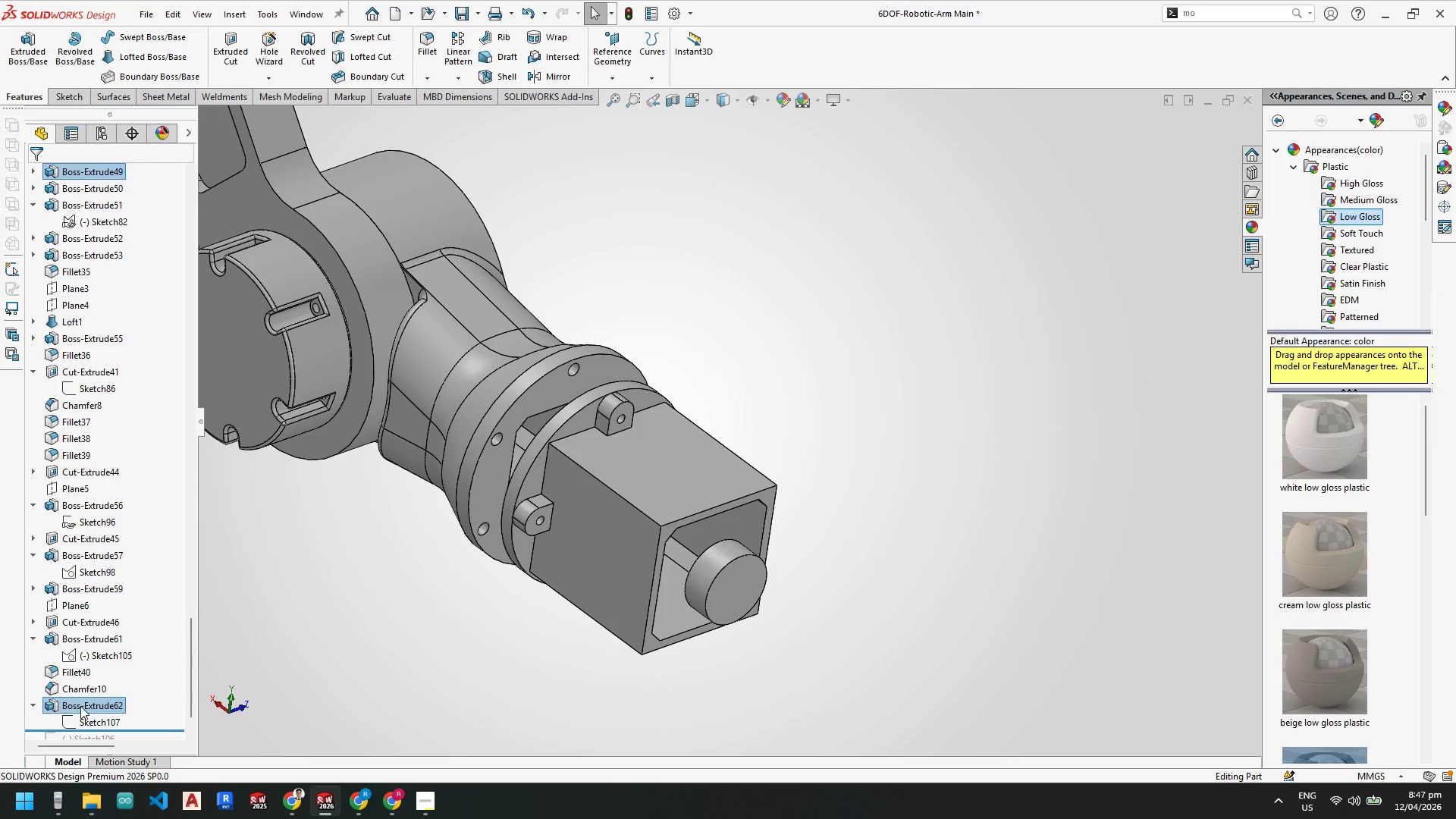 
right_click([89, 717])
 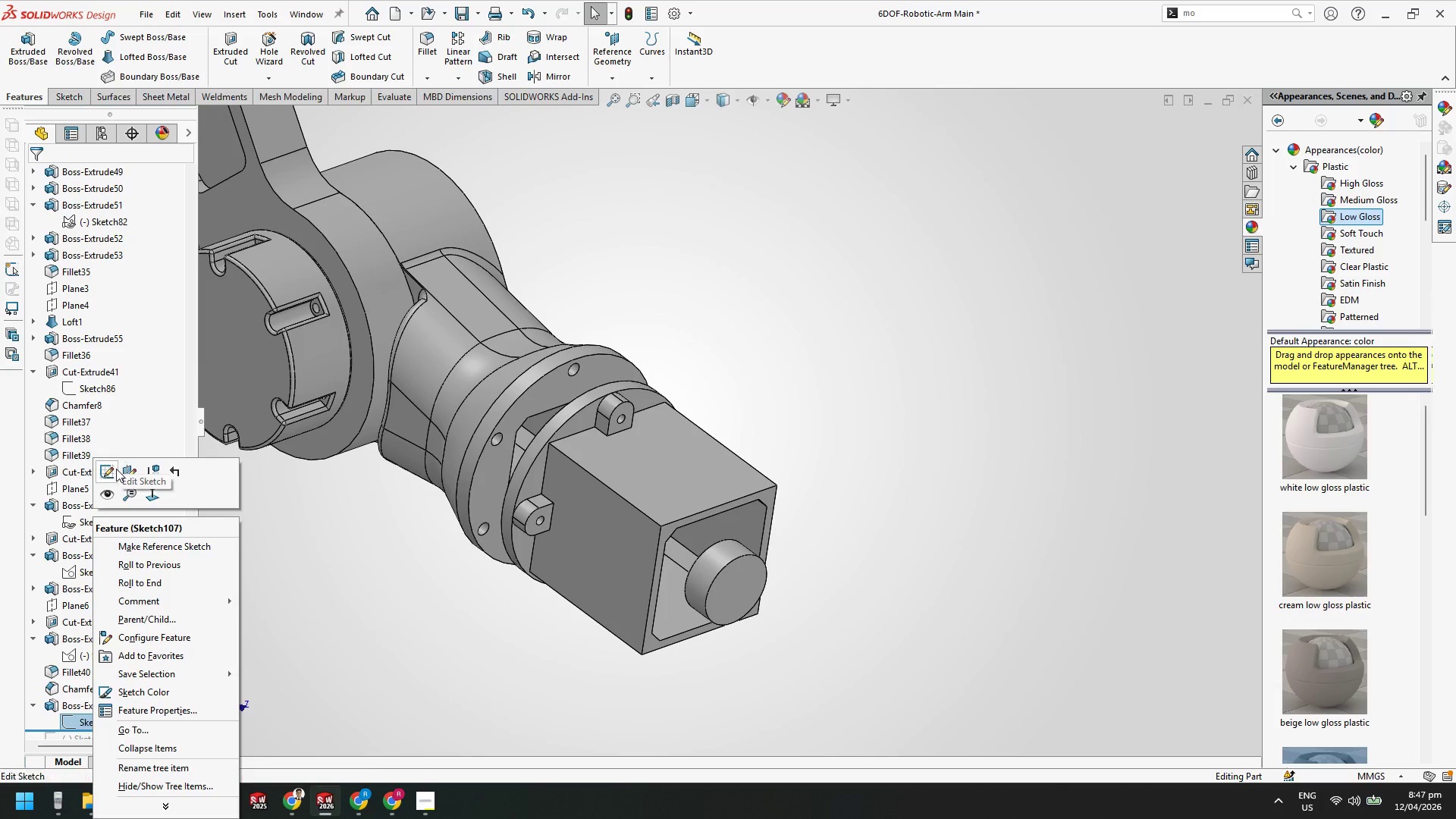 
left_click([115, 471])
 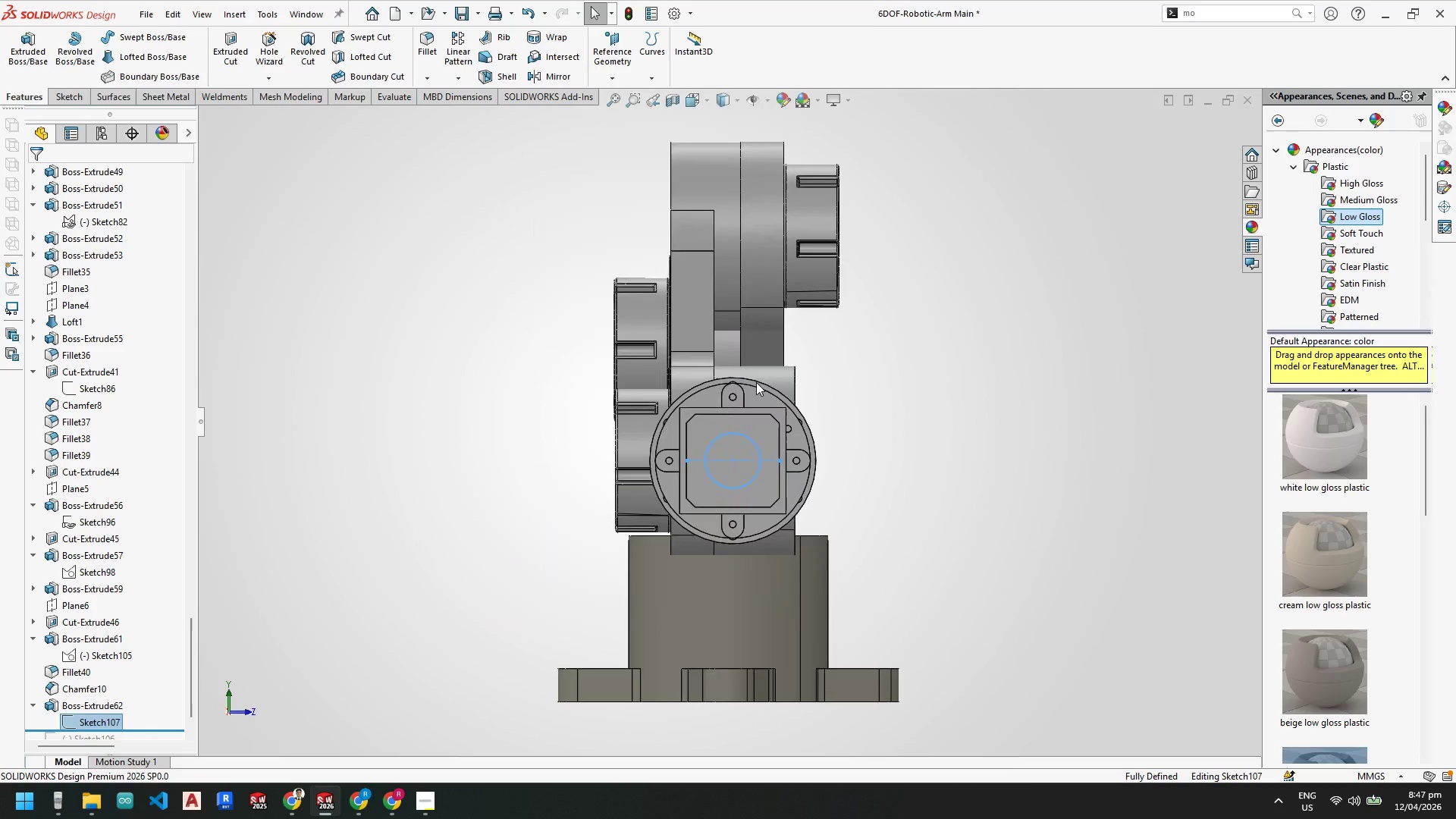 
scroll: coordinate [733, 451], scroll_direction: down, amount: 4.0
 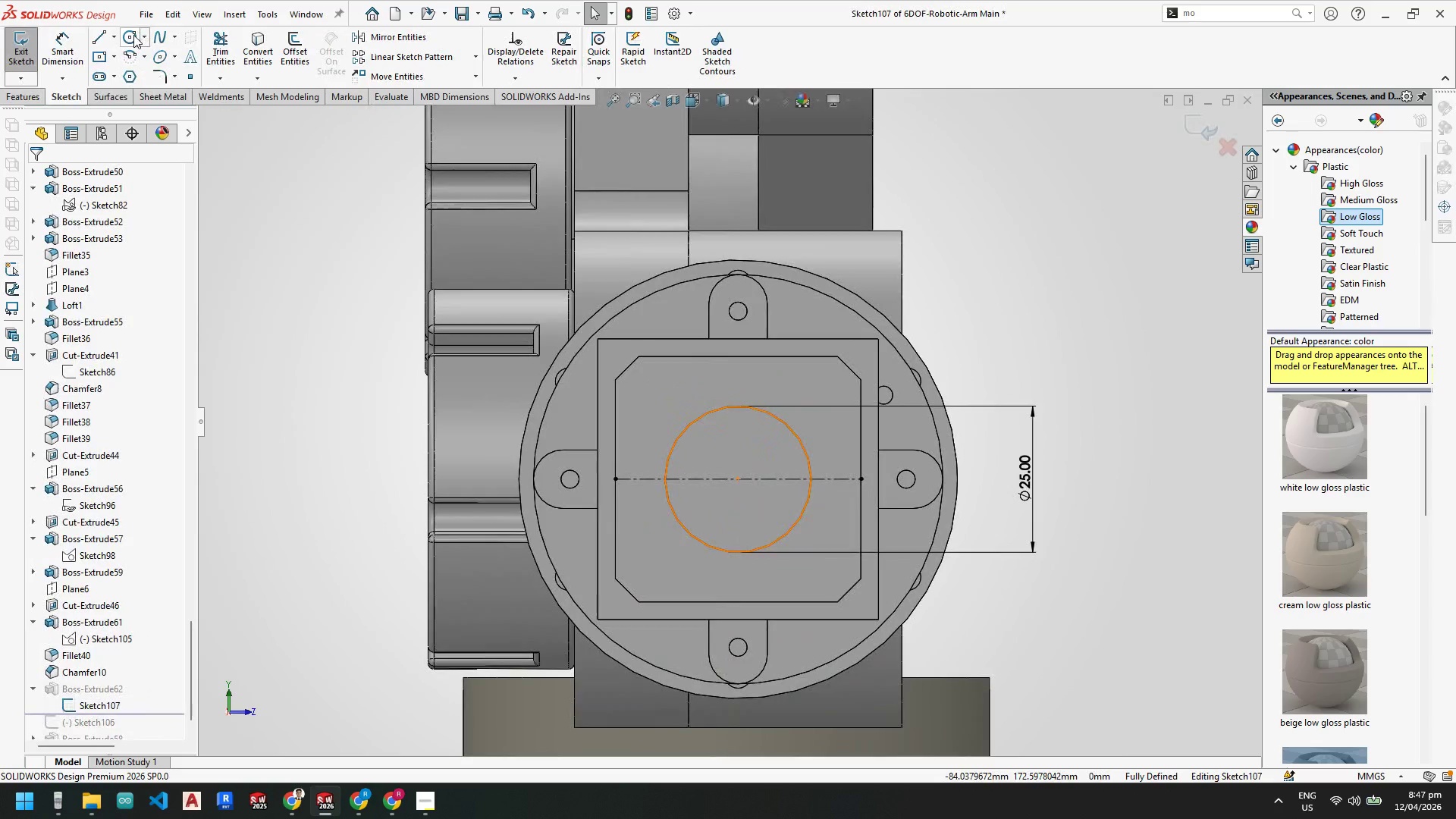 
left_click([131, 36])
 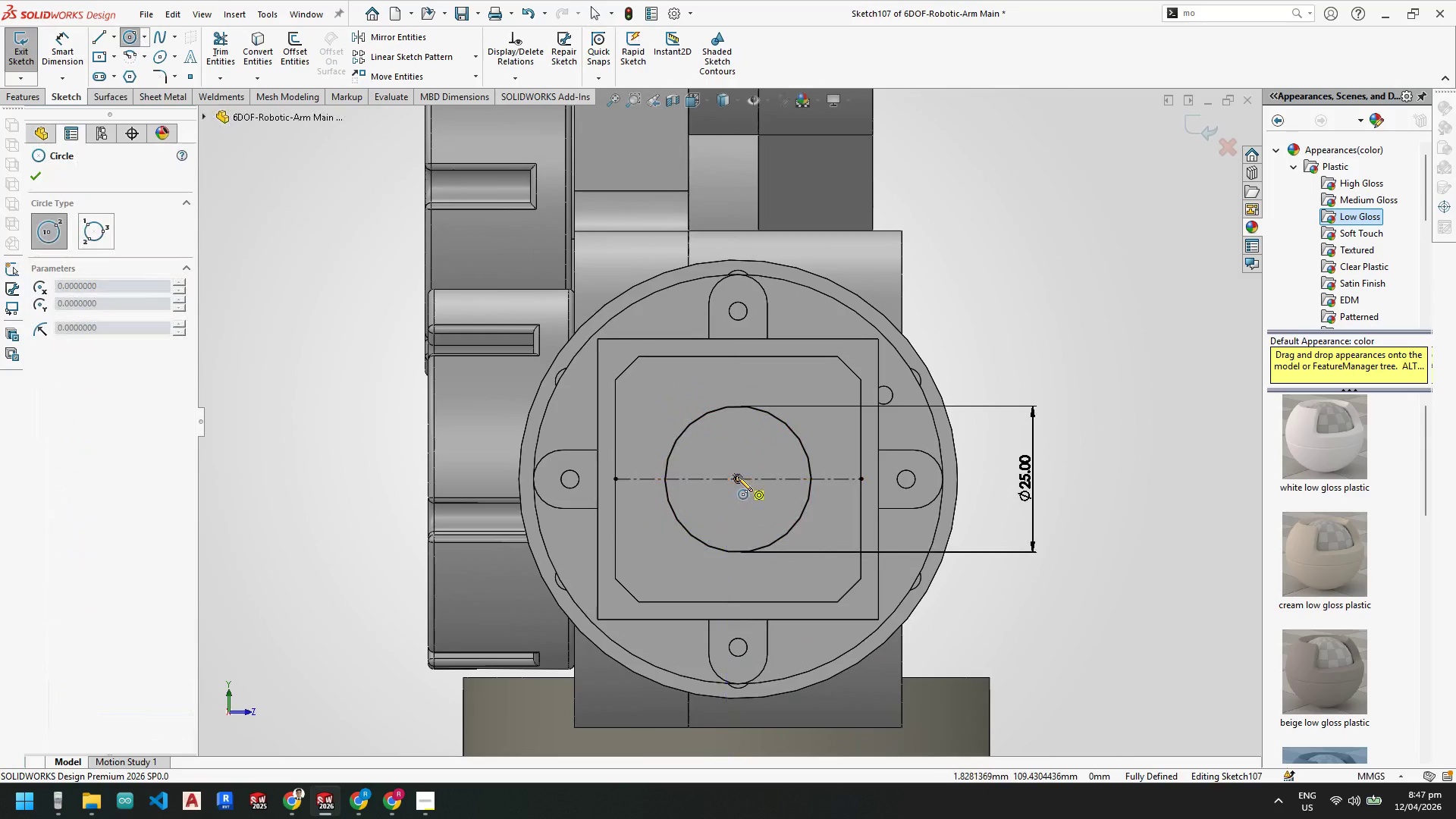 
left_click([738, 478])
 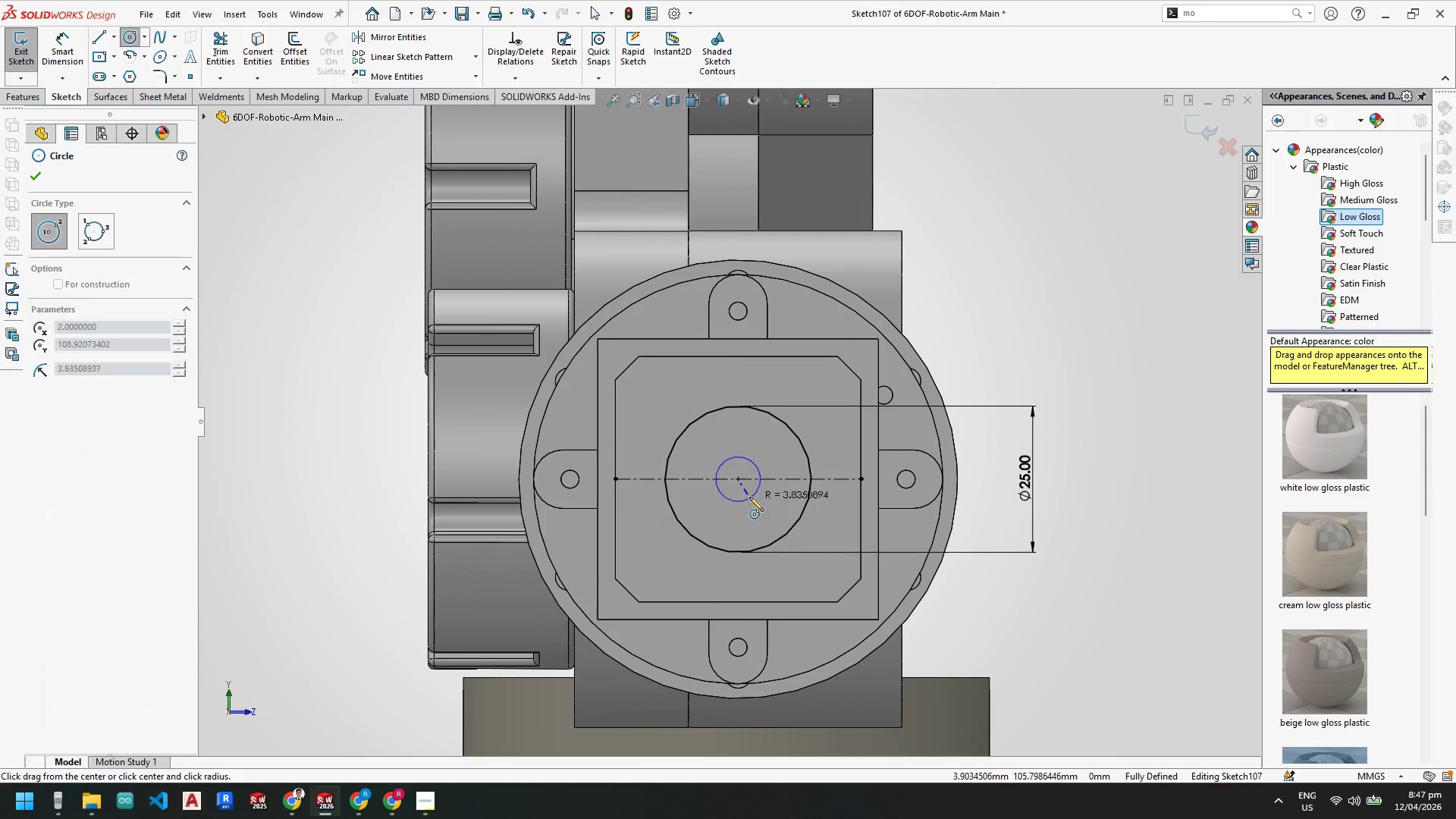 
left_click([749, 497])
 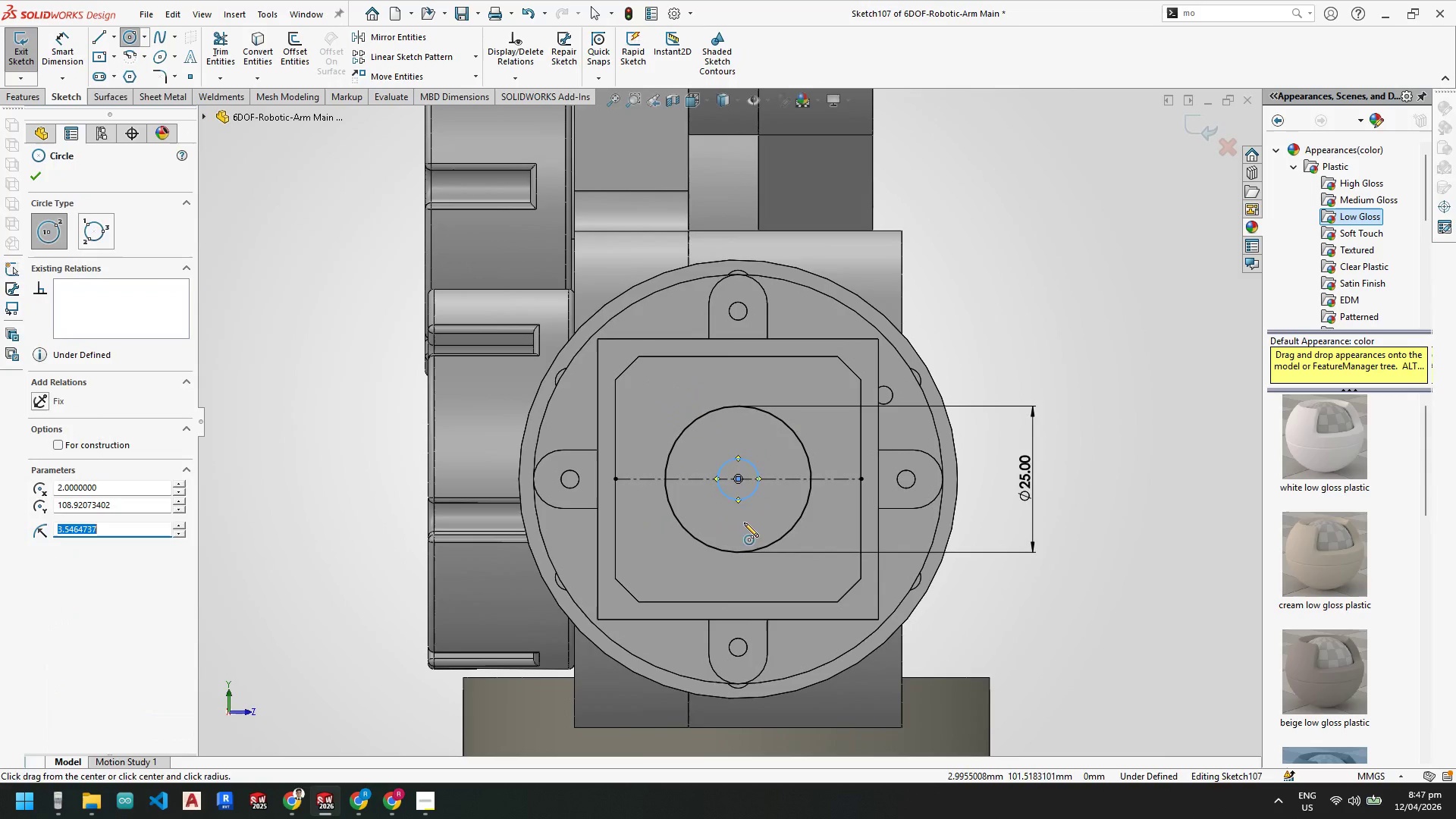 
key(Escape)
 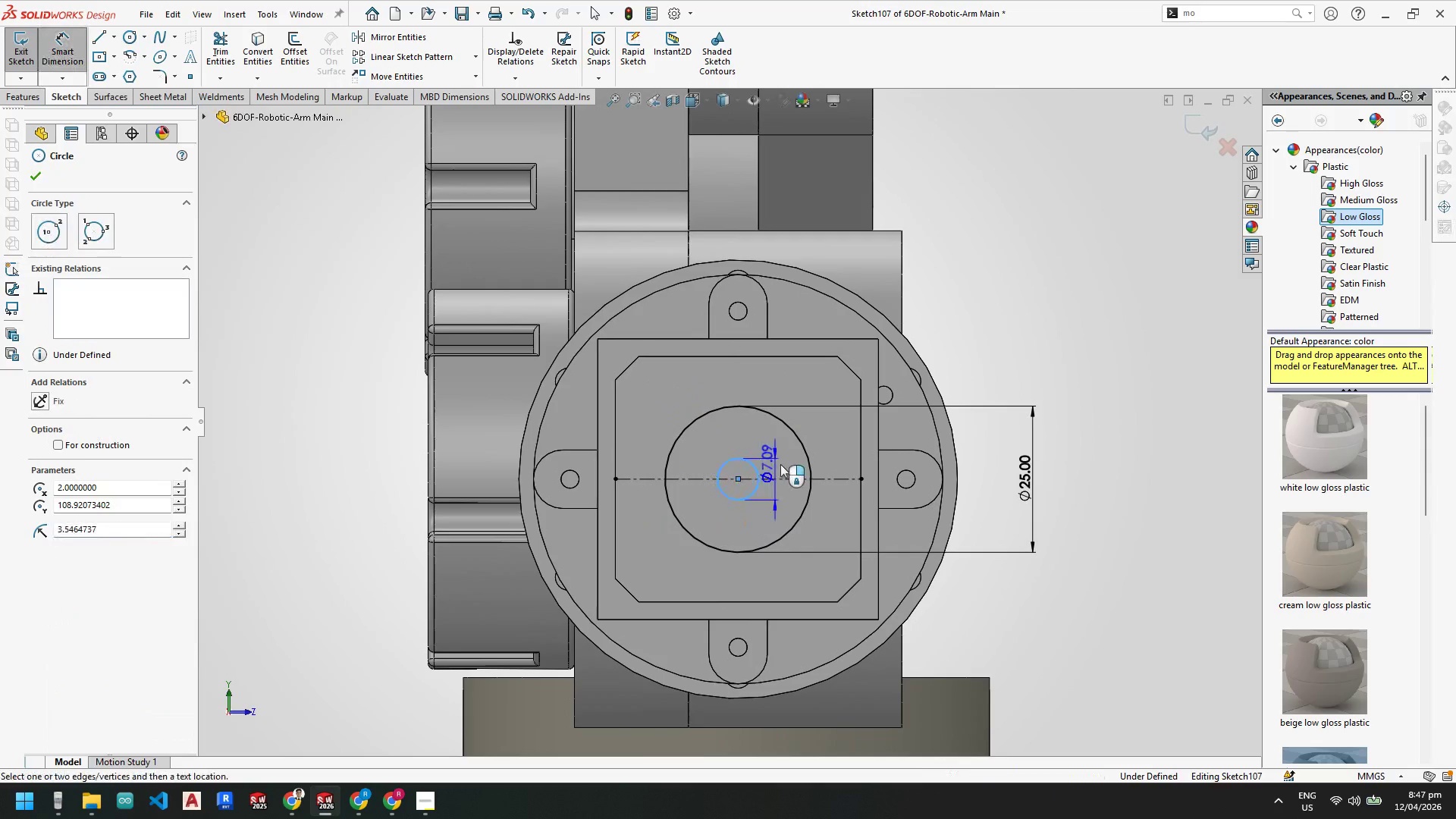 
left_click([786, 460])
 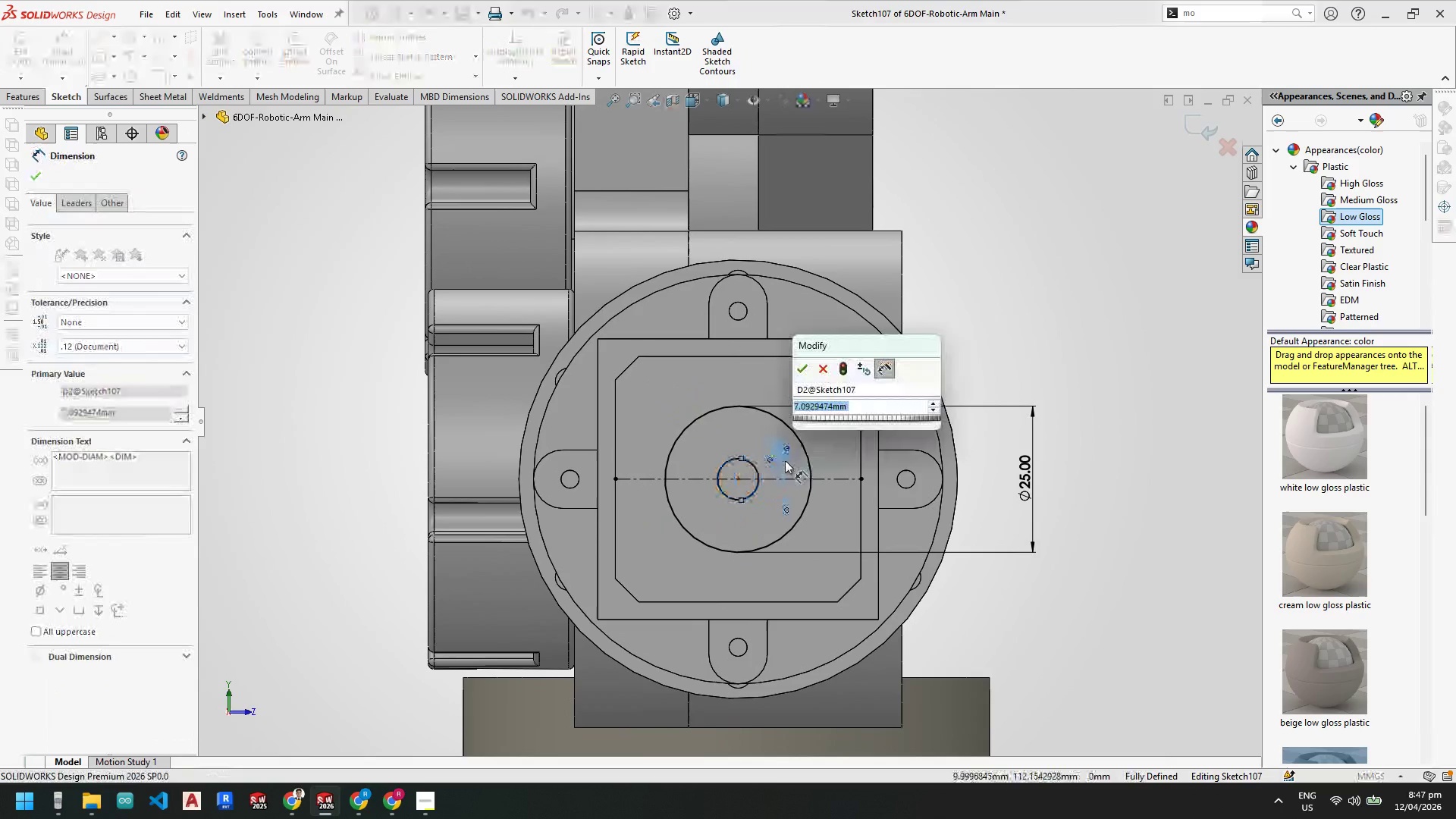 
key(Numpad5)
 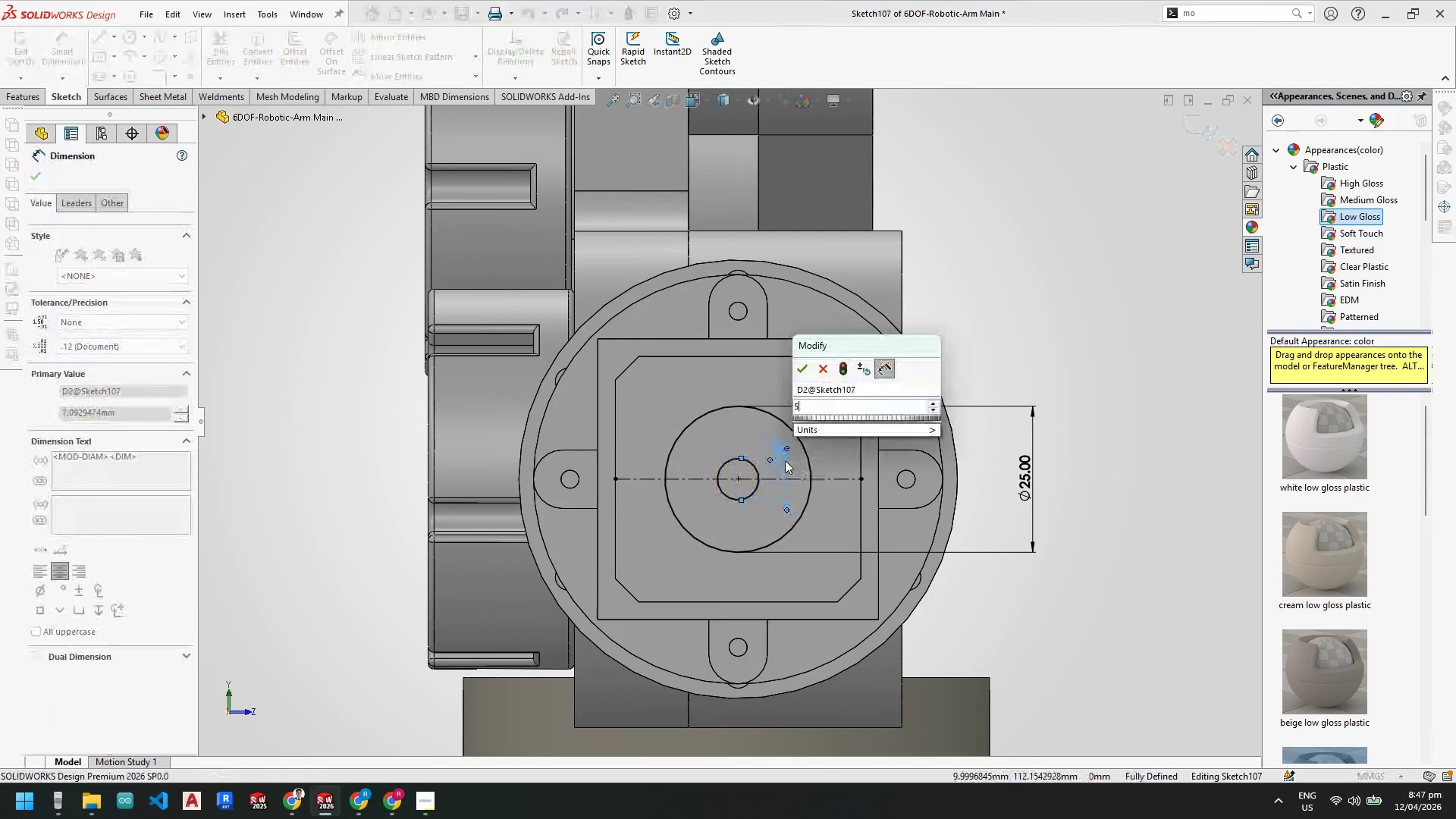 
key(NumpadEnter)
 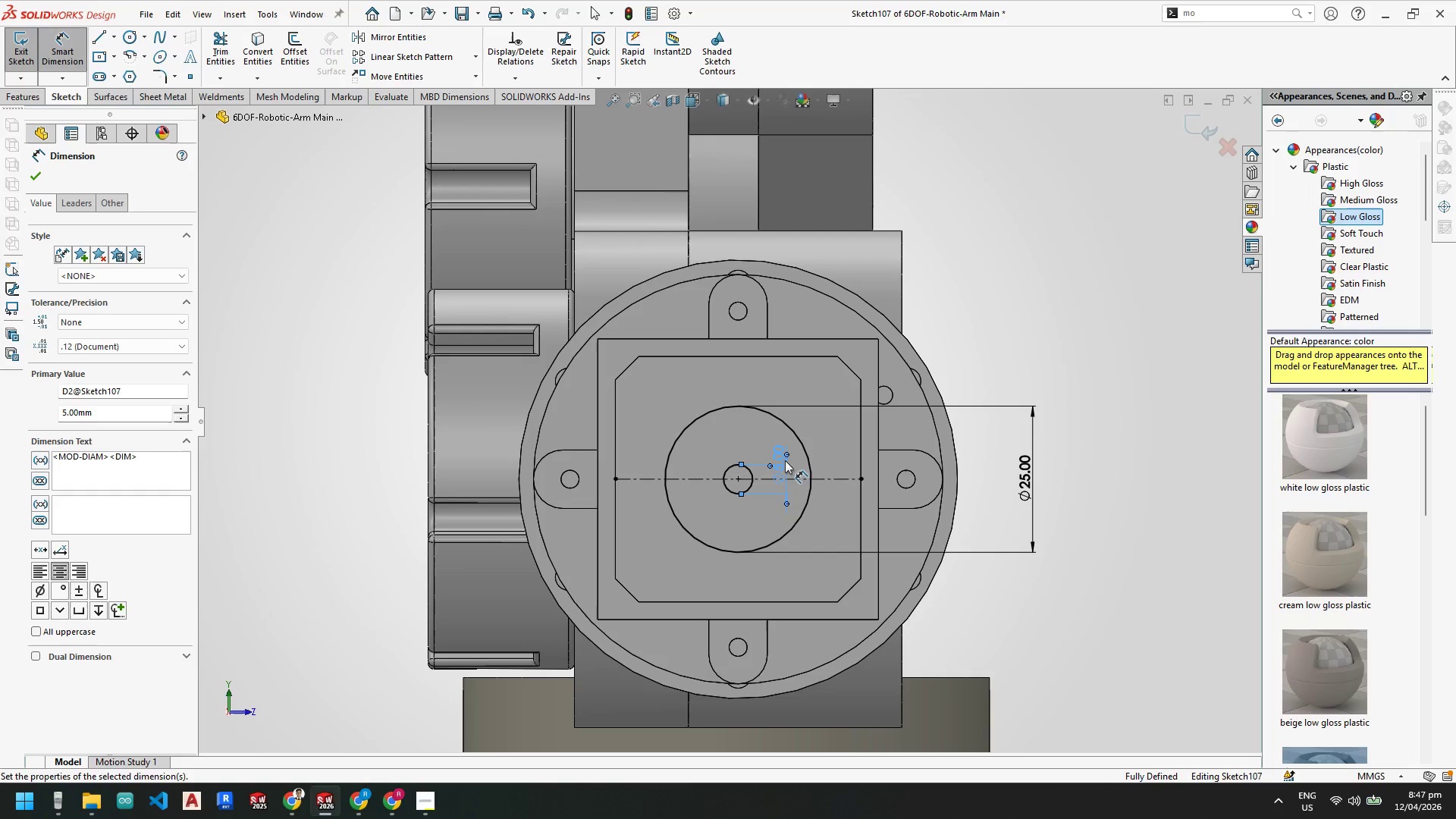 
key(Escape)
 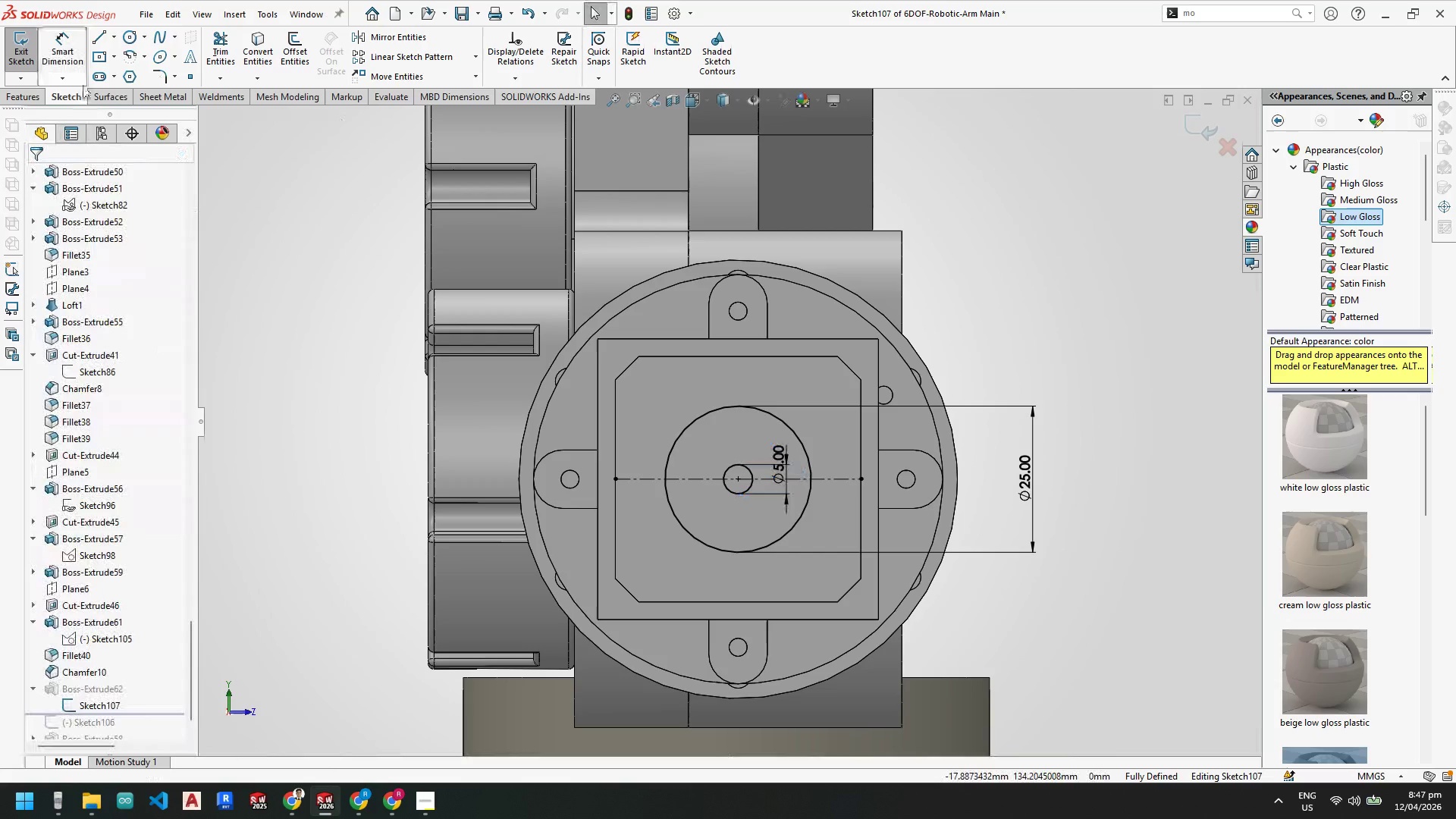 
key(Escape)
 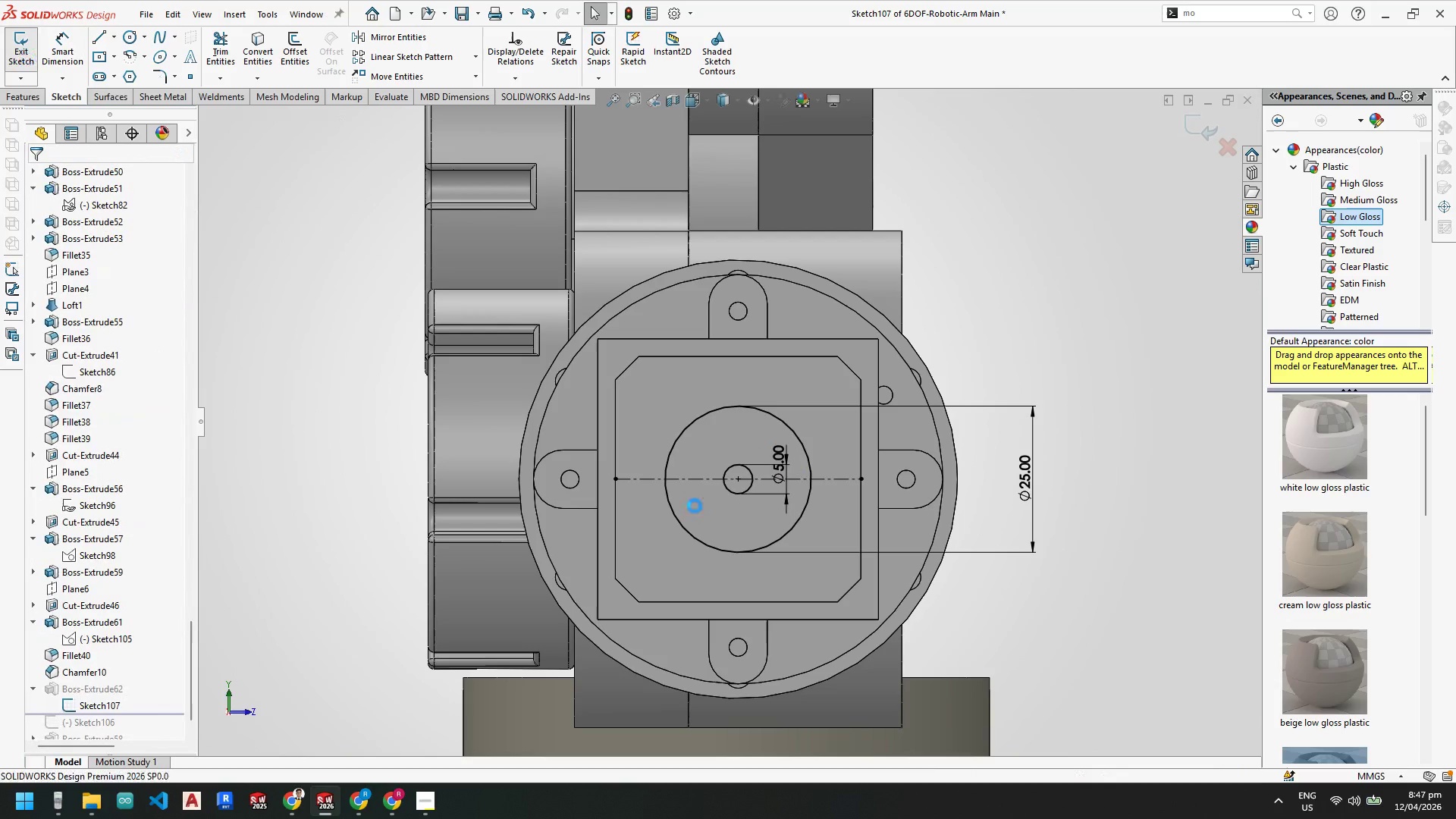 
scroll: coordinate [745, 438], scroll_direction: none, amount: 0.0
 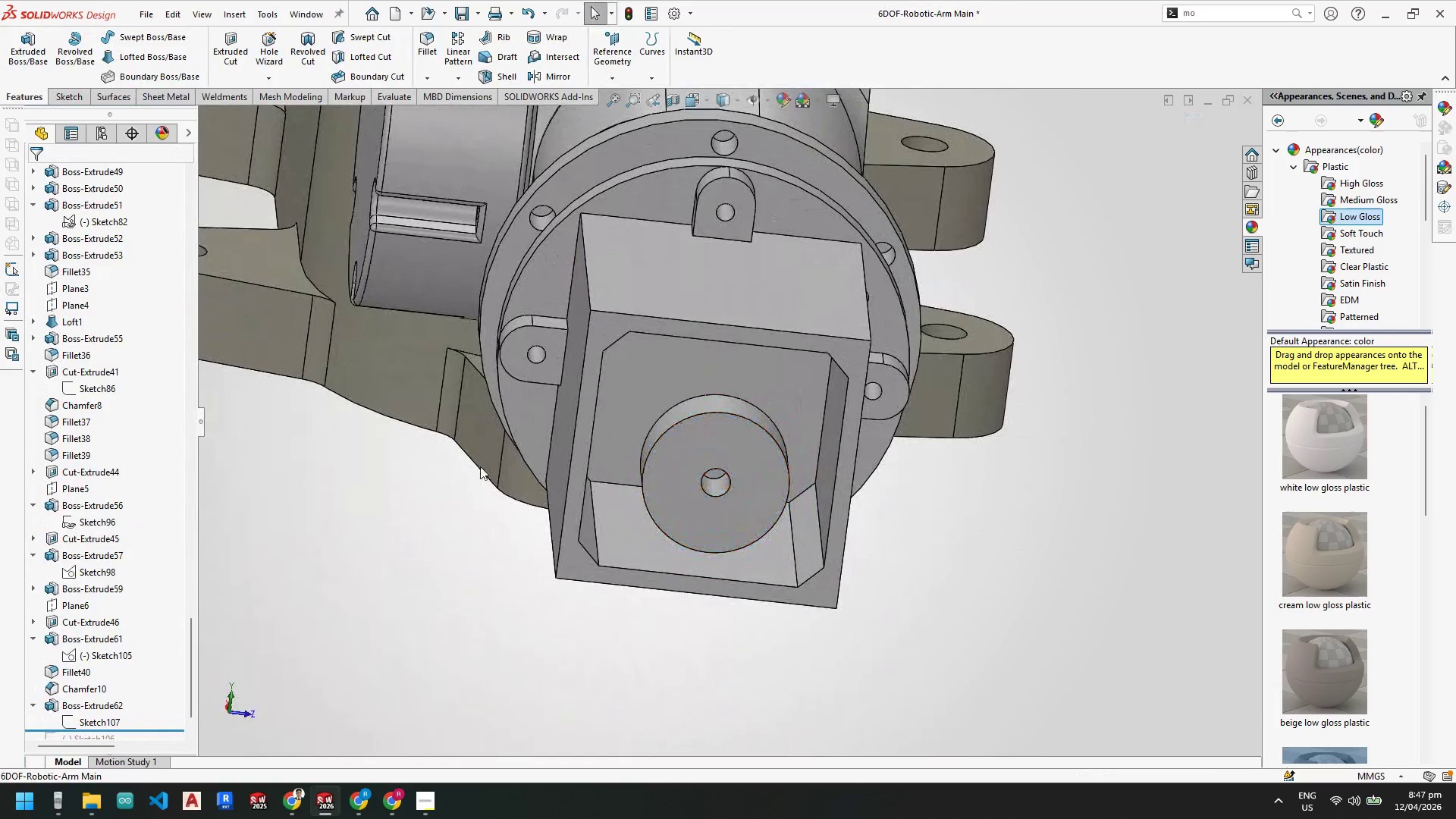 
wait(5.39)
 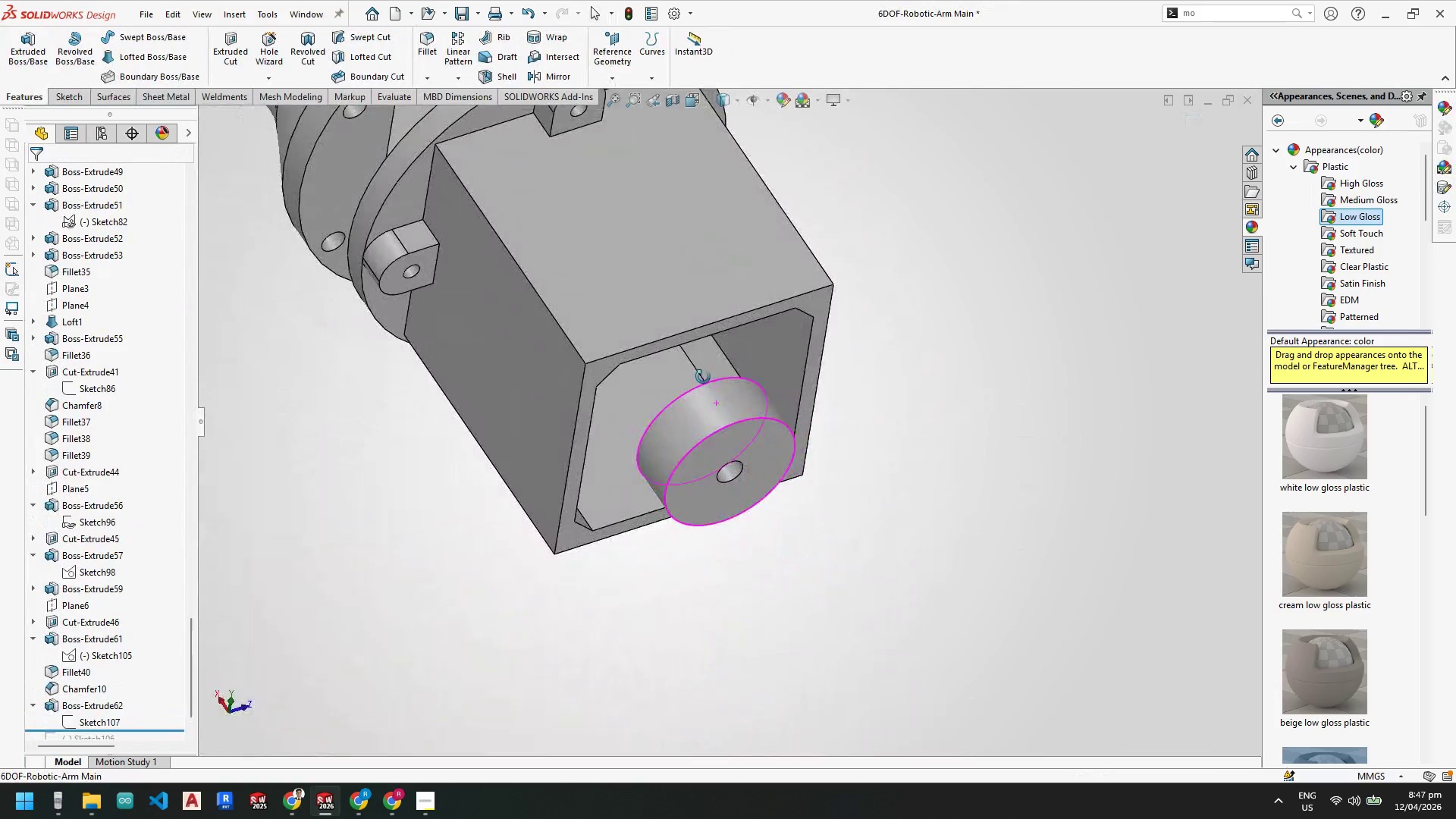 
mouse_move([545, 494])
 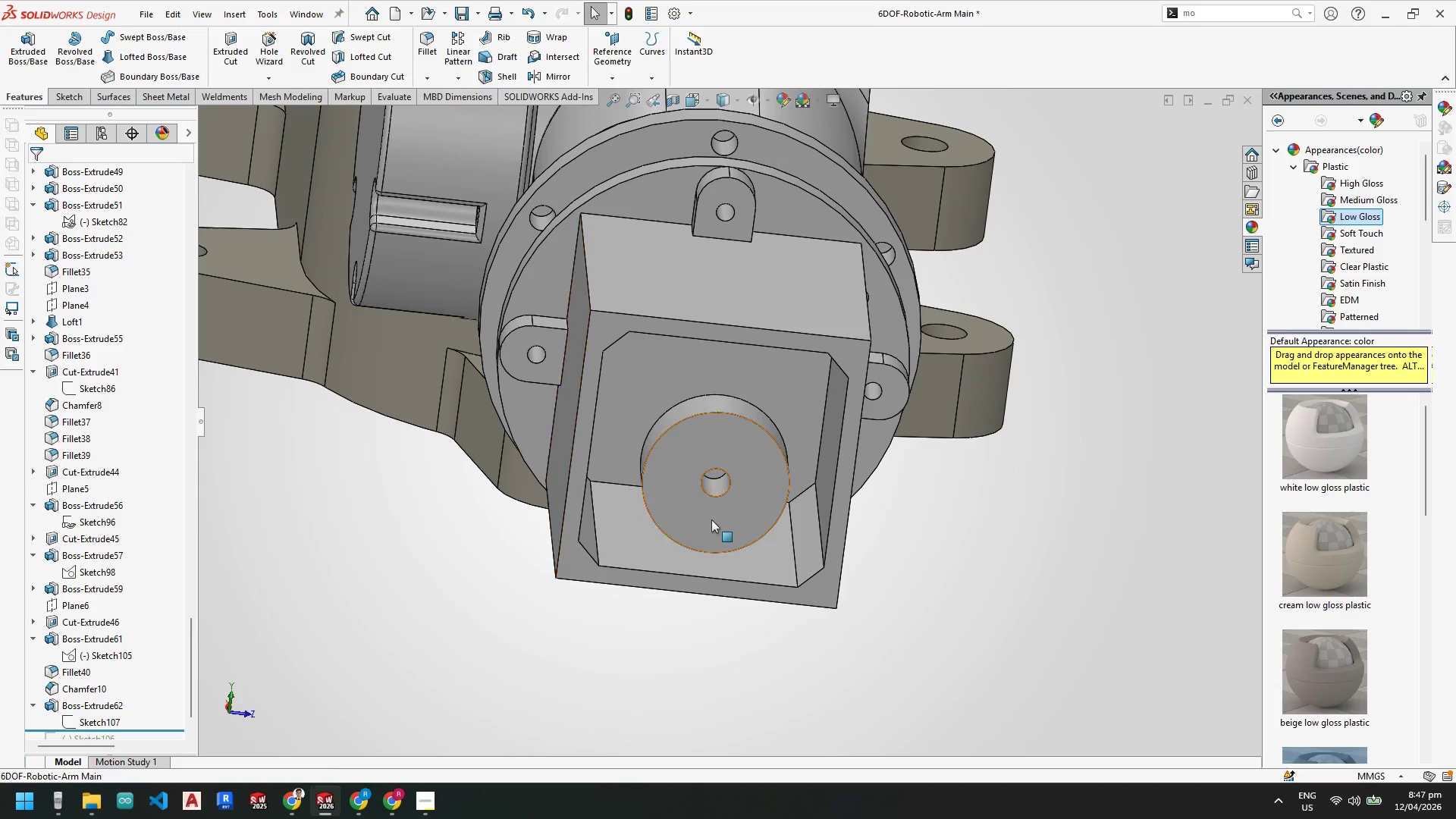 
key(Space)
 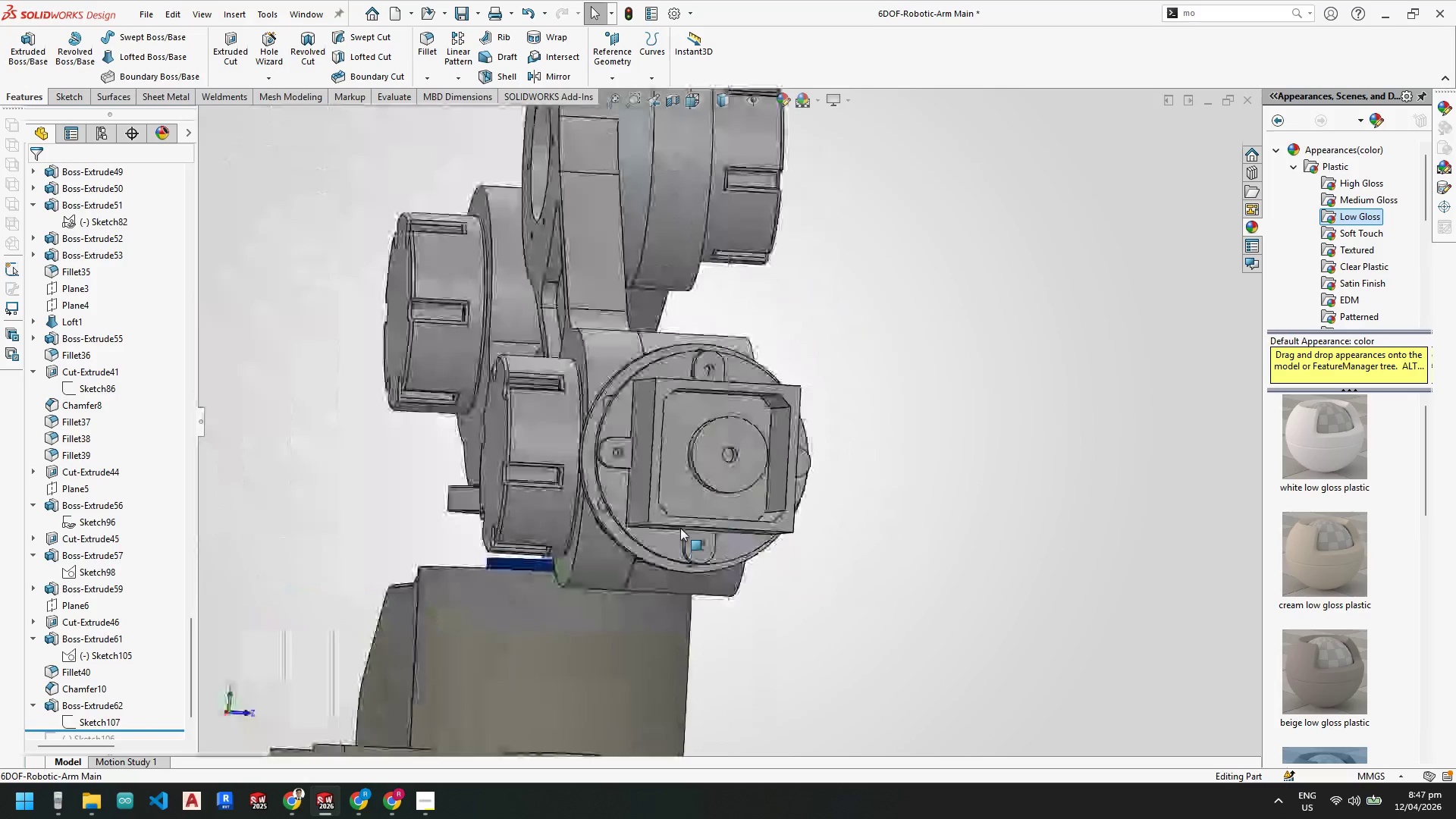 
scroll: coordinate [704, 497], scroll_direction: up, amount: 2.0
 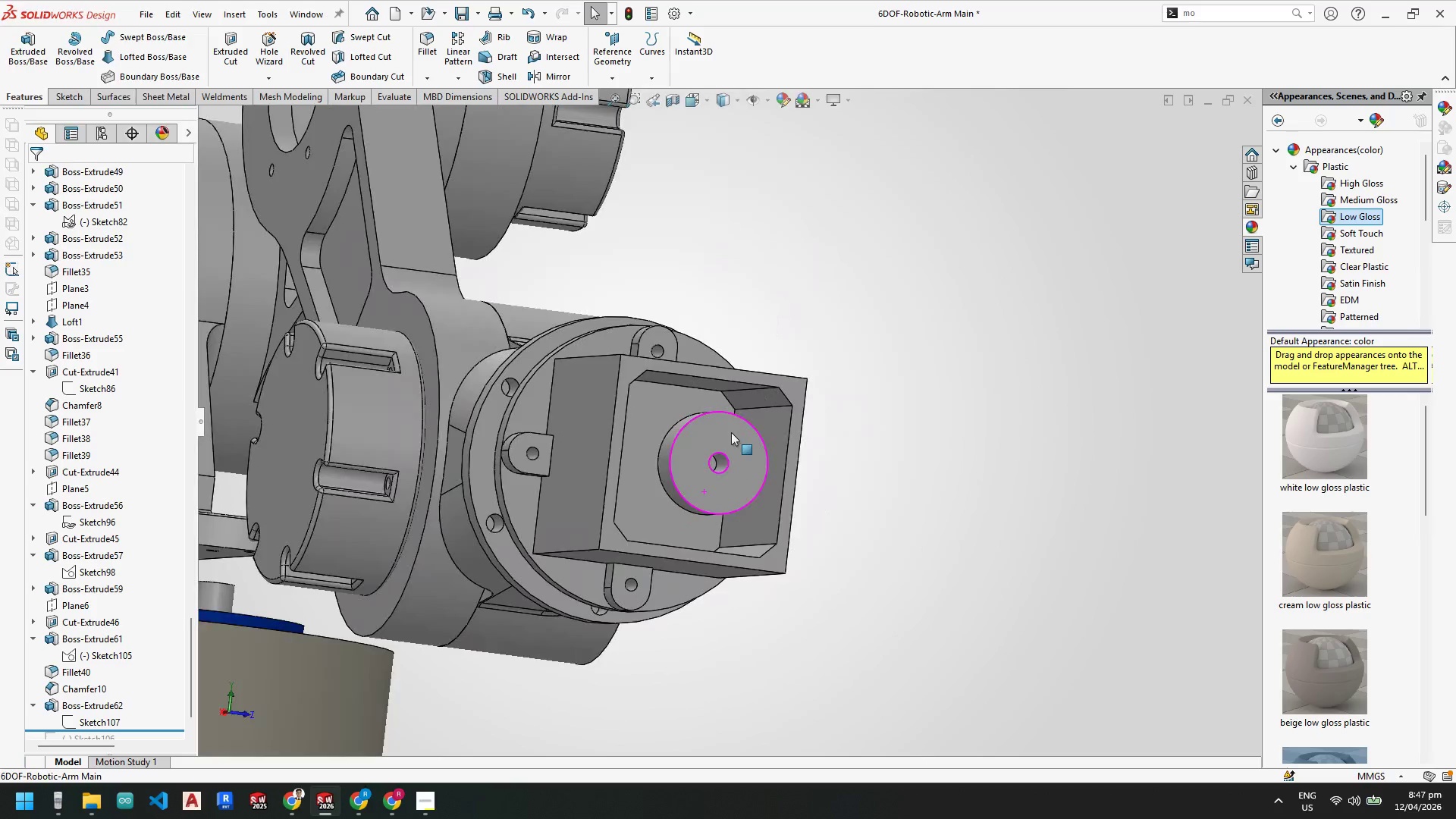 
scroll: coordinate [740, 444], scroll_direction: down, amount: 3.0
 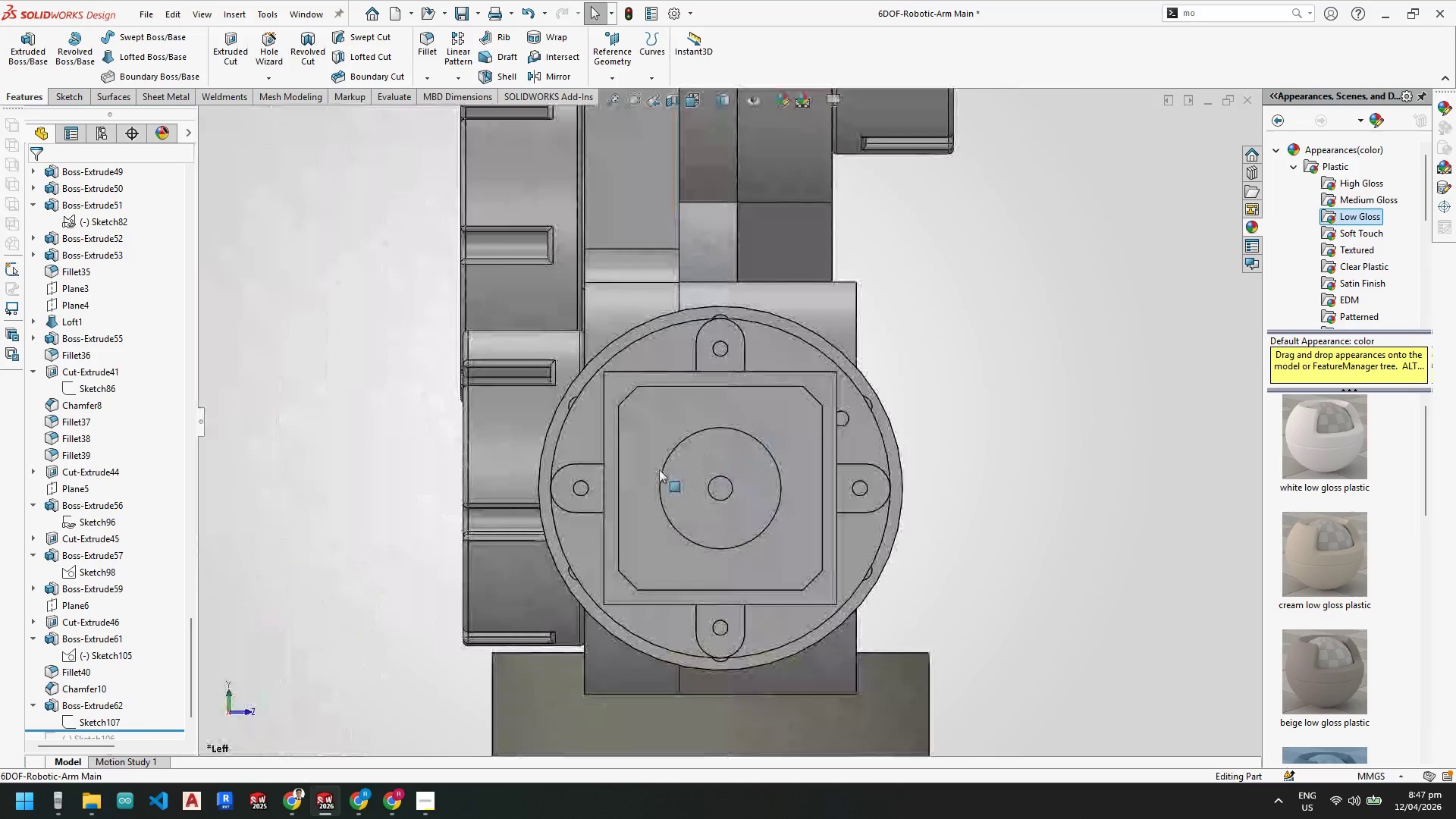 
mouse_move([640, 482])
 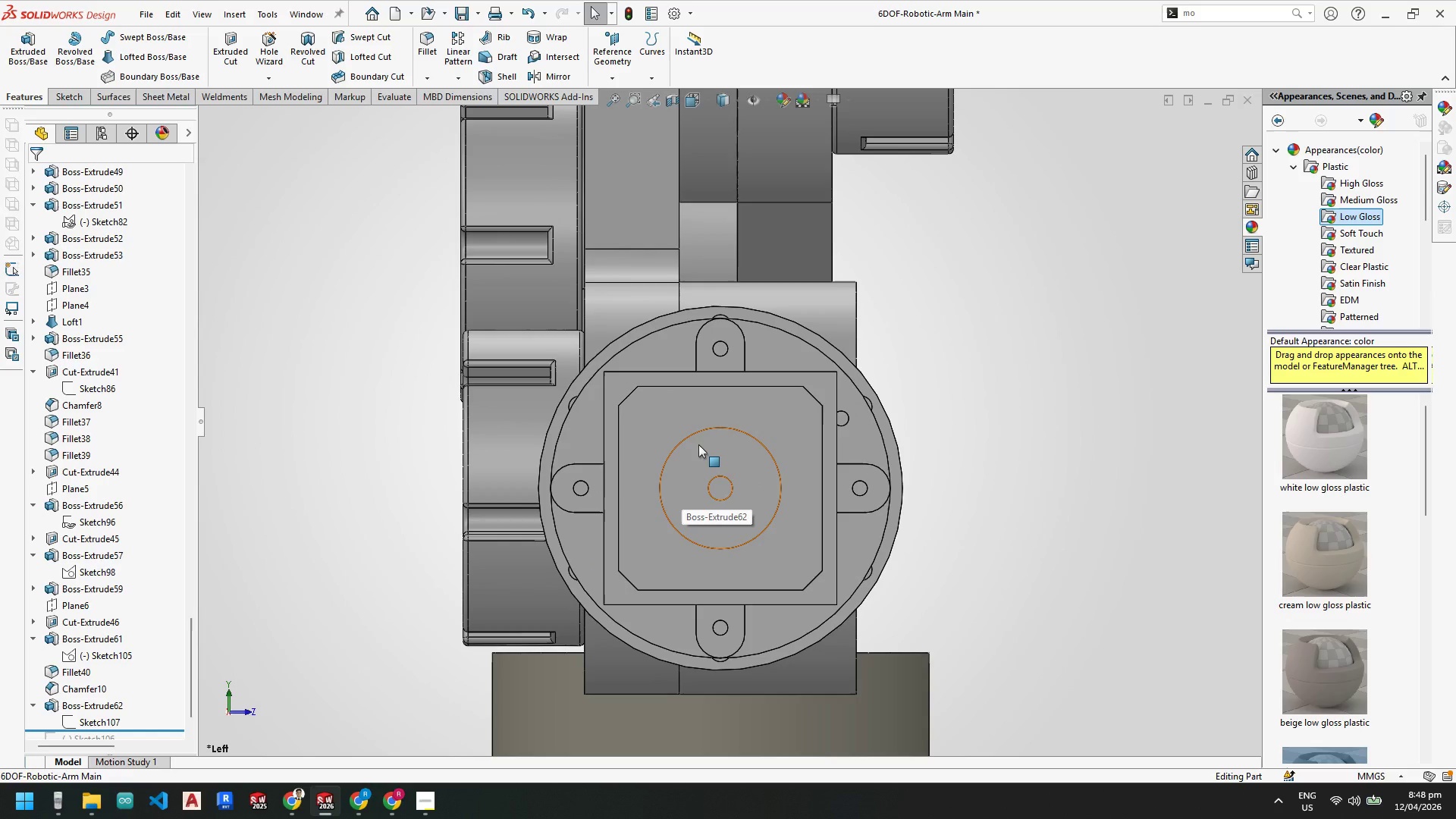 
wait(26.82)
 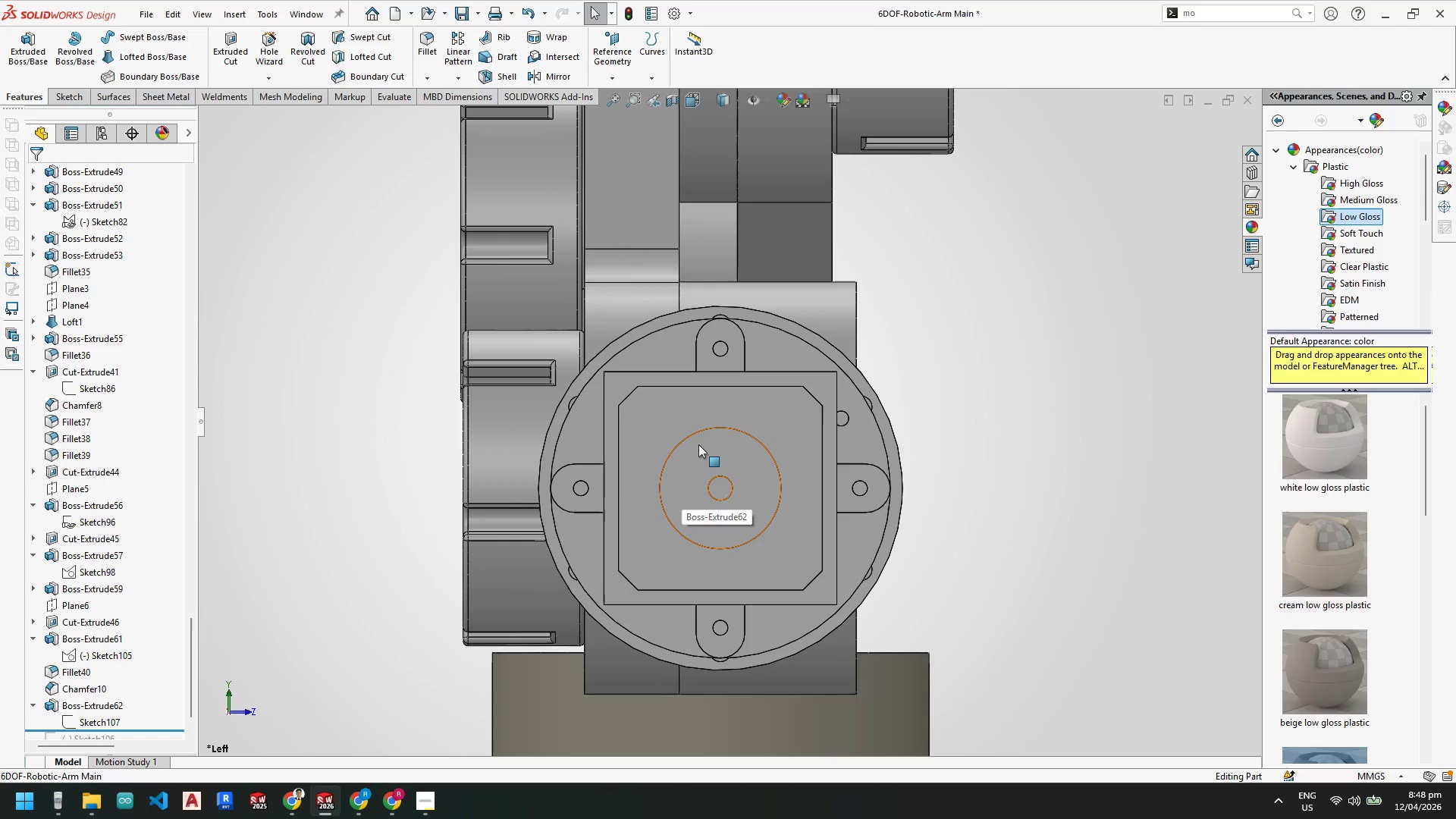 
scroll: coordinate [758, 582], scroll_direction: up, amount: 6.0
 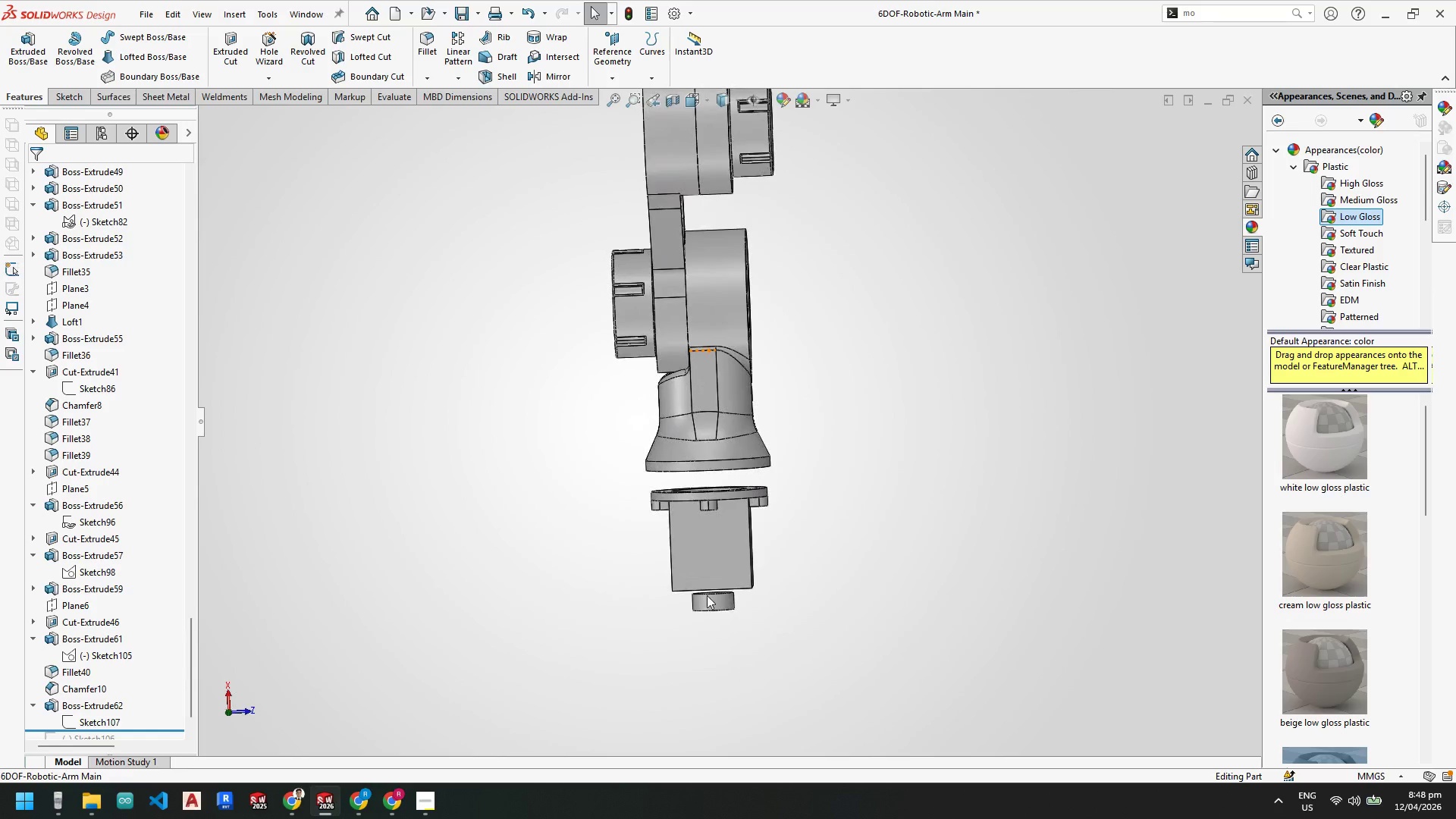 
scroll: coordinate [673, 522], scroll_direction: down, amount: 7.0
 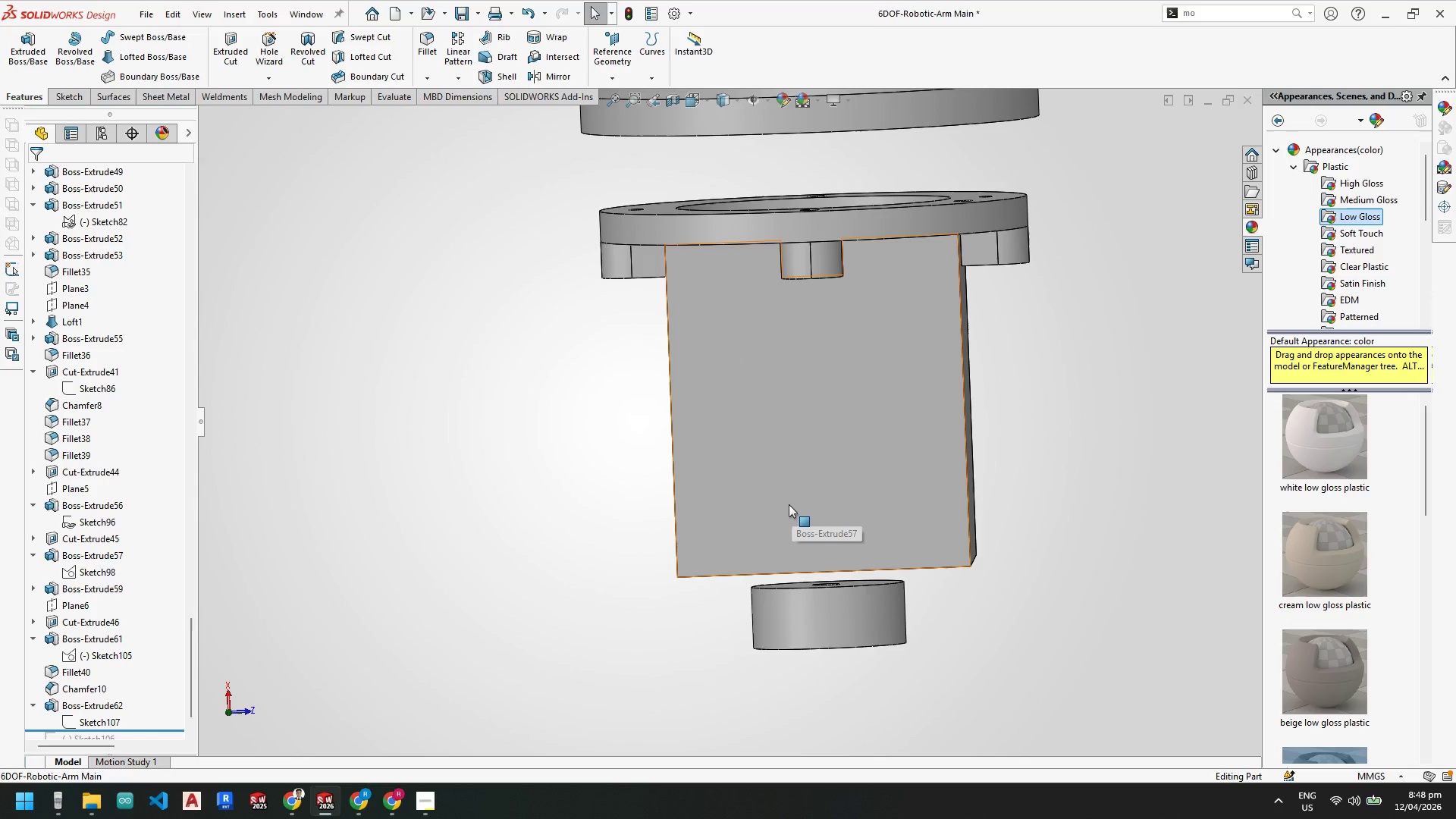 
wait(11.05)
 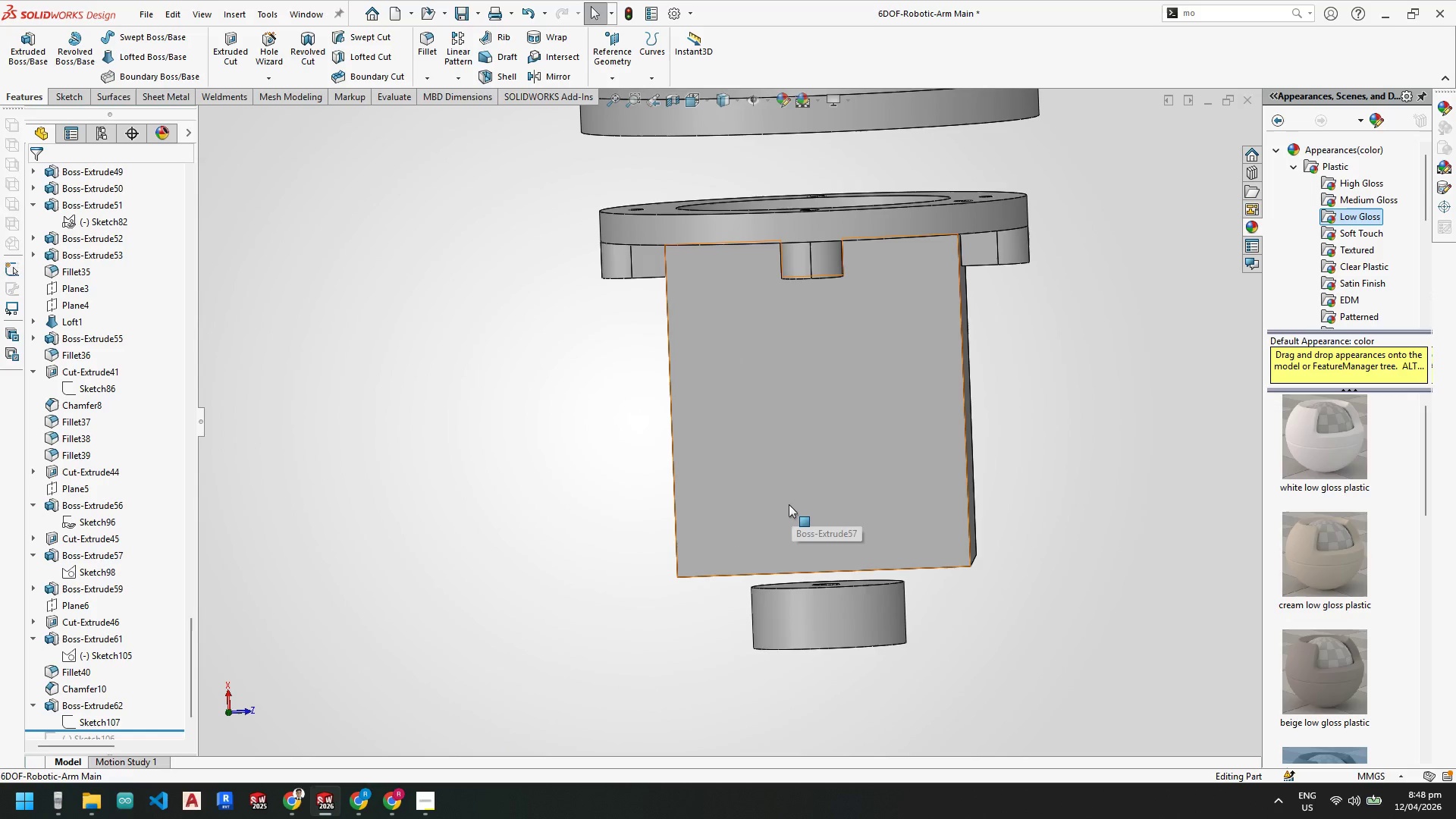 
scroll: coordinate [792, 477], scroll_direction: down, amount: 1.0
 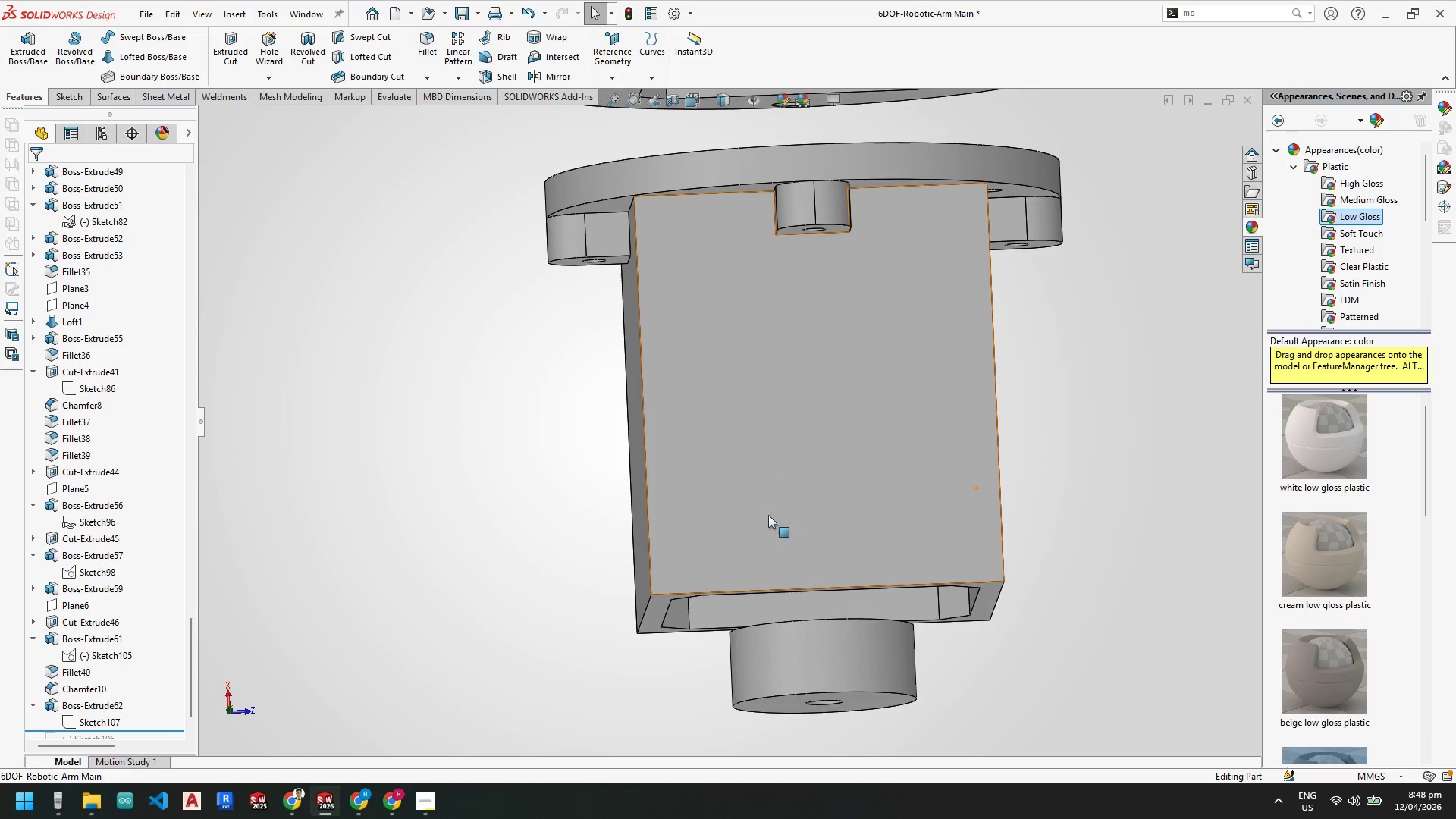 
scroll: coordinate [783, 514], scroll_direction: up, amount: 2.0
 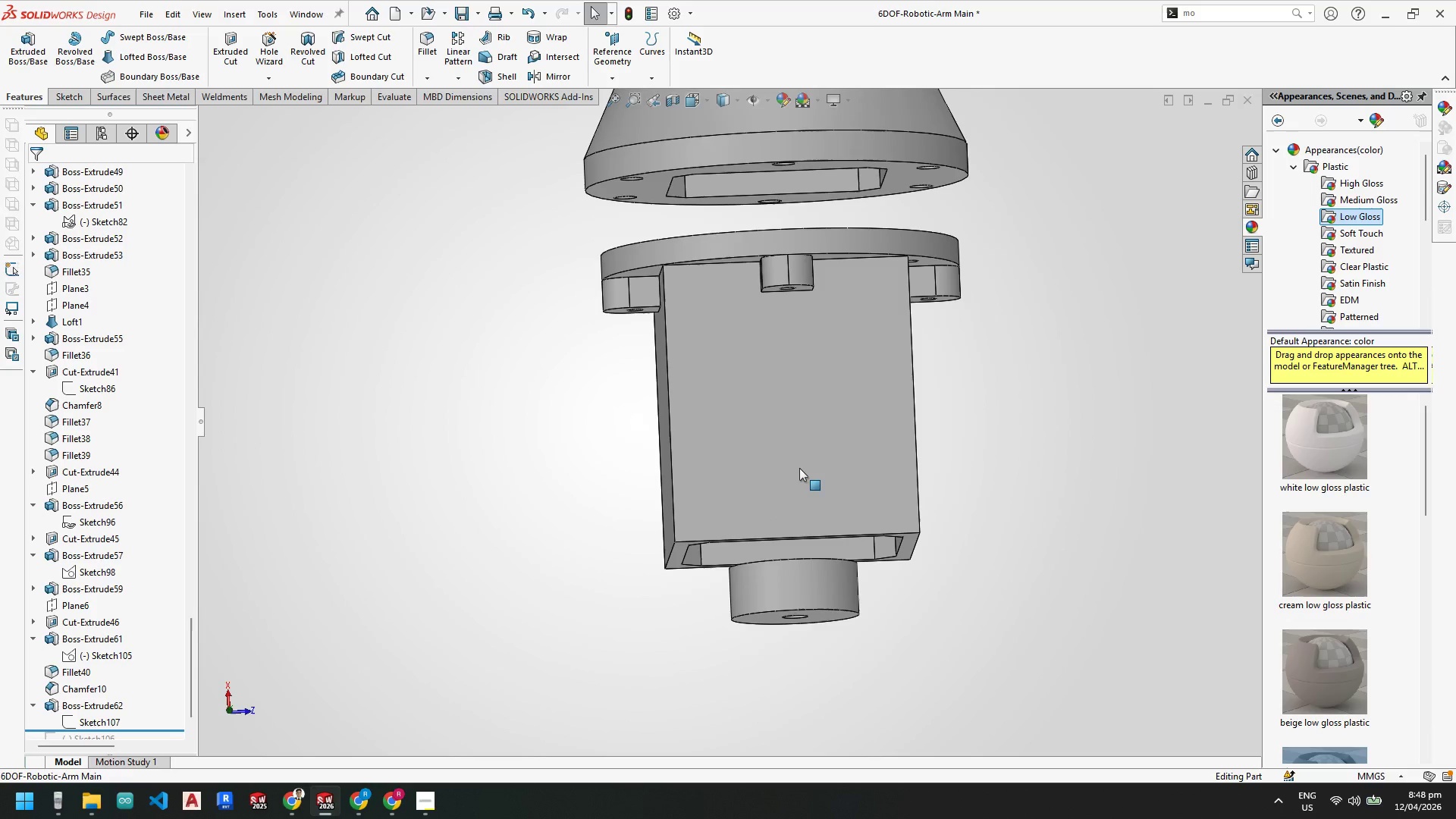 
right_click([798, 465])
 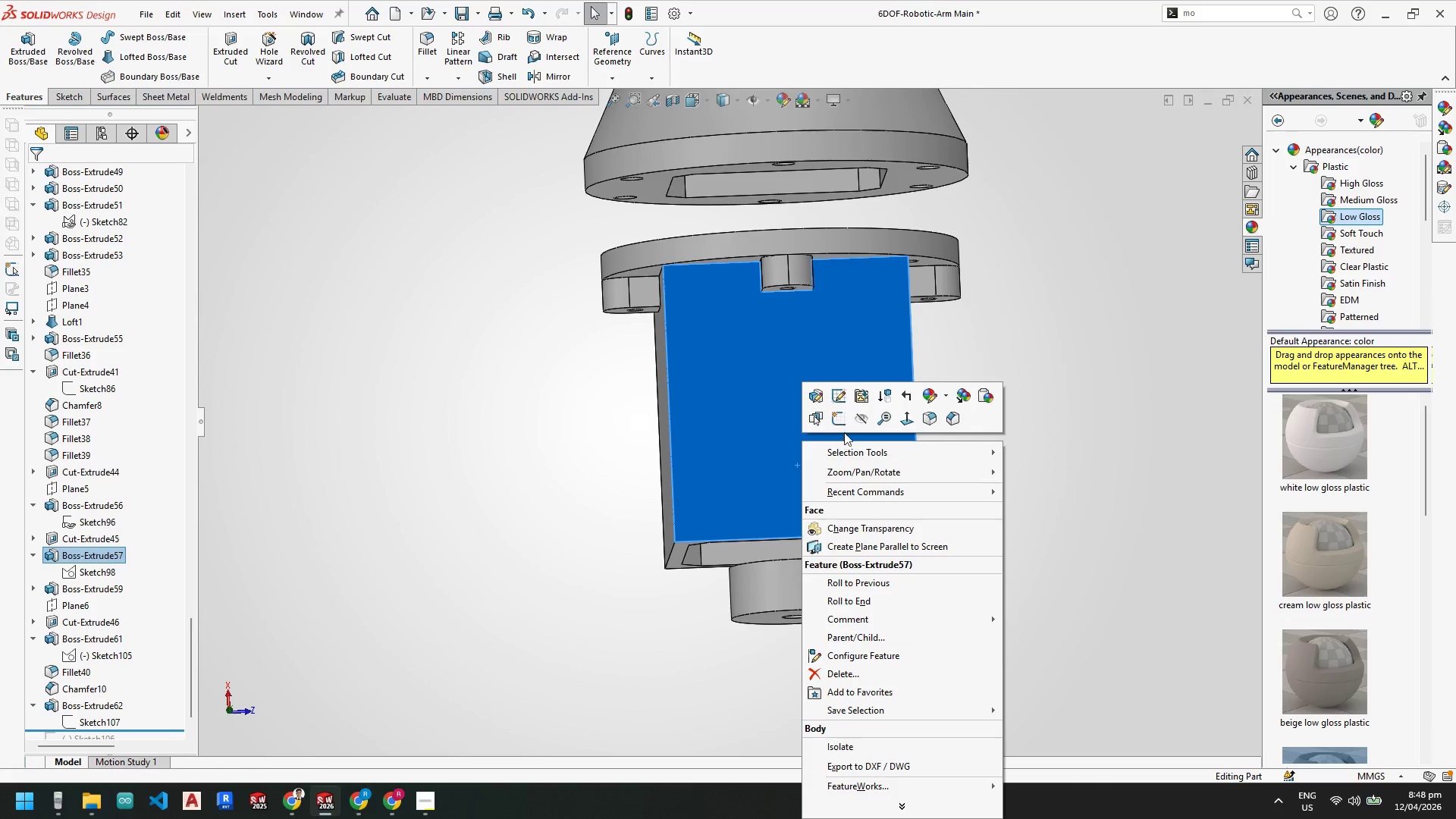 
left_click([839, 421])
 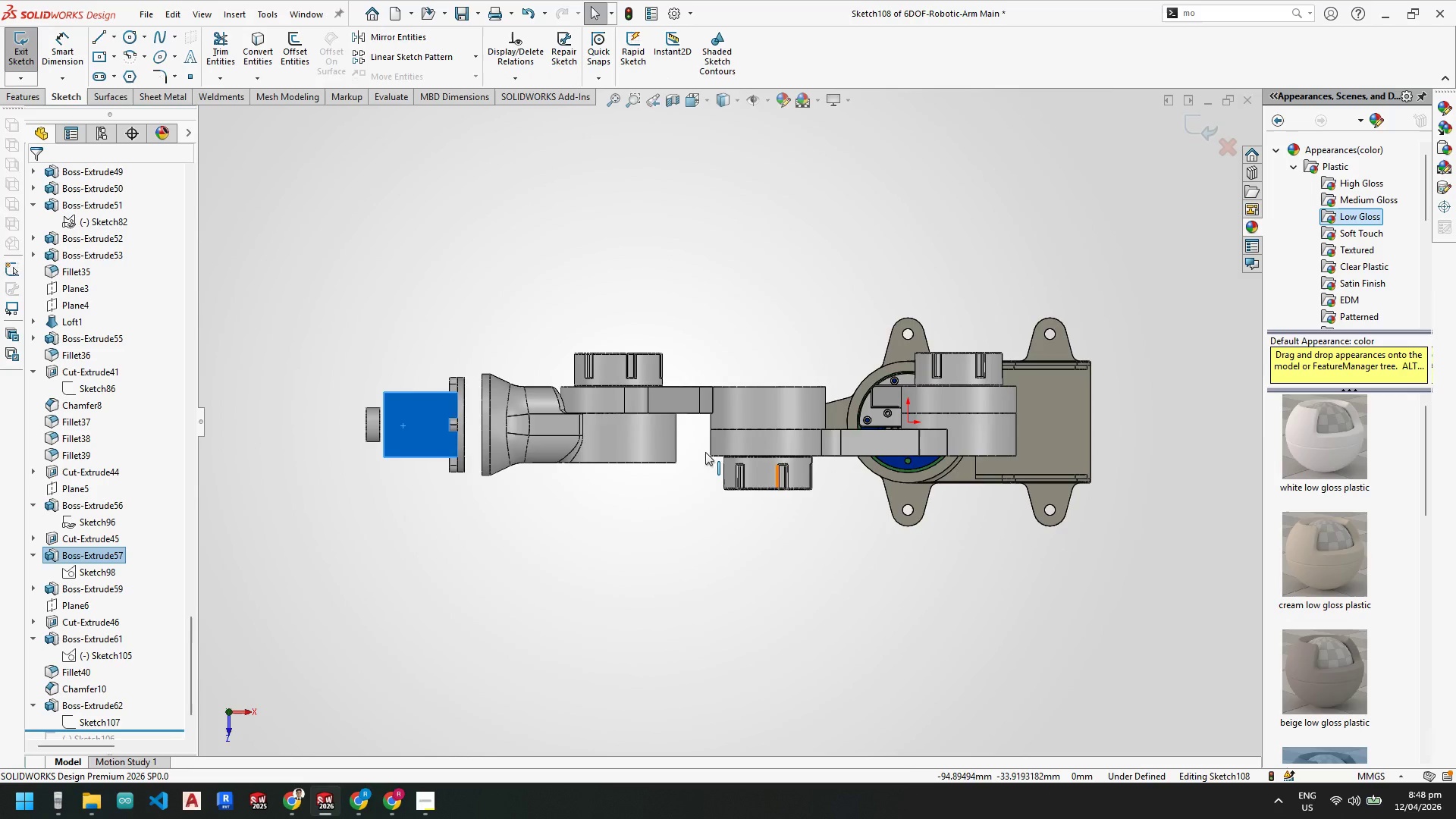 
scroll: coordinate [437, 416], scroll_direction: down, amount: 7.0
 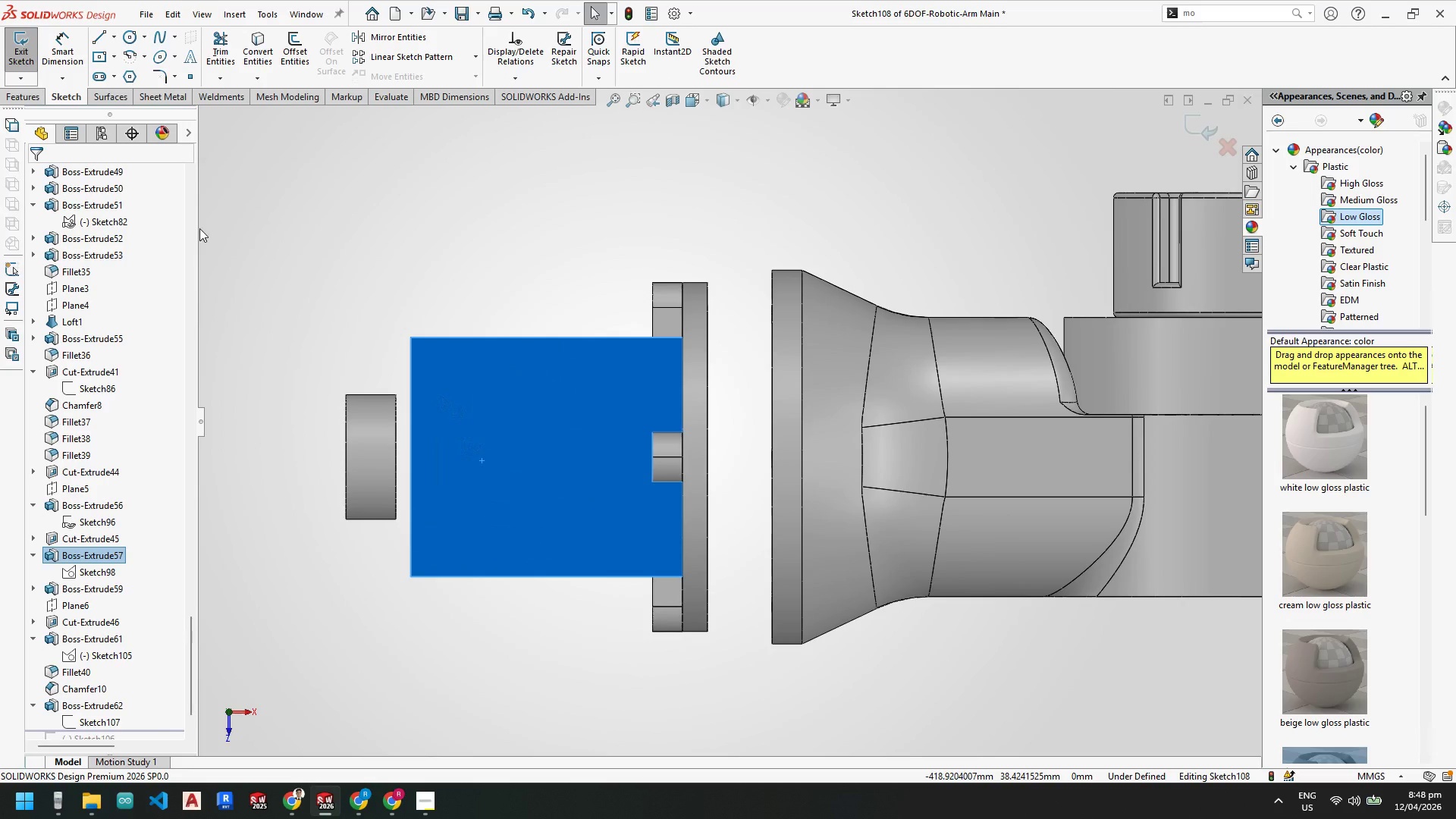 
key(Escape)
 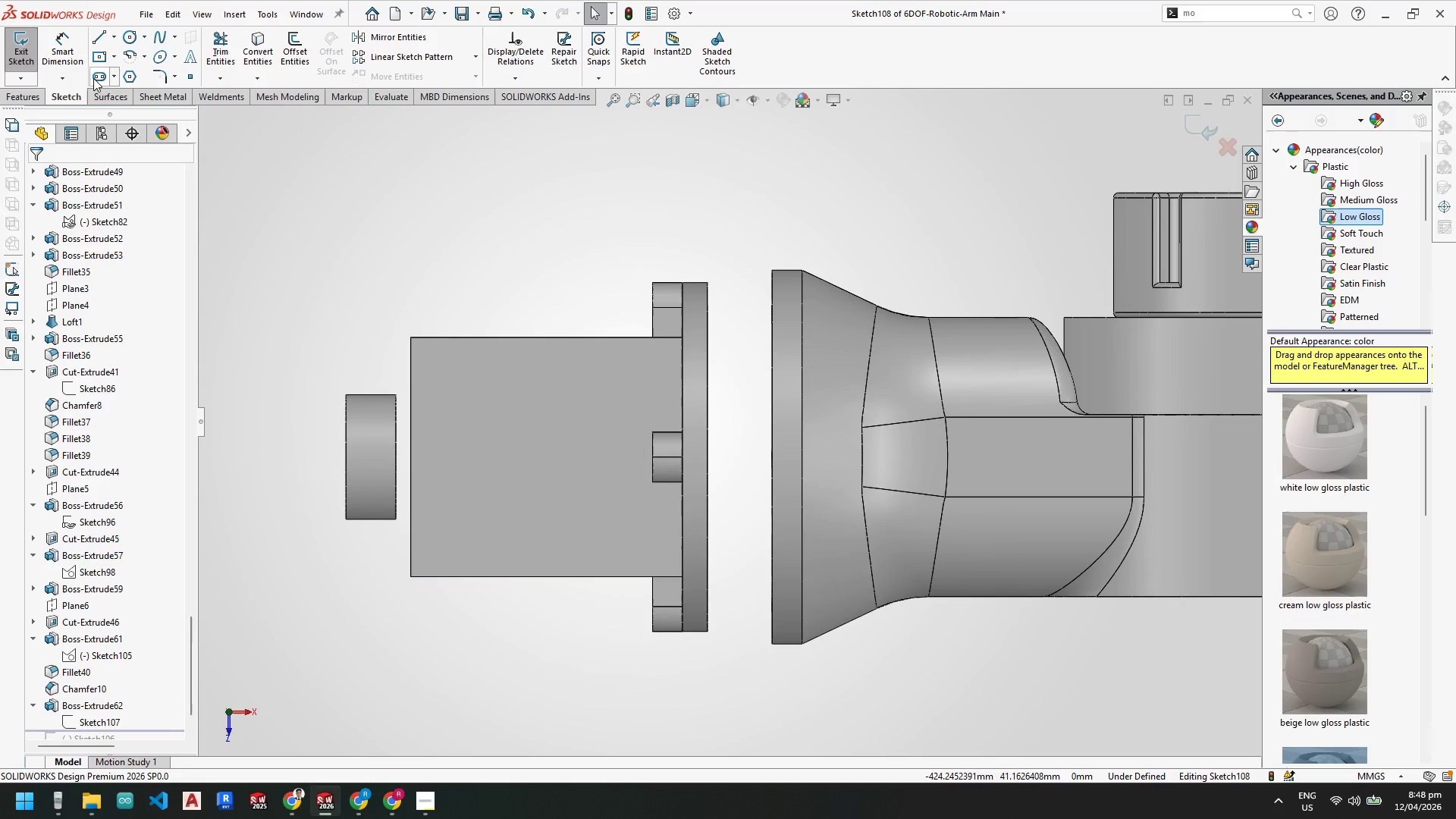 
key(Escape)
 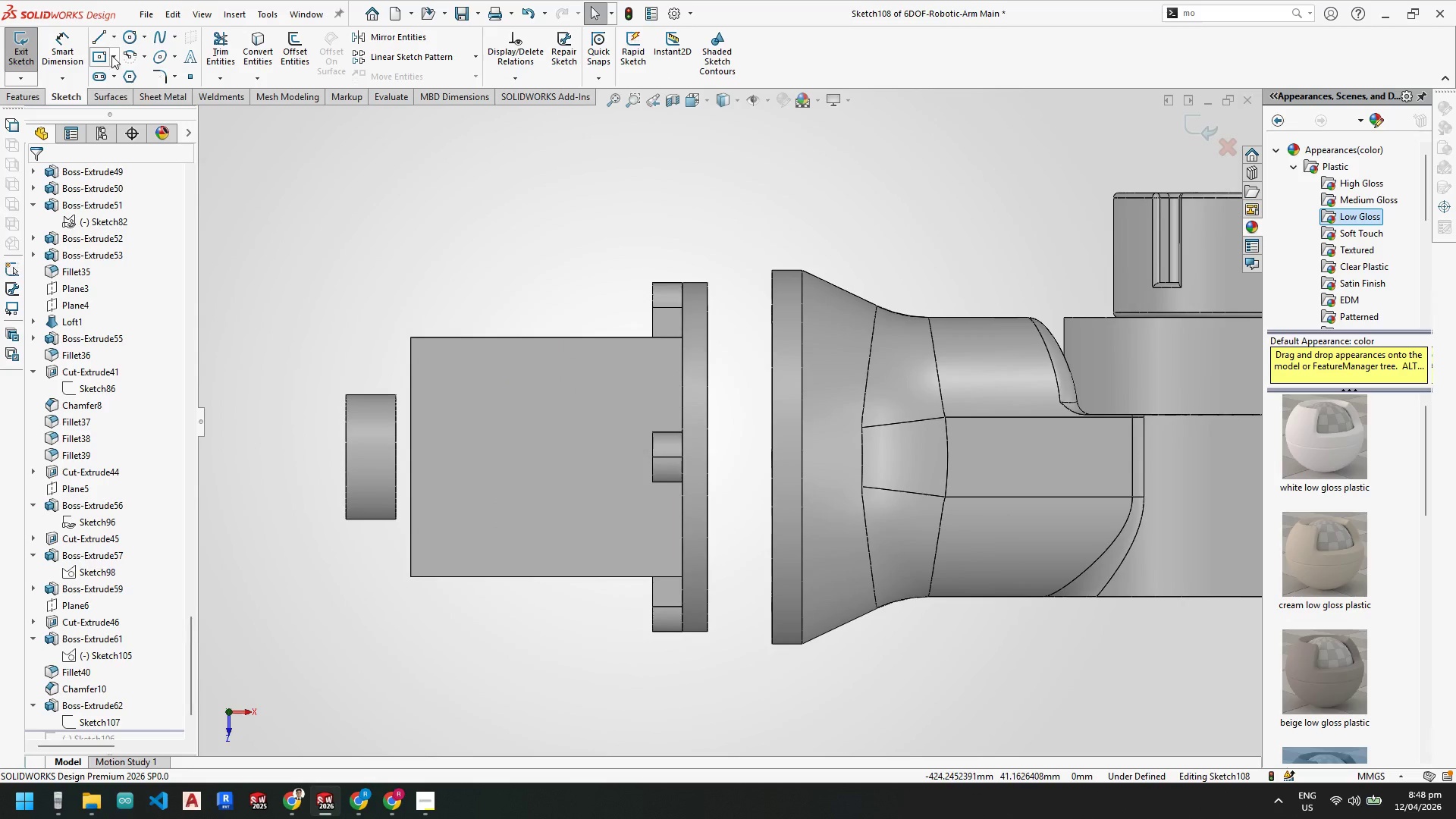 
left_click([113, 56])
 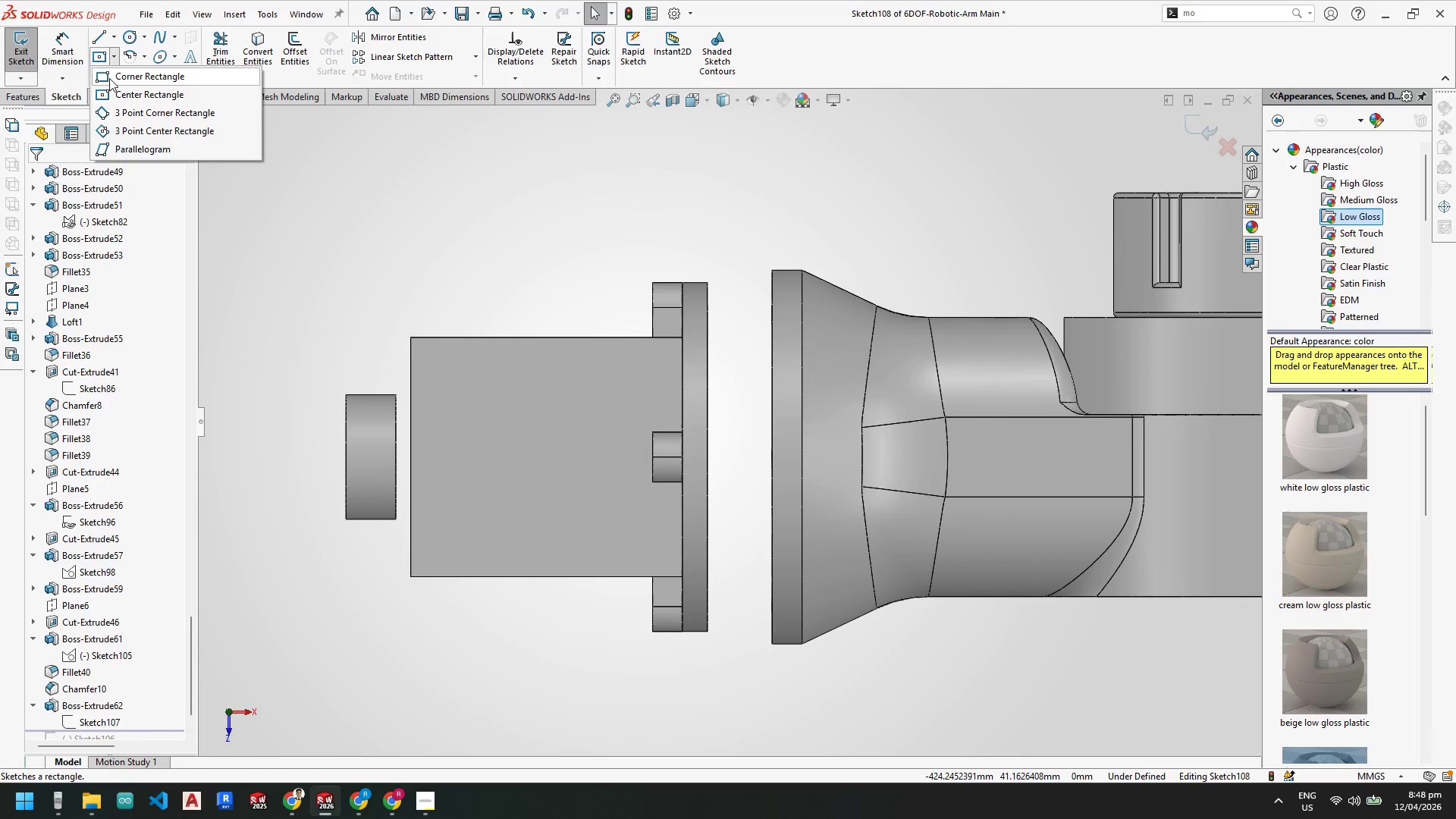 
left_click([108, 76])
 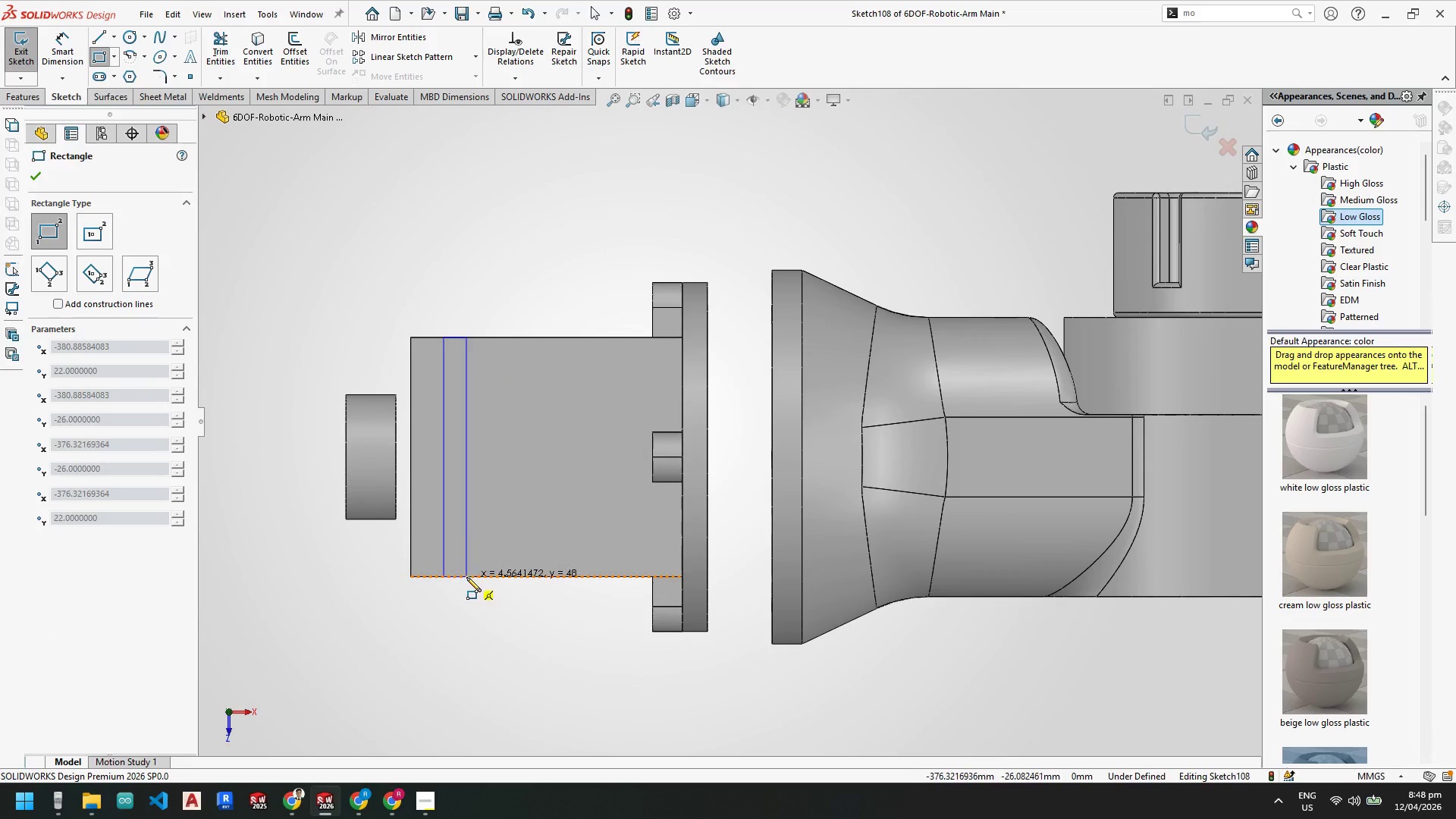 
left_click([467, 578])
 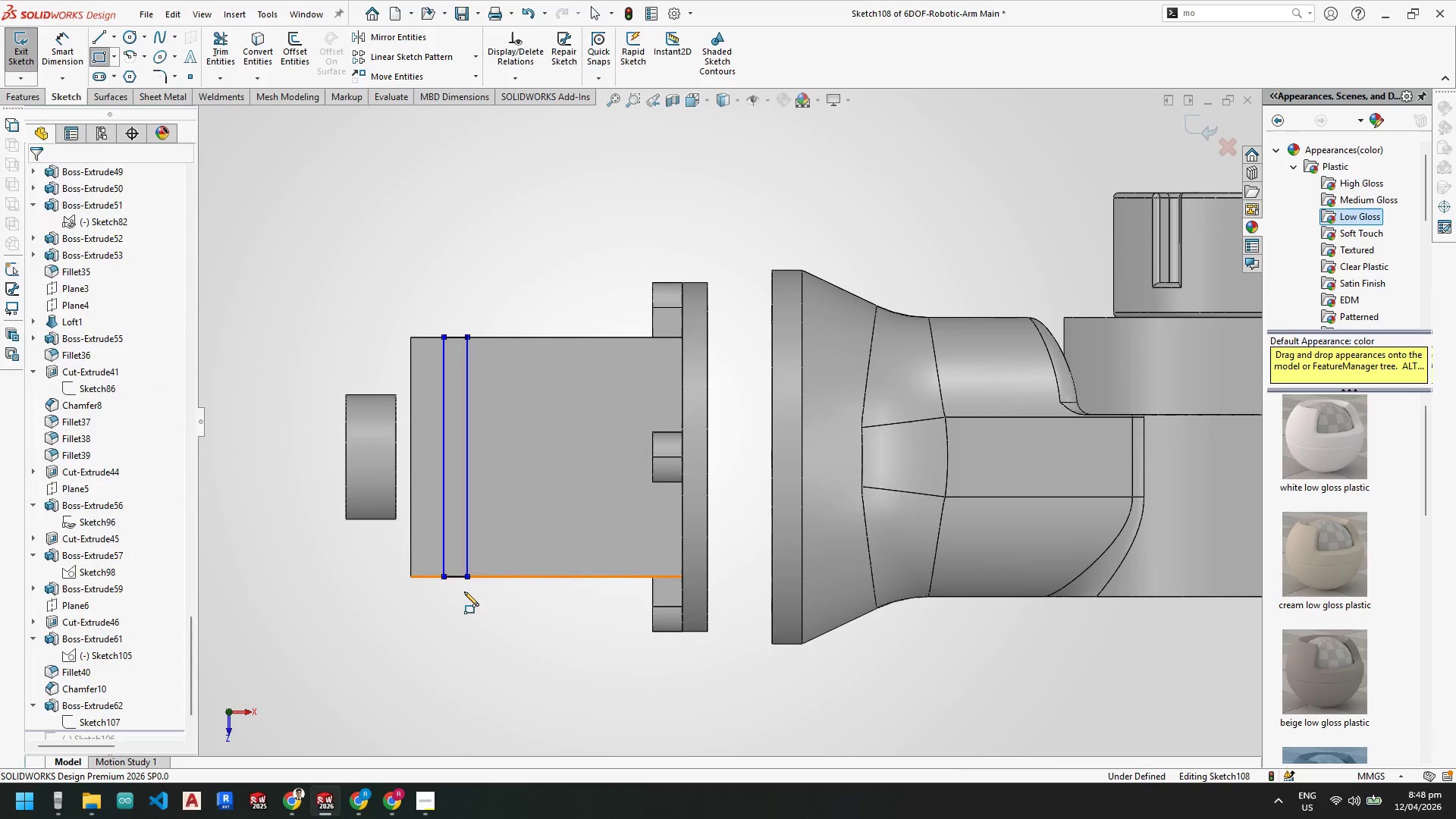 
key(Escape)
 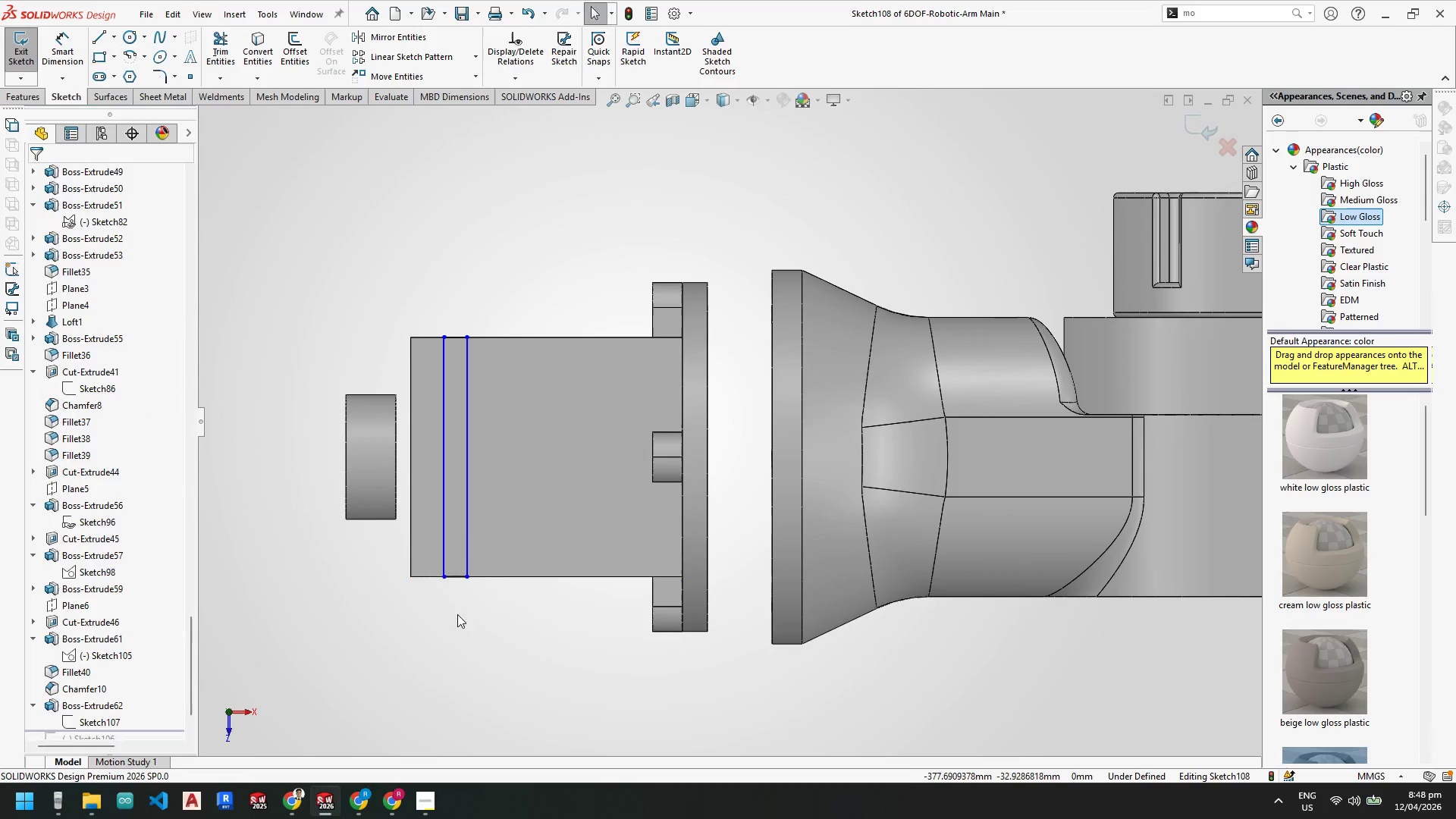 
key(Escape)
 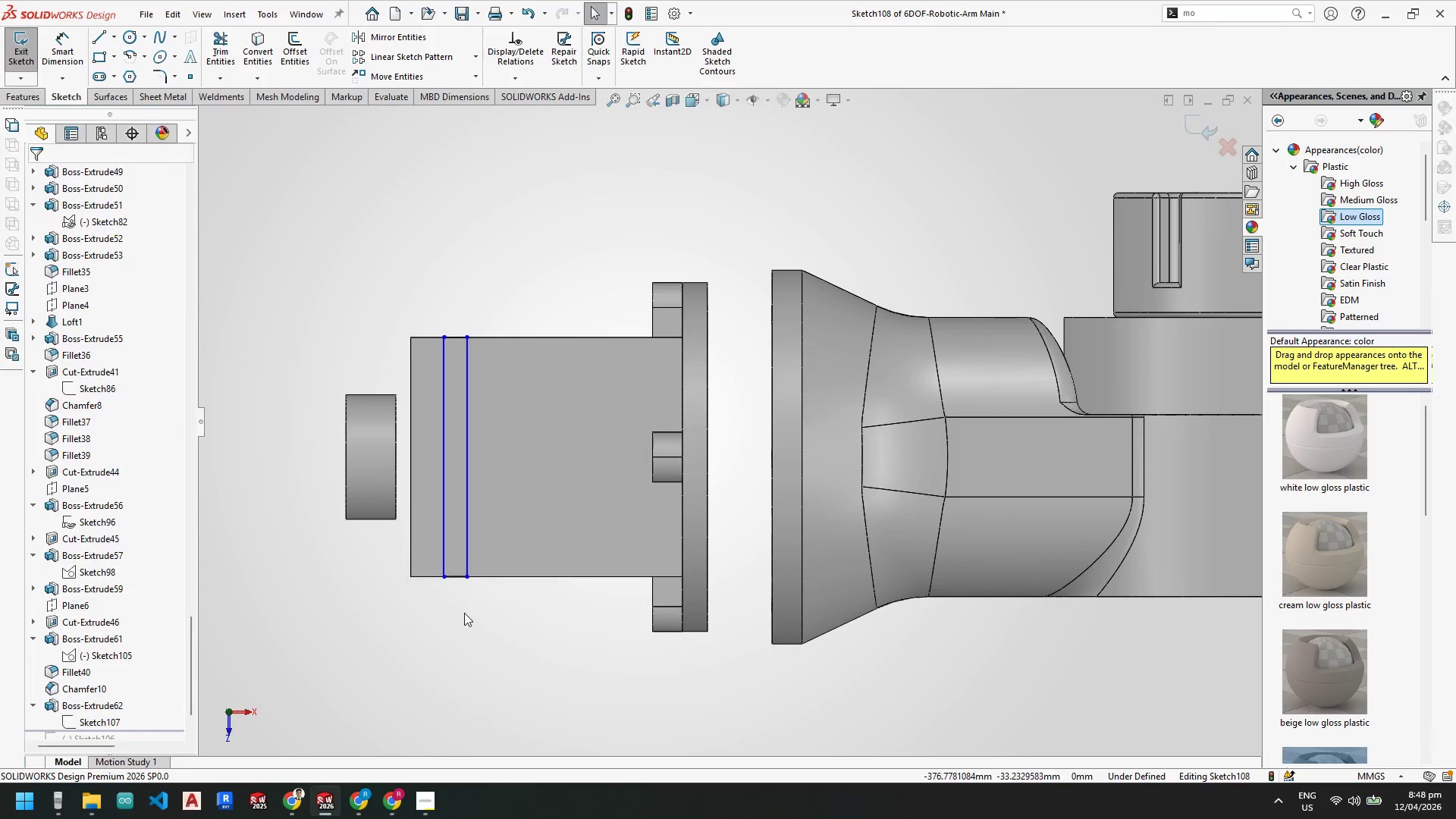 
key(Escape)
 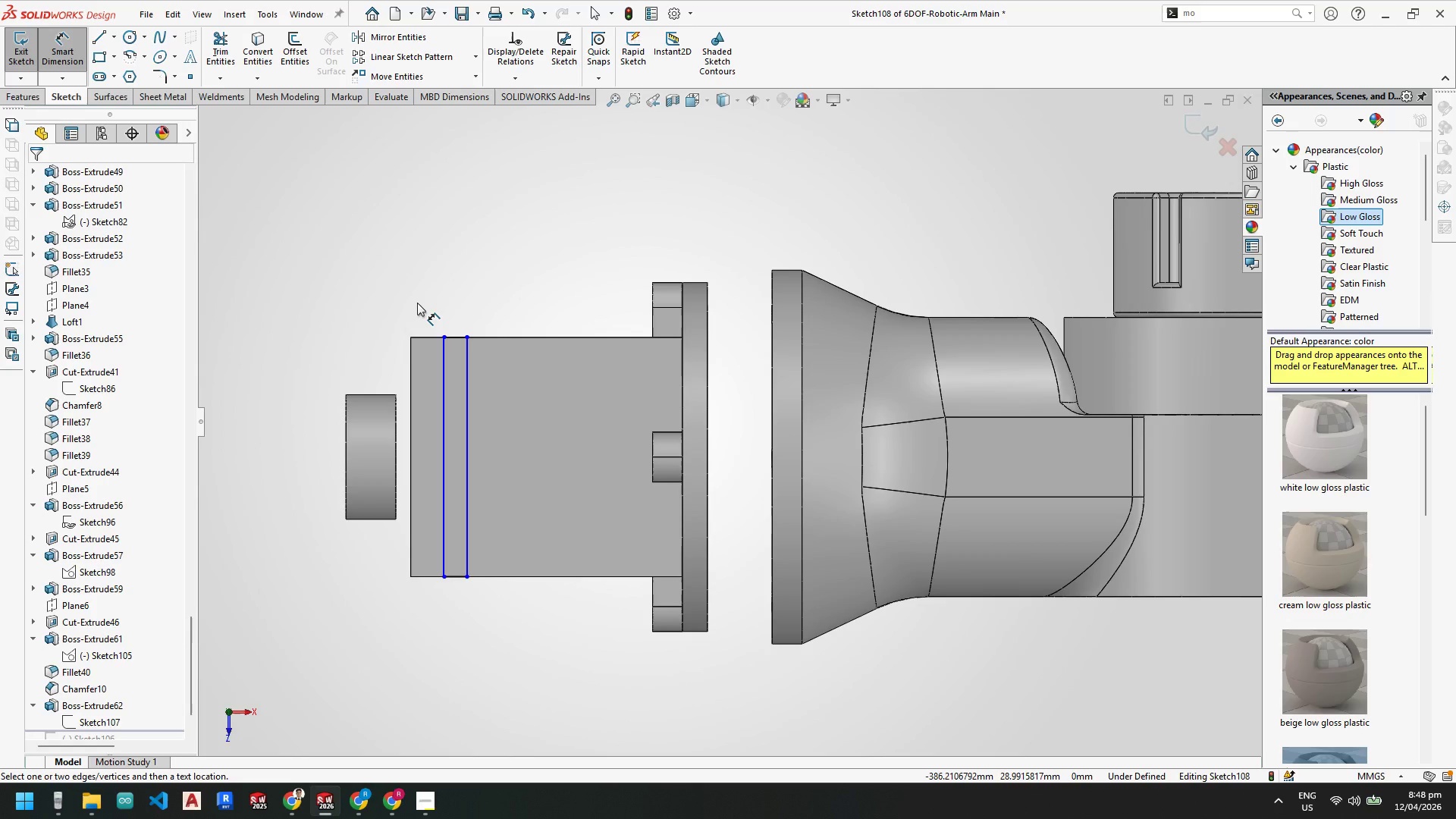 
wait(10.23)
 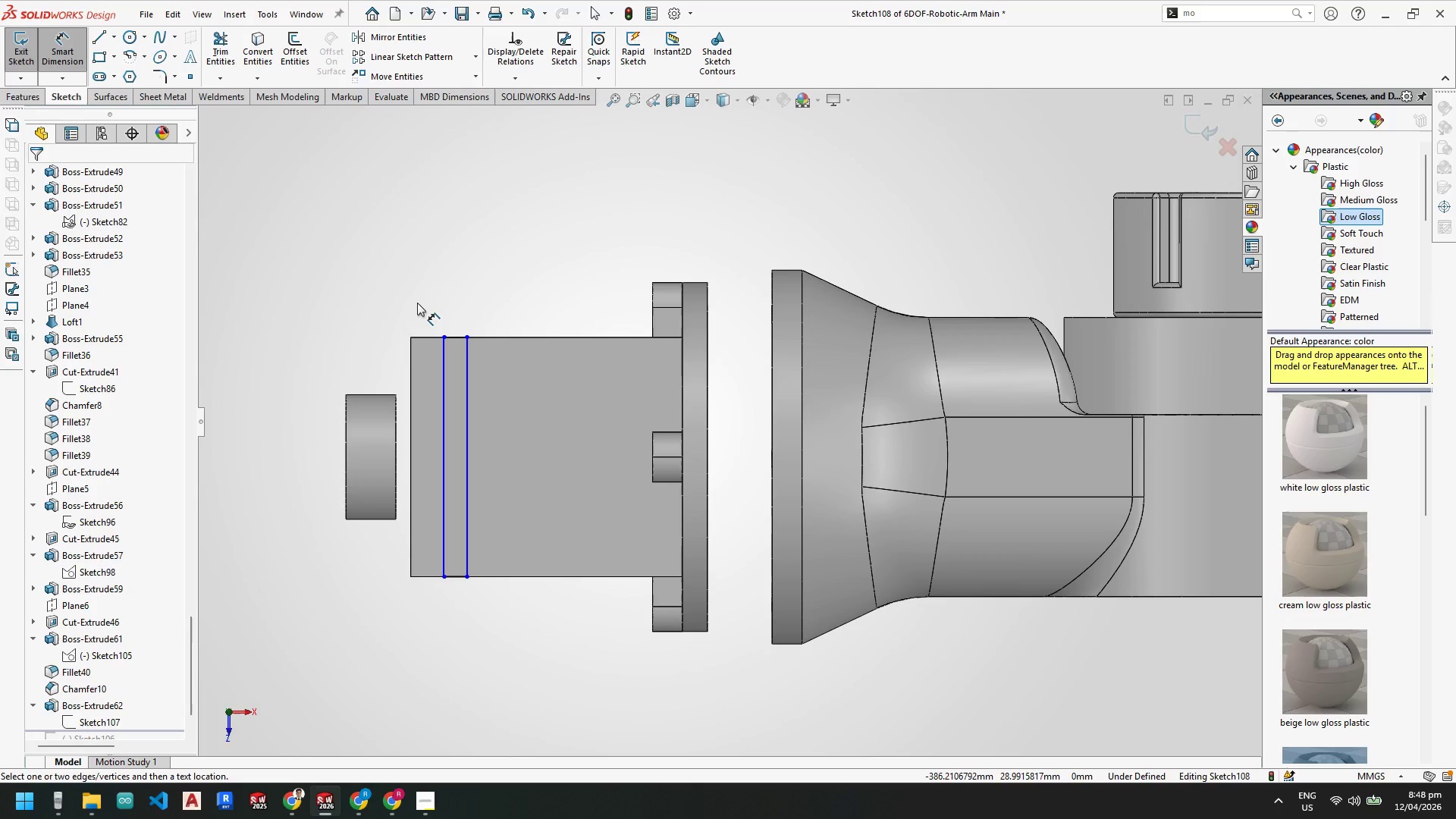 
left_click([446, 406])
 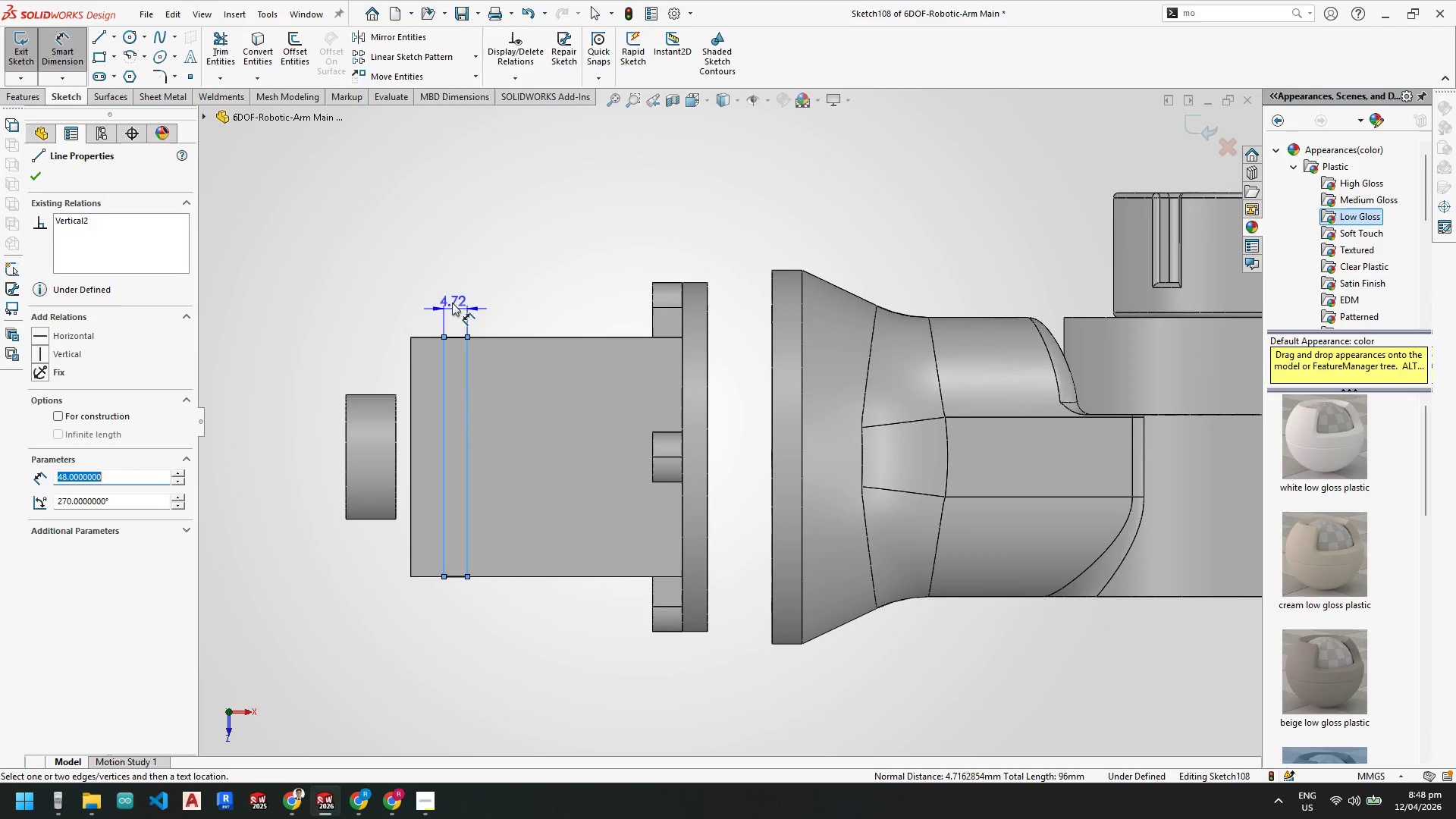 
left_click([452, 299])
 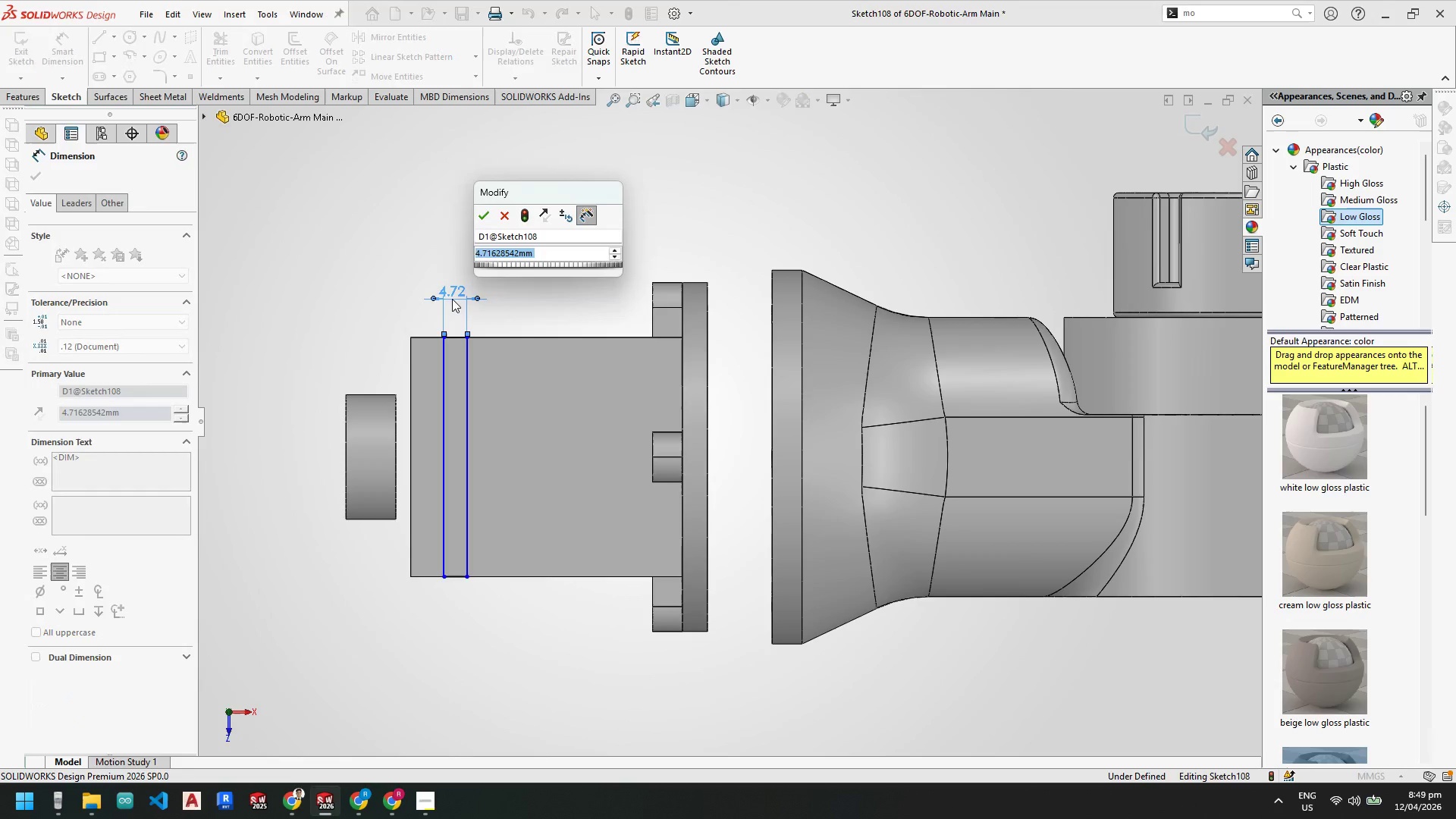 
key(Numpad7)
 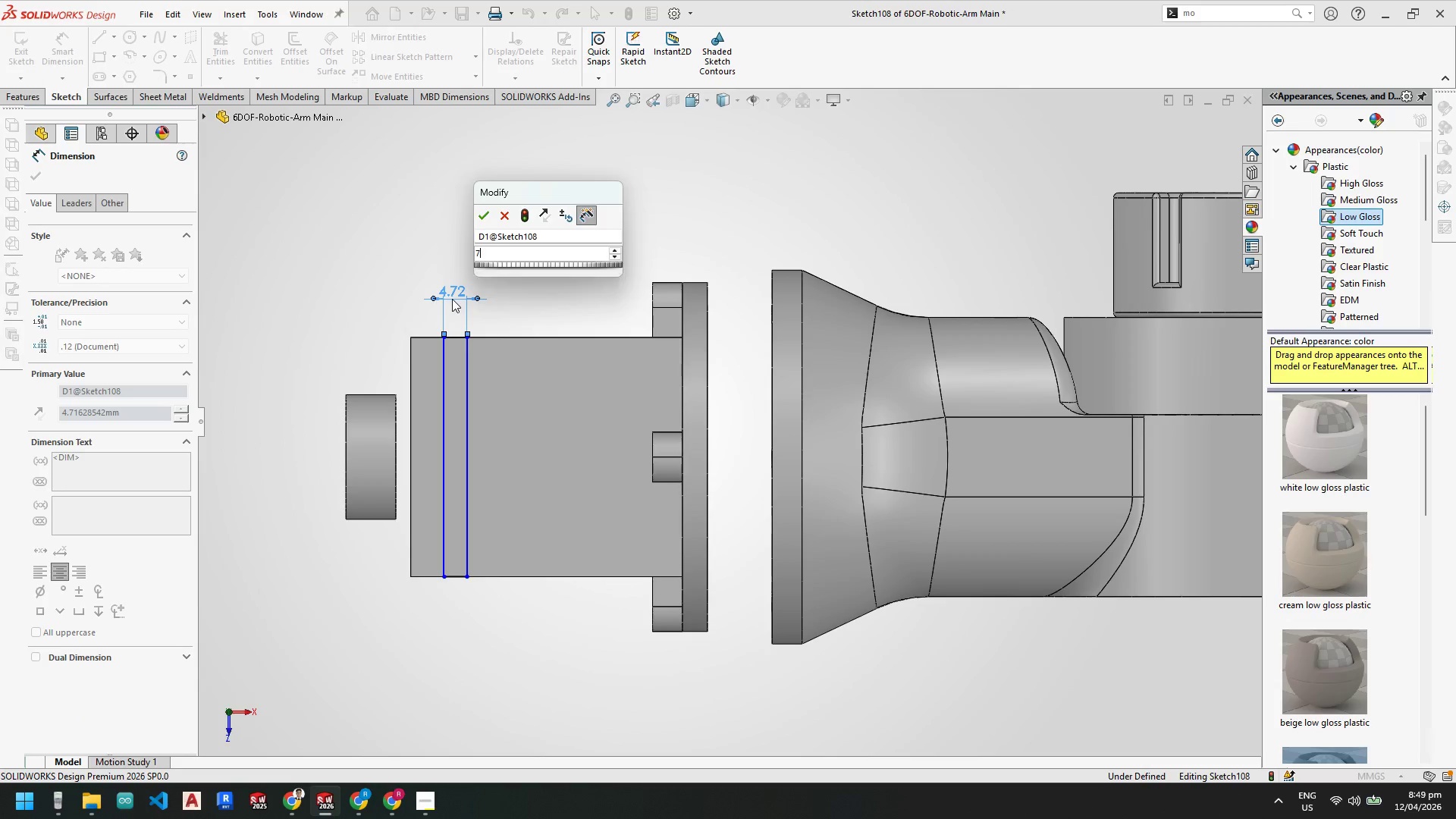 
key(NumpadEnter)
 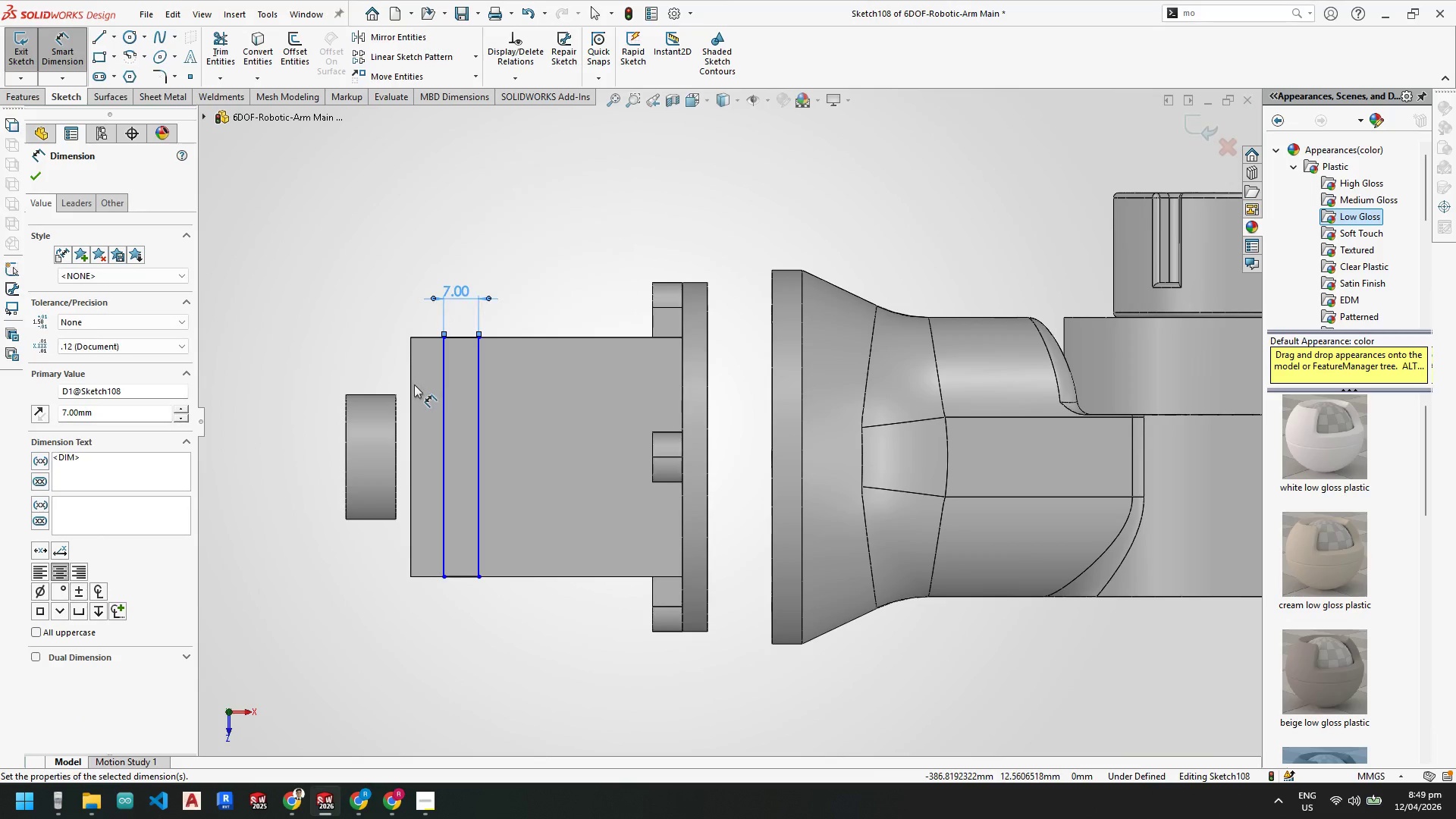 
left_click([408, 386])
 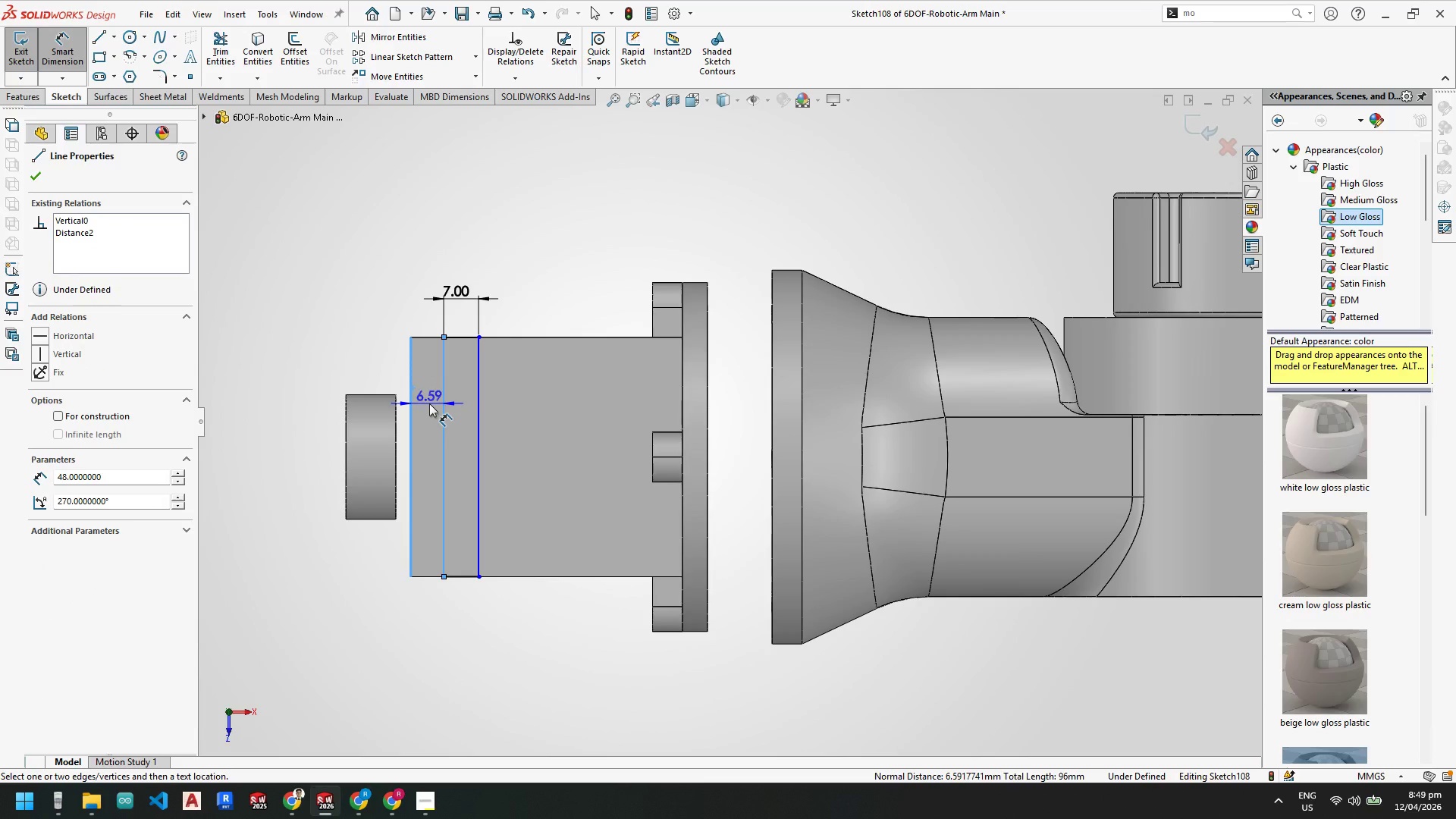 
left_click([428, 405])
 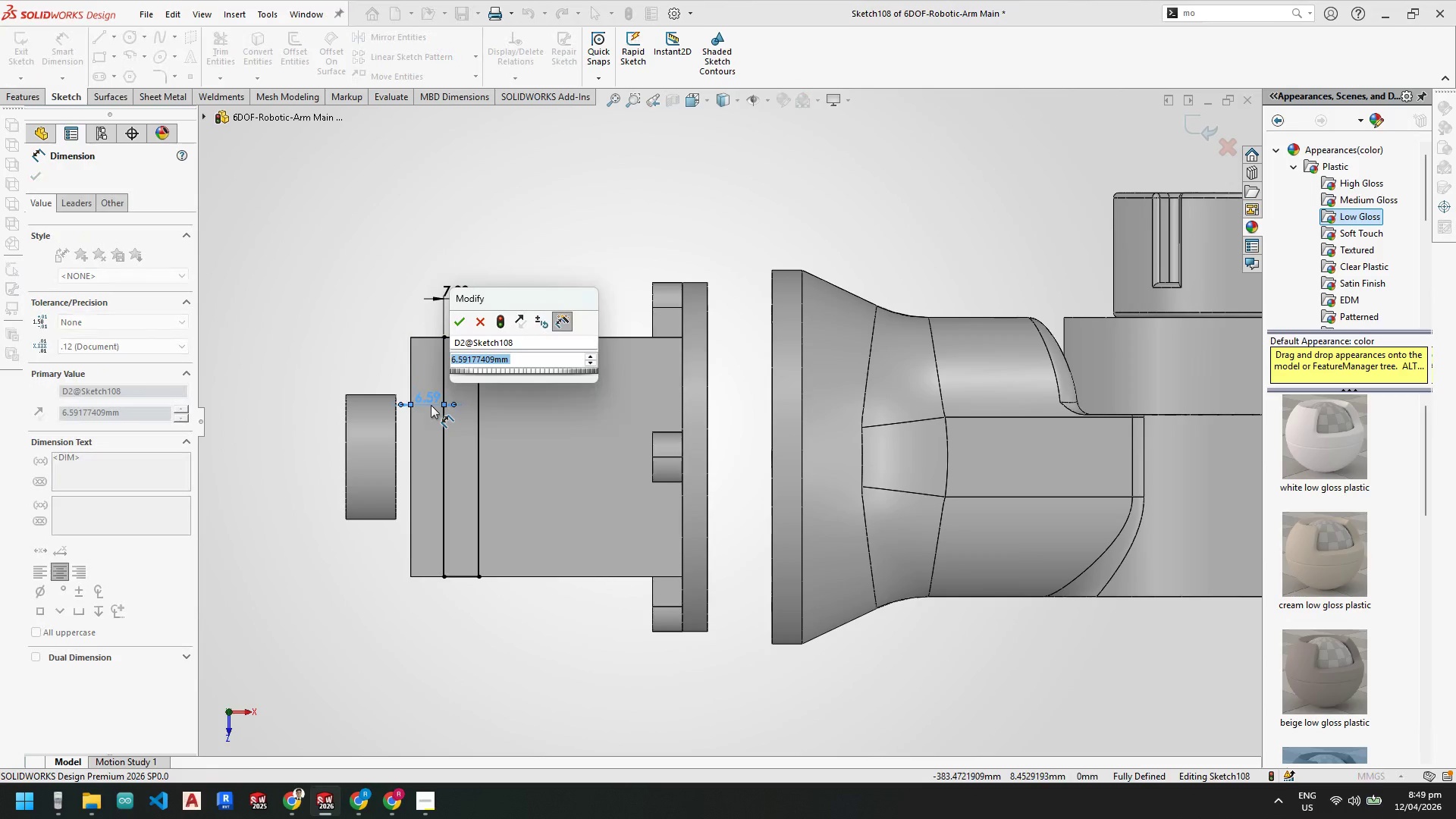 
key(Numpad5)
 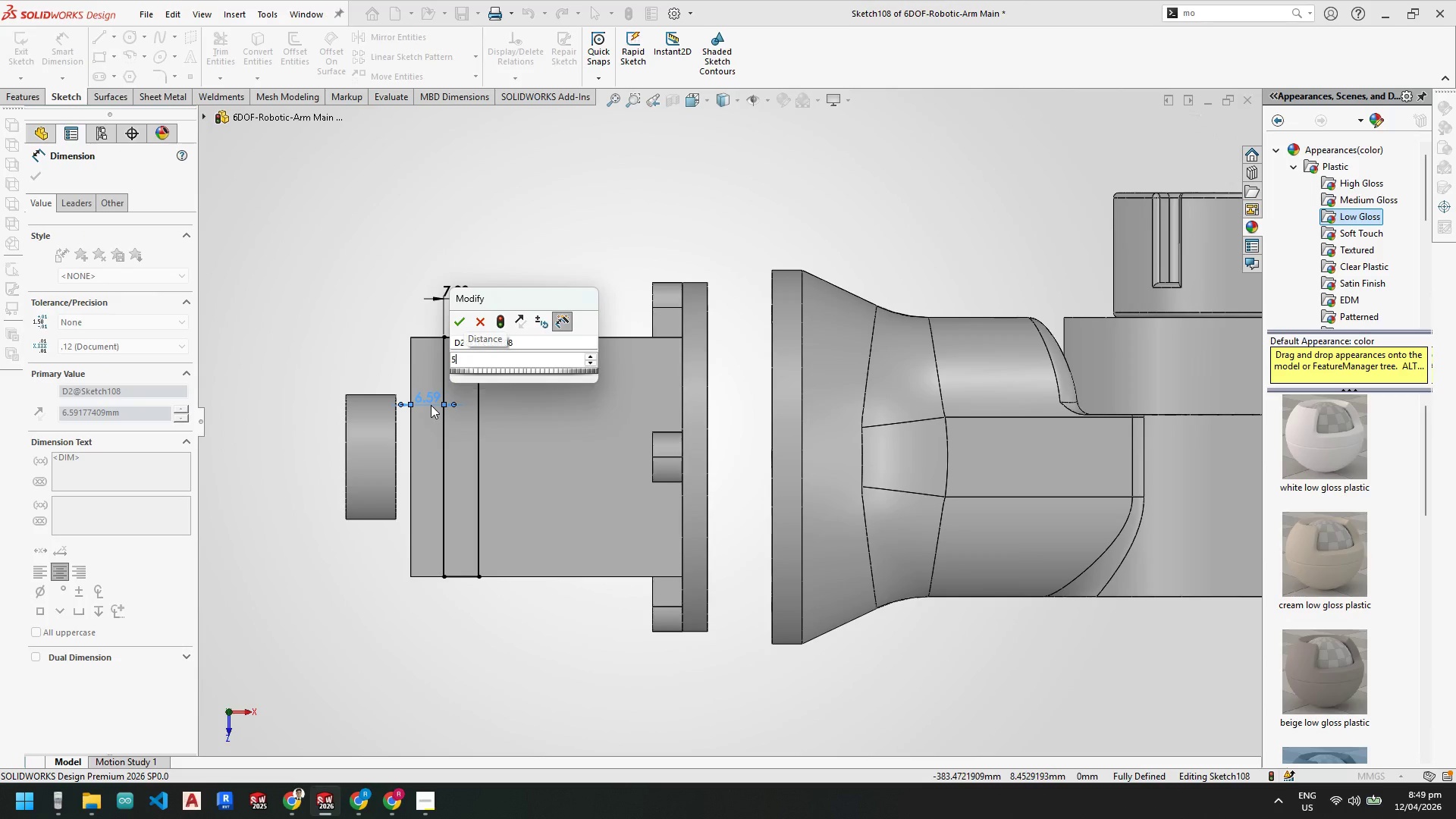 
key(NumpadEnter)
 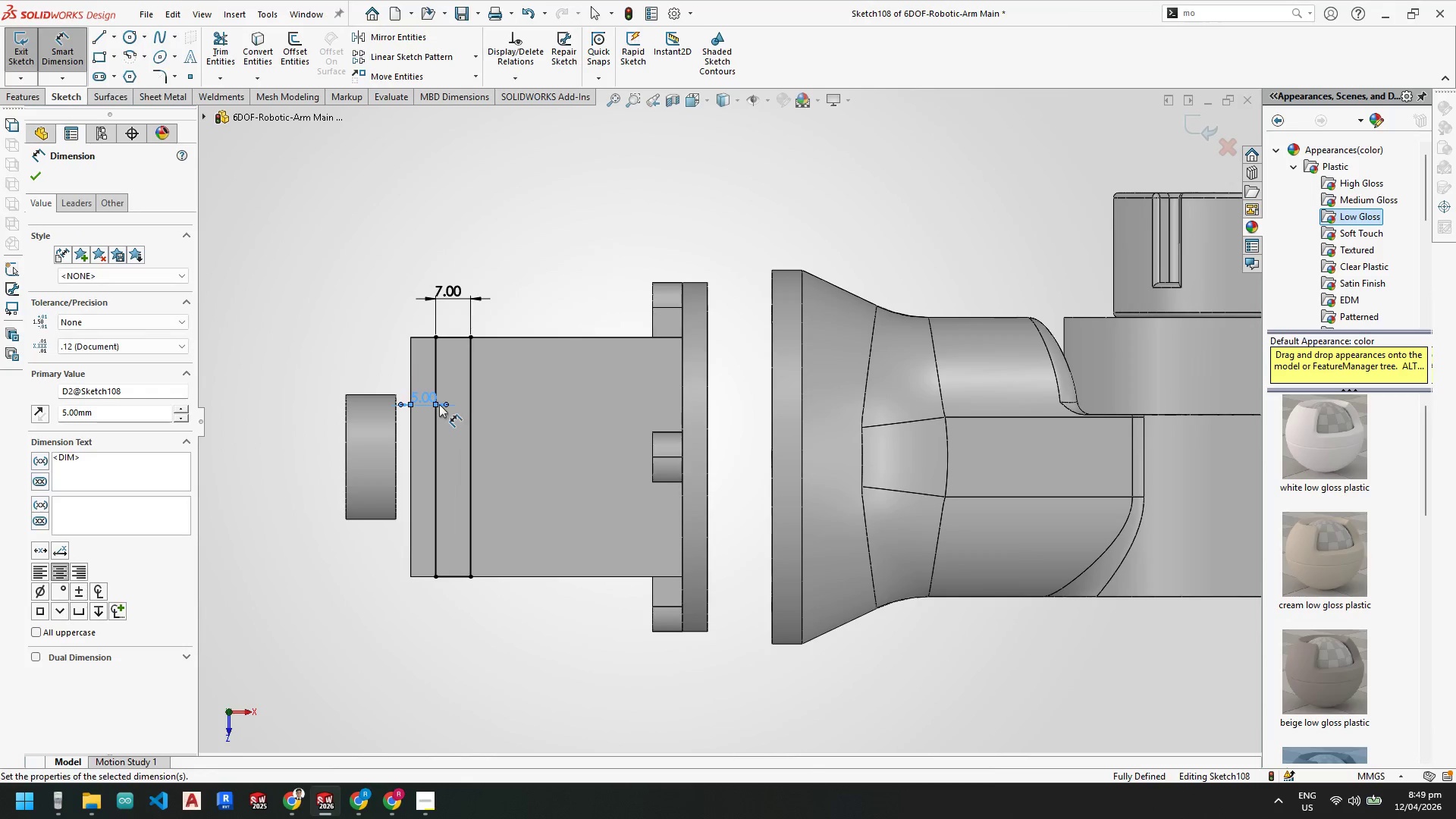 
key(Escape)
 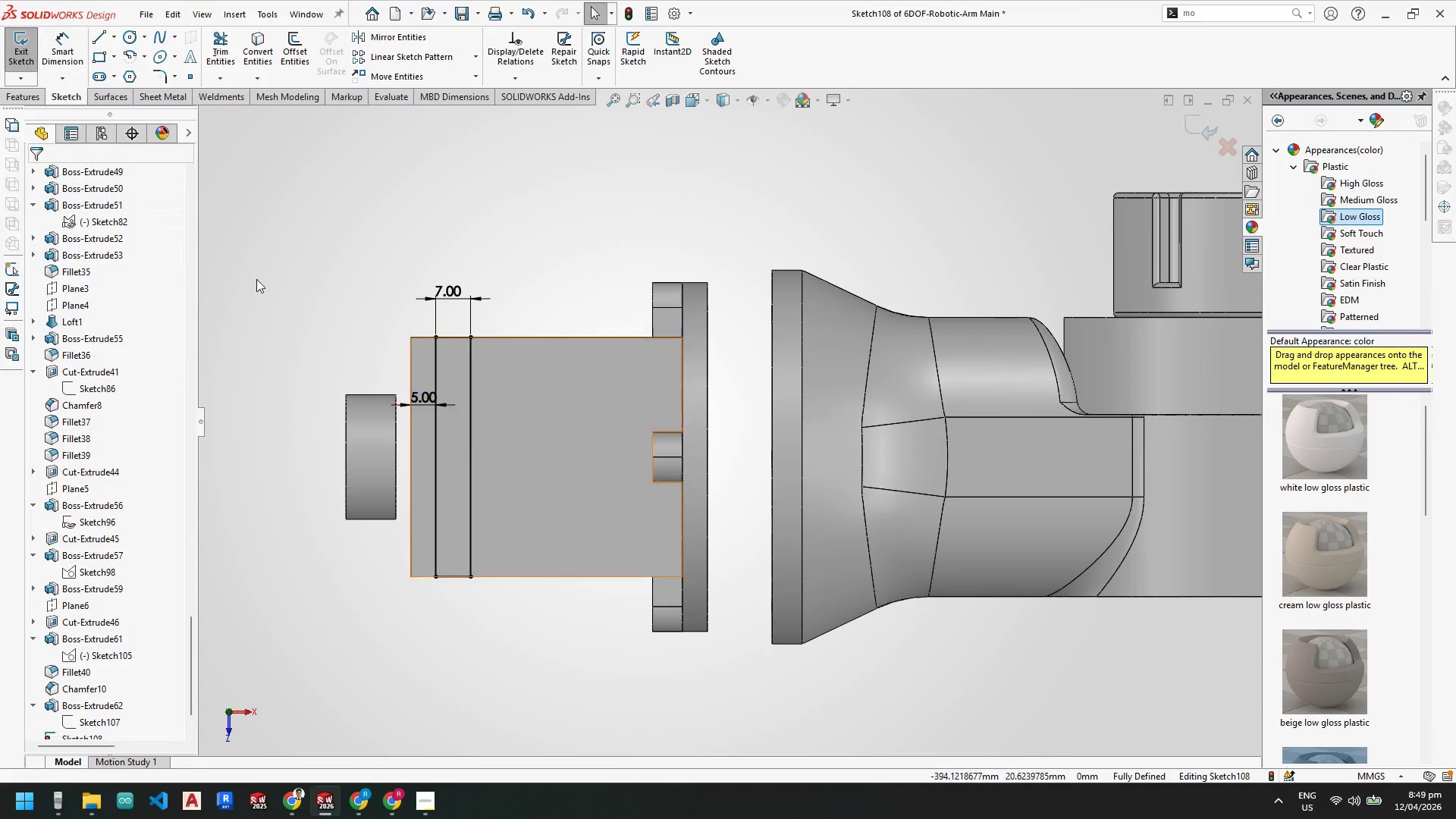 
key(Escape)
 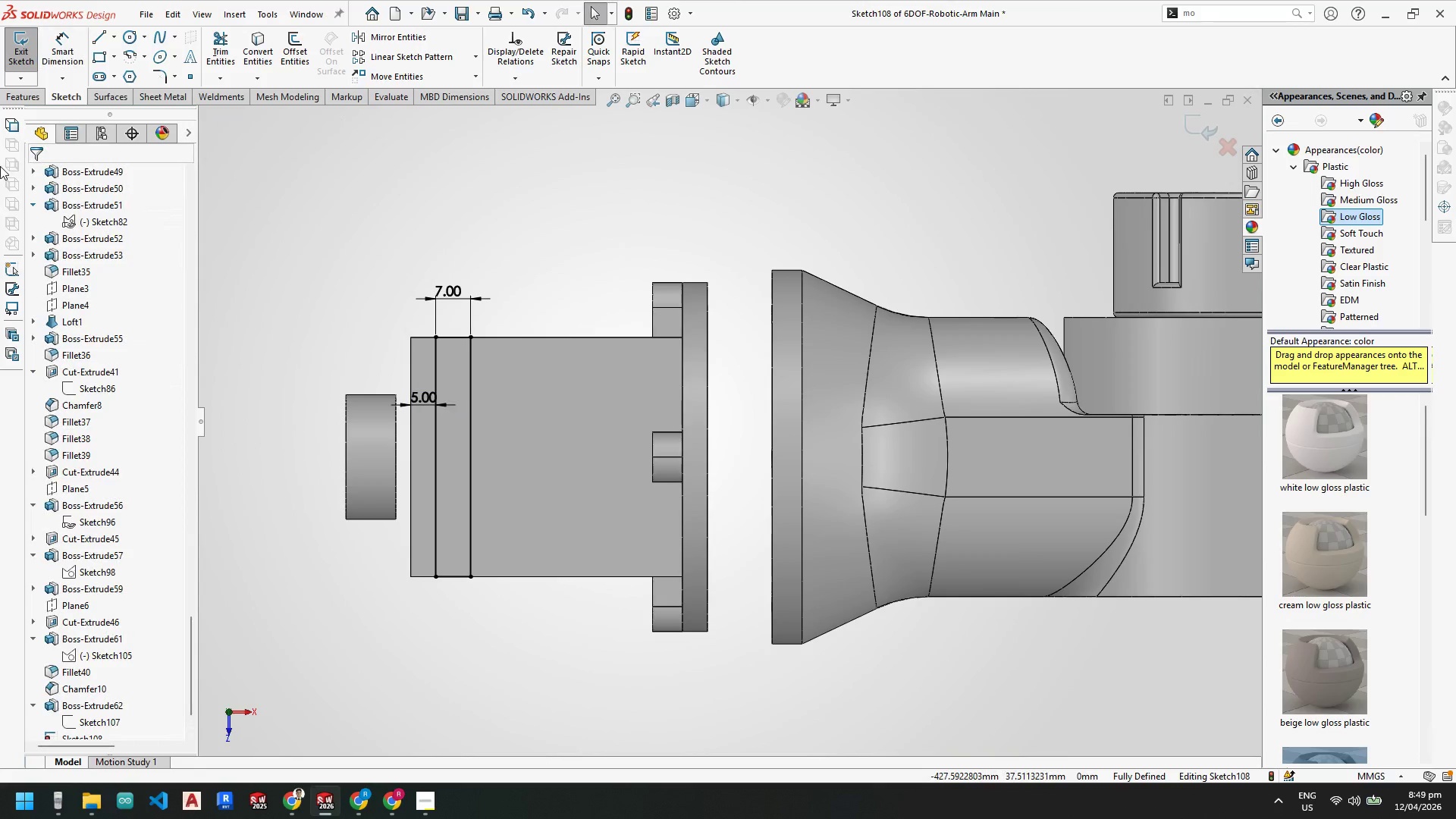 
key(Escape)
 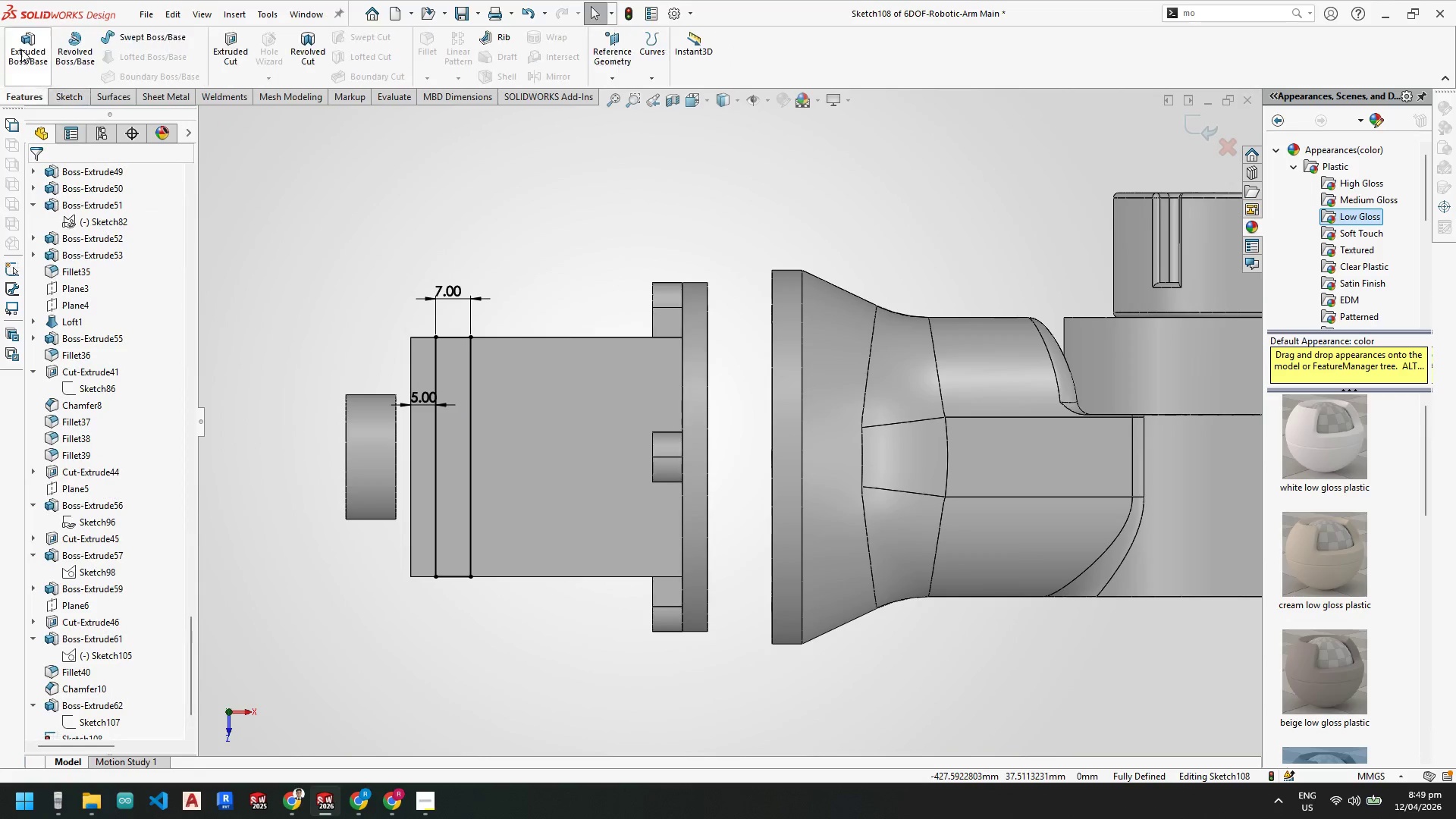 
double_click([21, 48])
 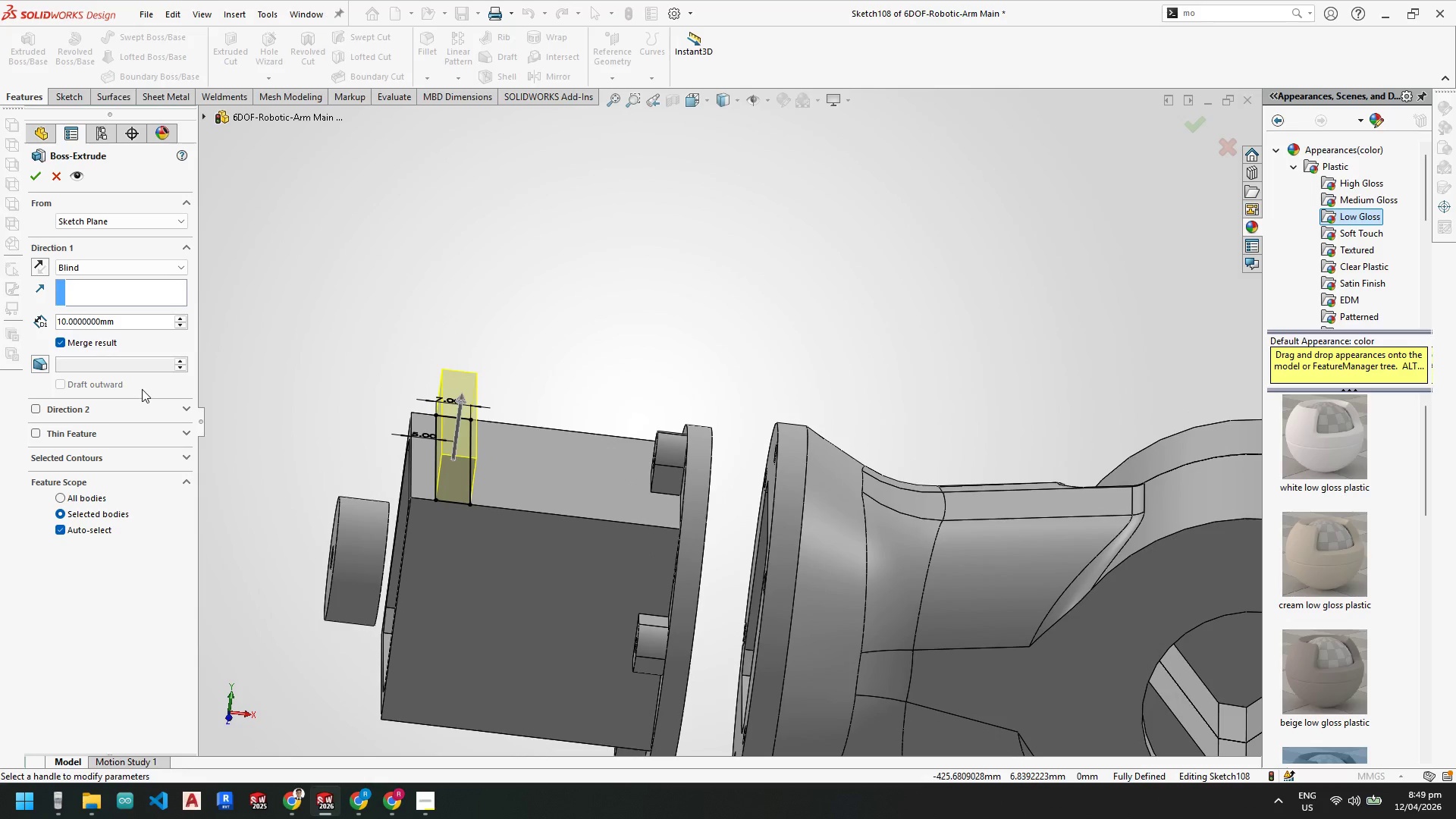 
wait(5.39)
 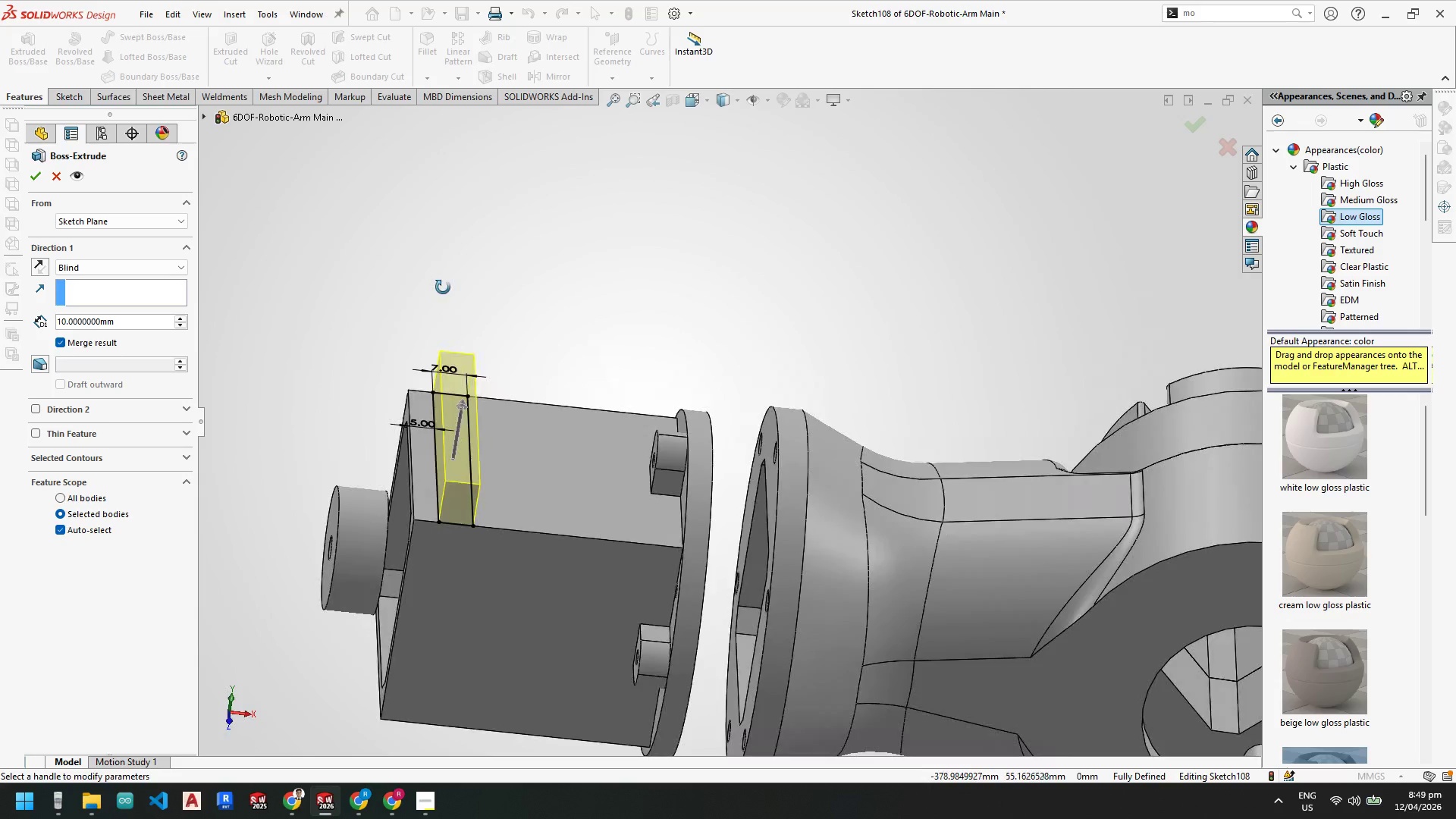 
scroll: coordinate [538, 462], scroll_direction: down, amount: 3.0
 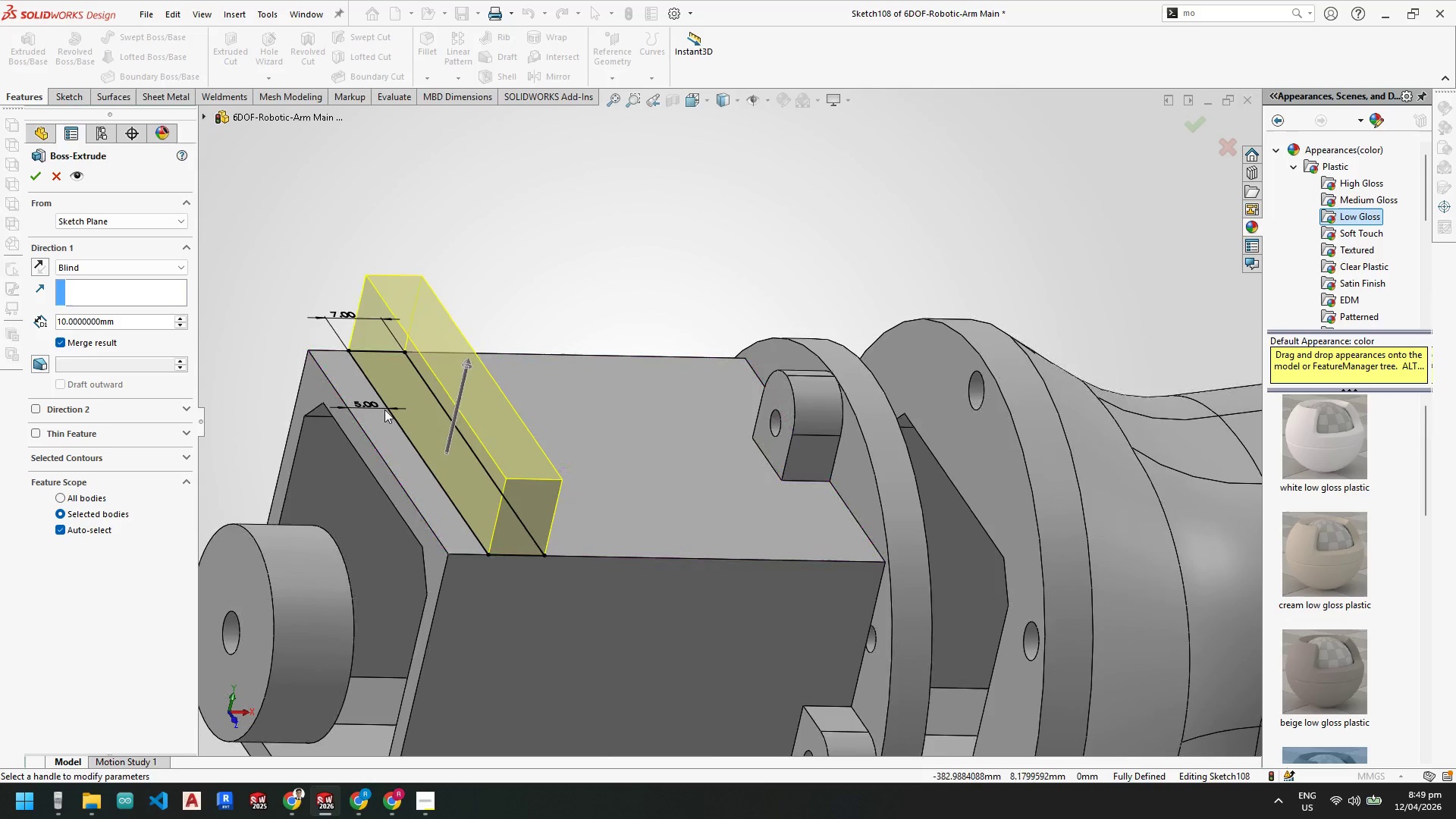 
left_click_drag(start_coordinate=[143, 322], to_coordinate=[0, 312])
 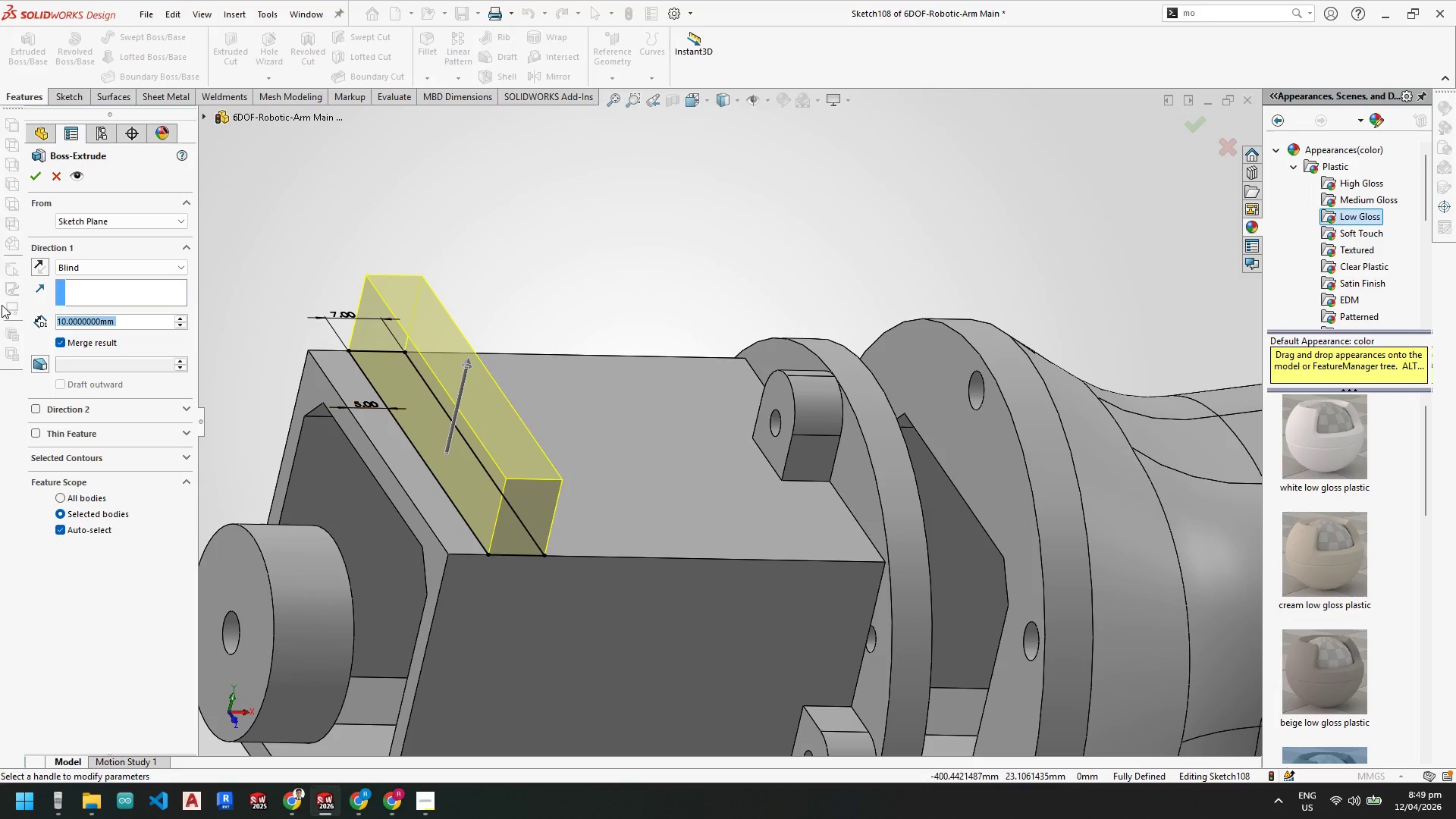 
key(Numpad5)
 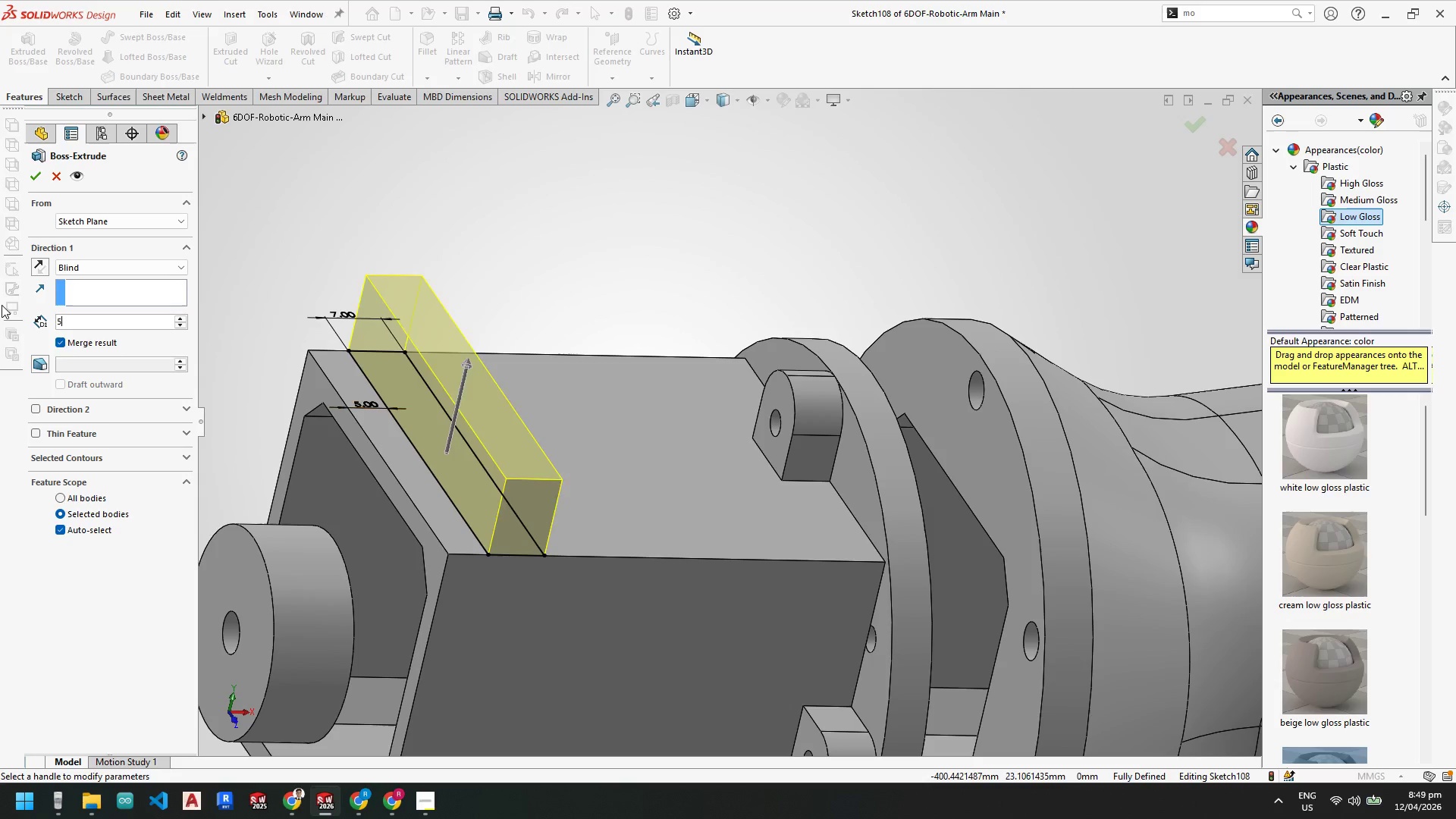 
key(NumpadEnter)
 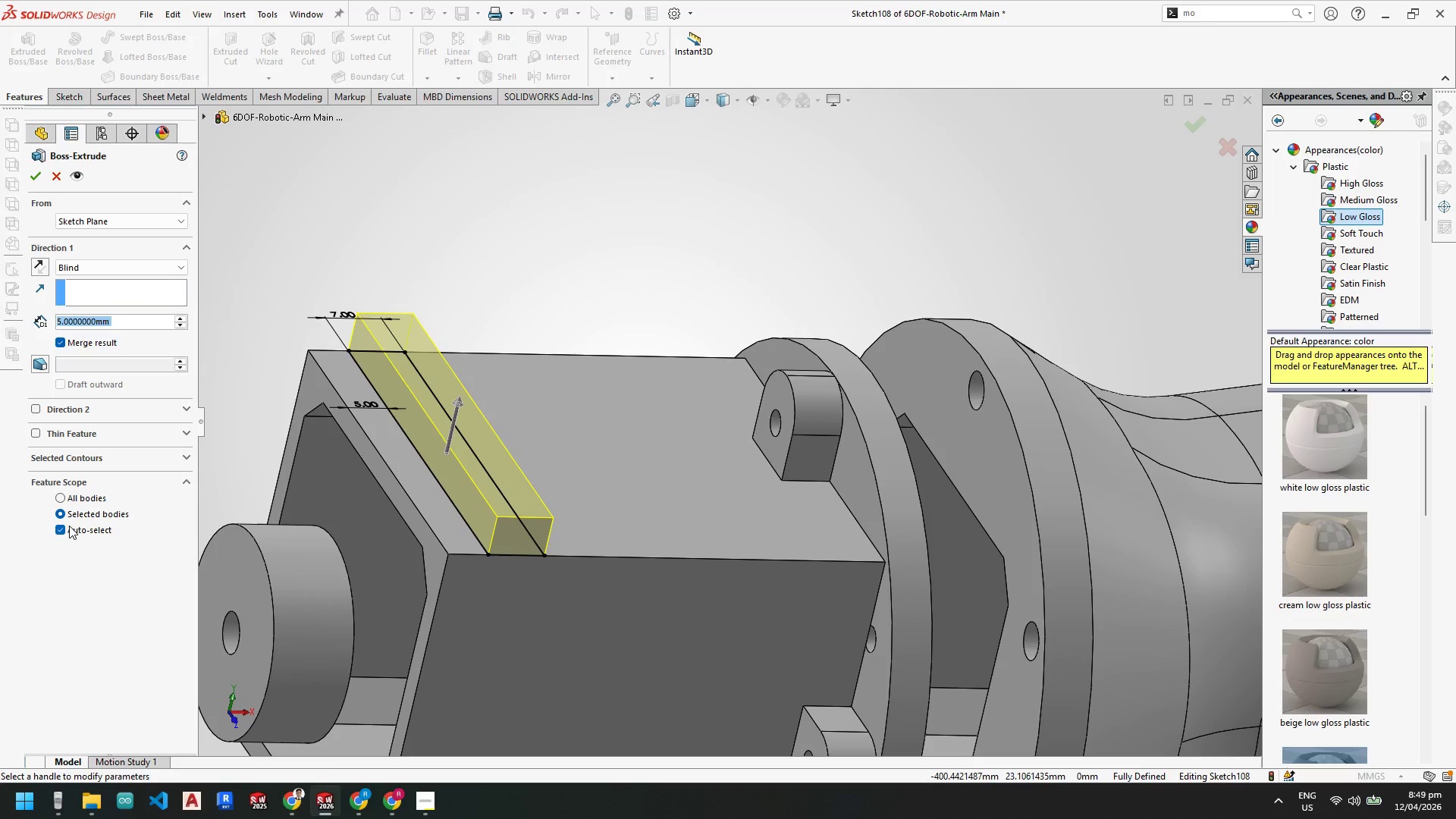 
left_click([65, 530])
 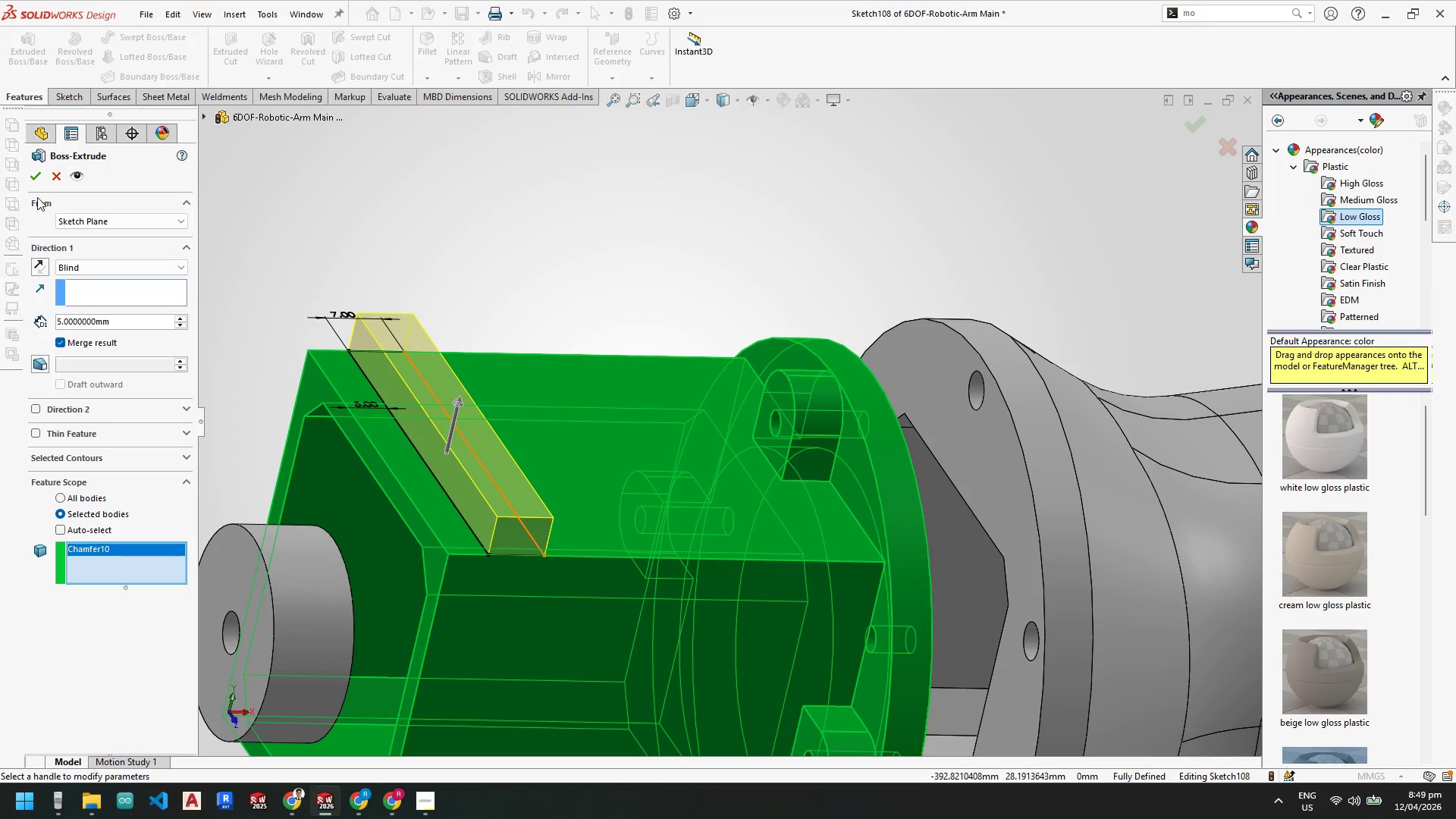 
left_click([36, 174])
 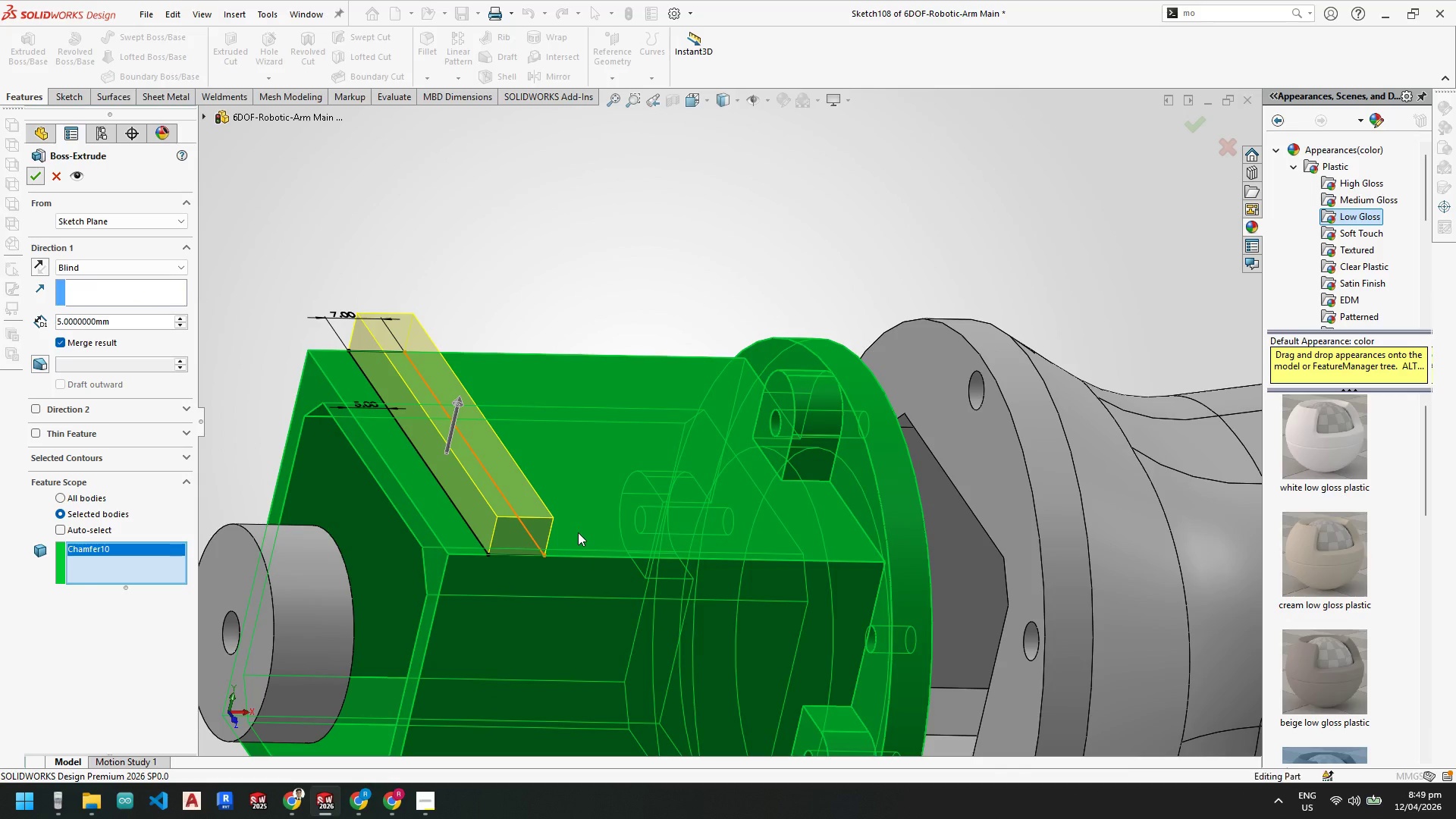 
scroll: coordinate [578, 531], scroll_direction: up, amount: 5.0
 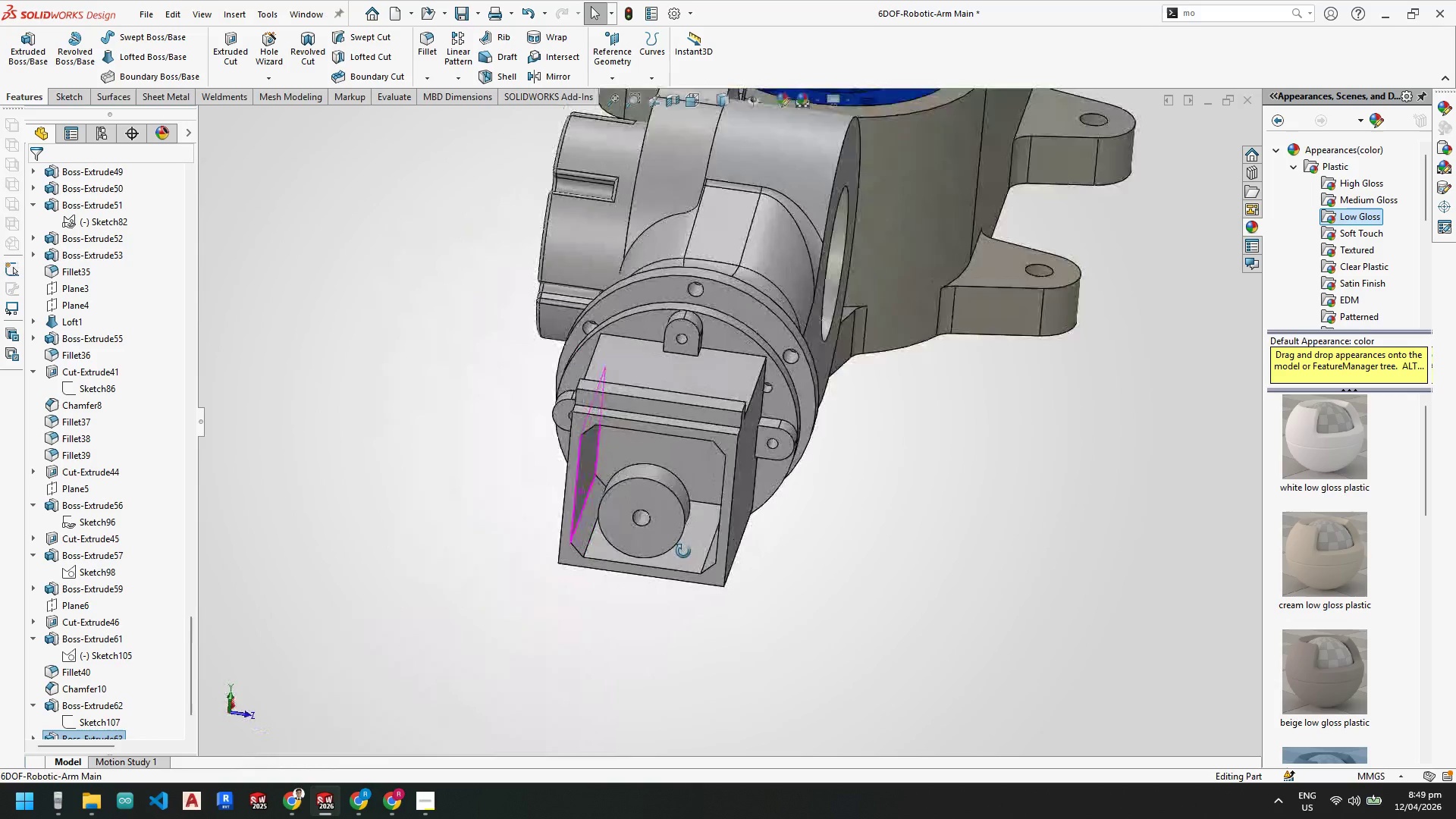 
scroll: coordinate [555, 368], scroll_direction: down, amount: 6.0
 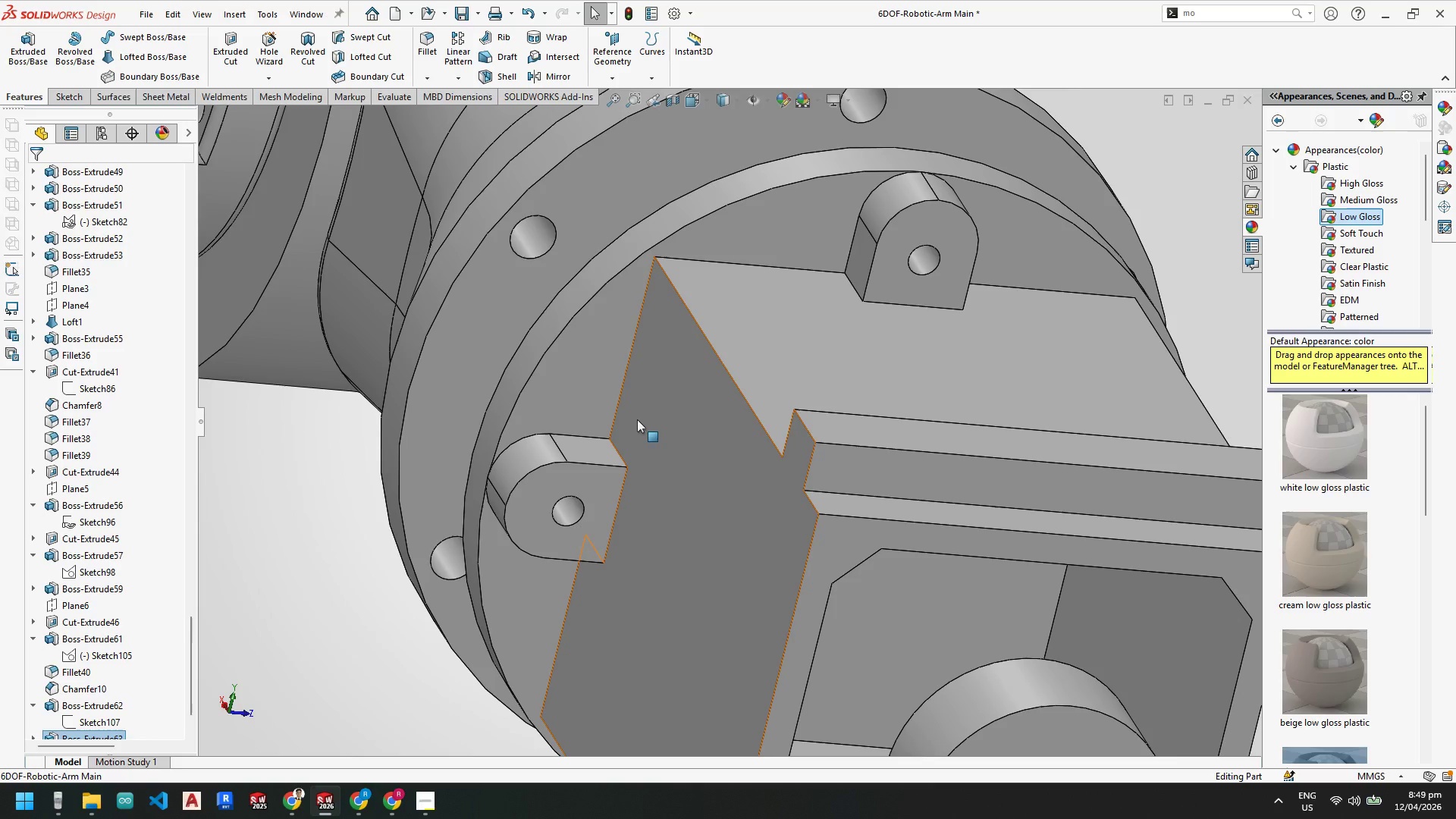 
scroll: coordinate [792, 491], scroll_direction: up, amount: 9.0
 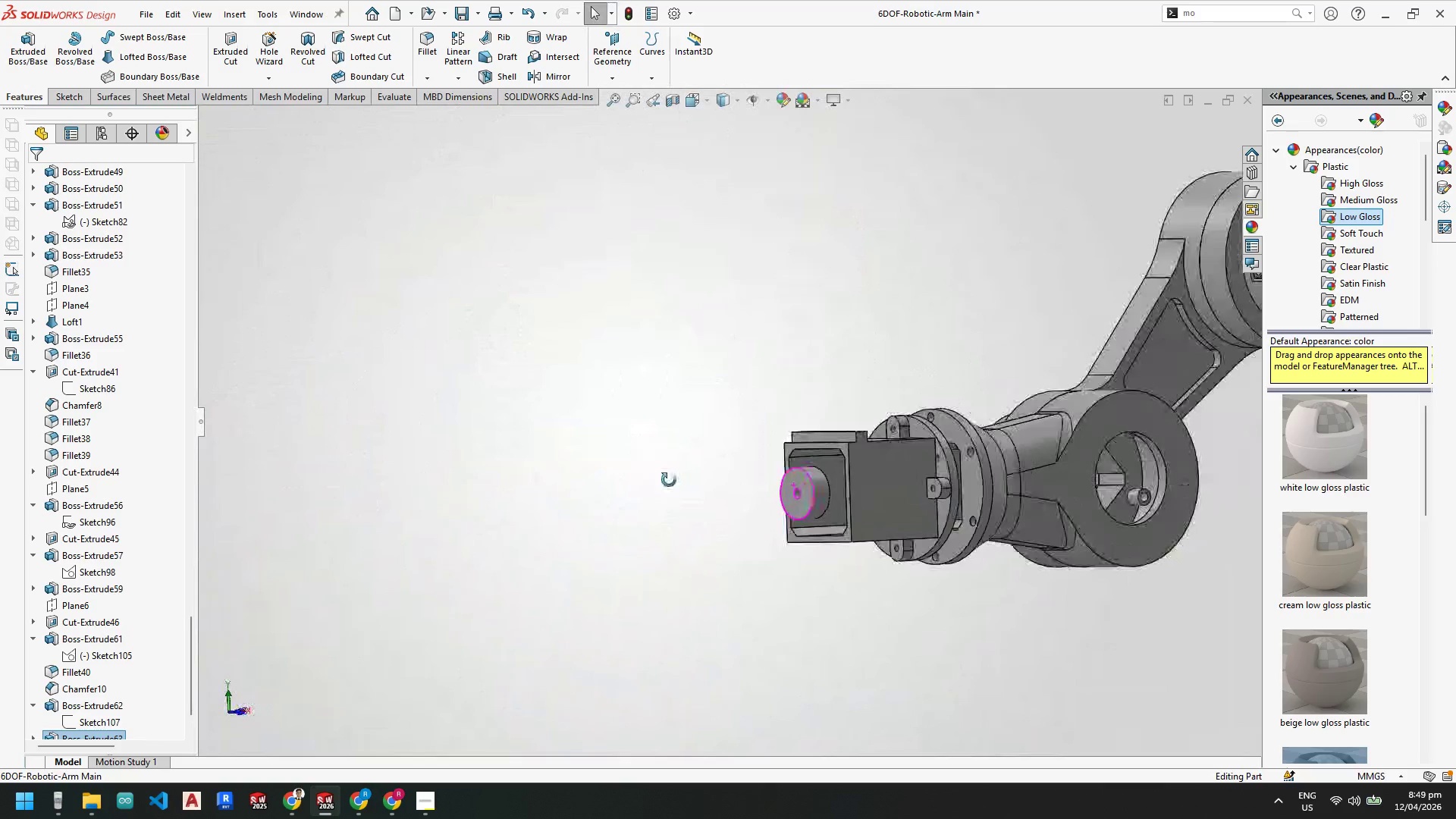 
wait(5.29)
 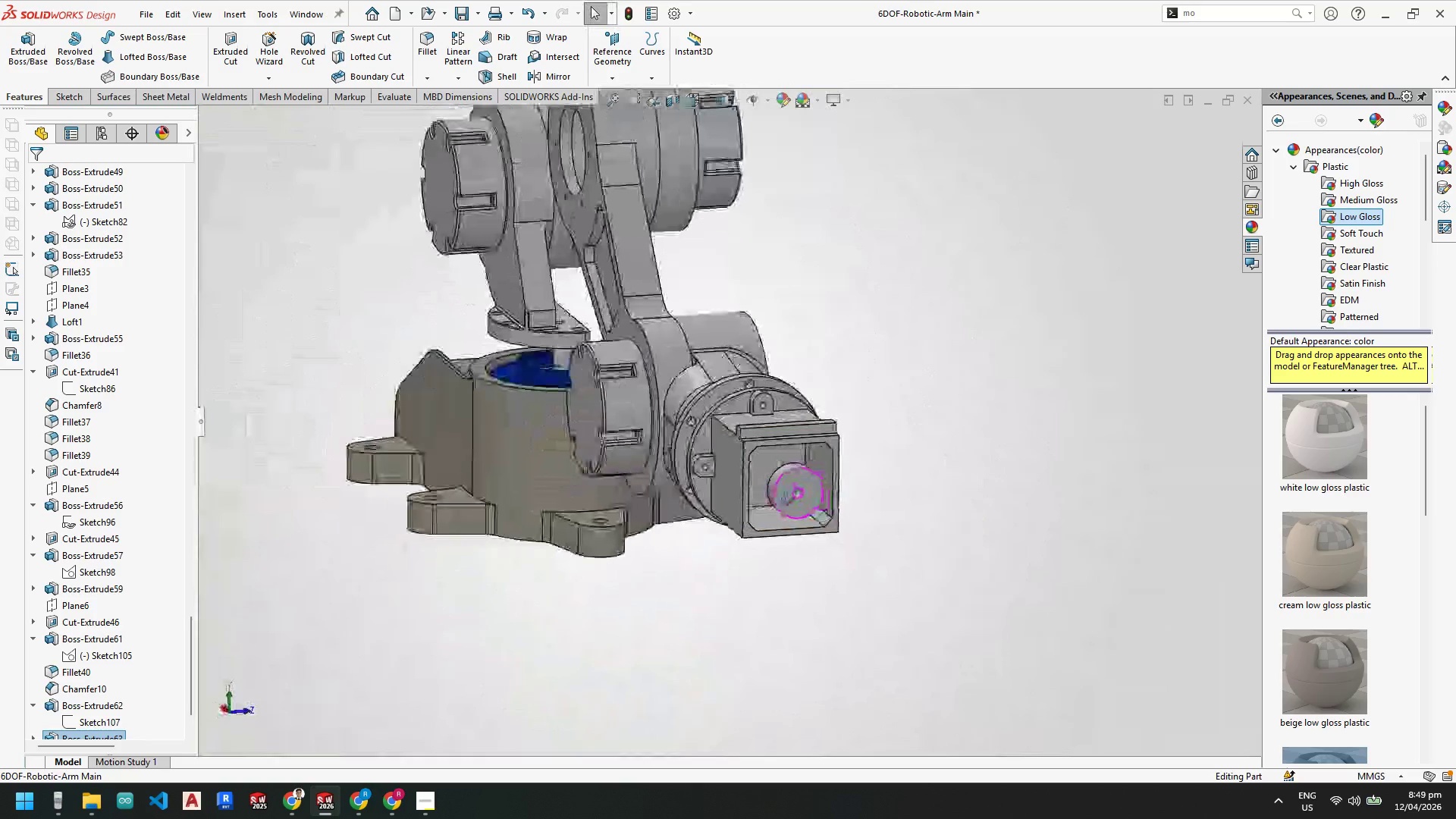 
scroll: coordinate [839, 414], scroll_direction: up, amount: 1.0
 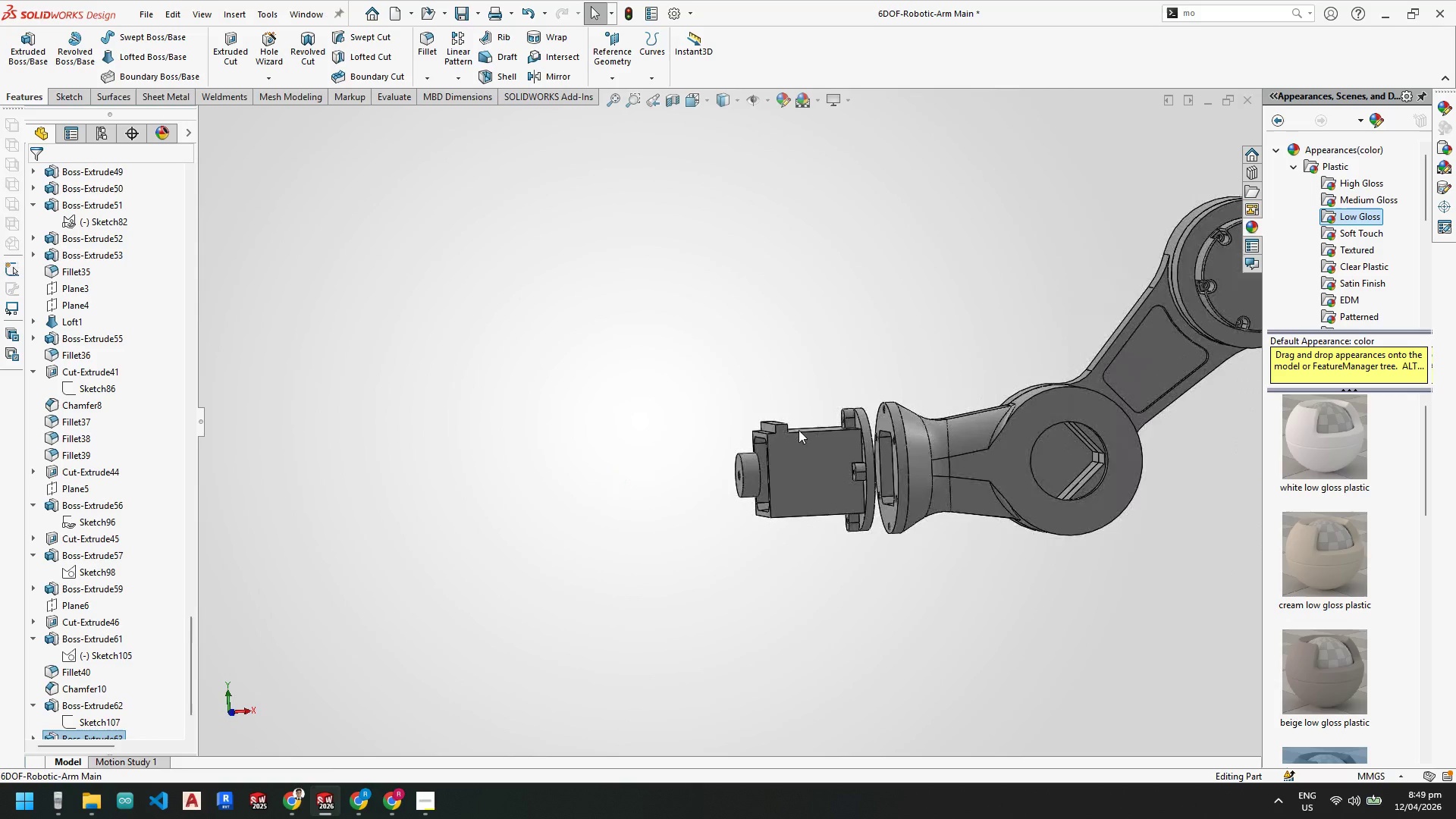 
scroll: coordinate [705, 422], scroll_direction: down, amount: 6.0
 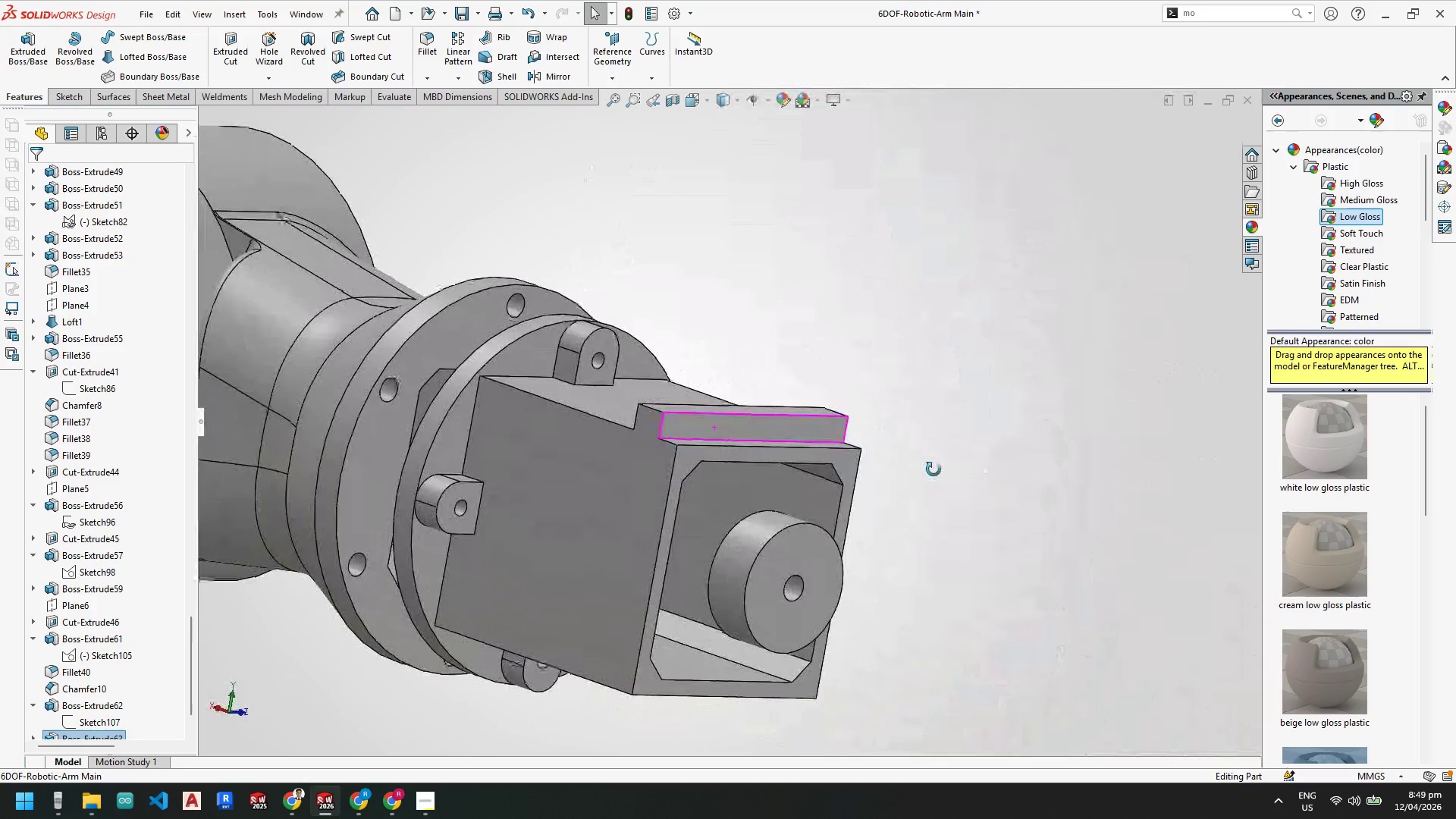 
wait(7.32)
 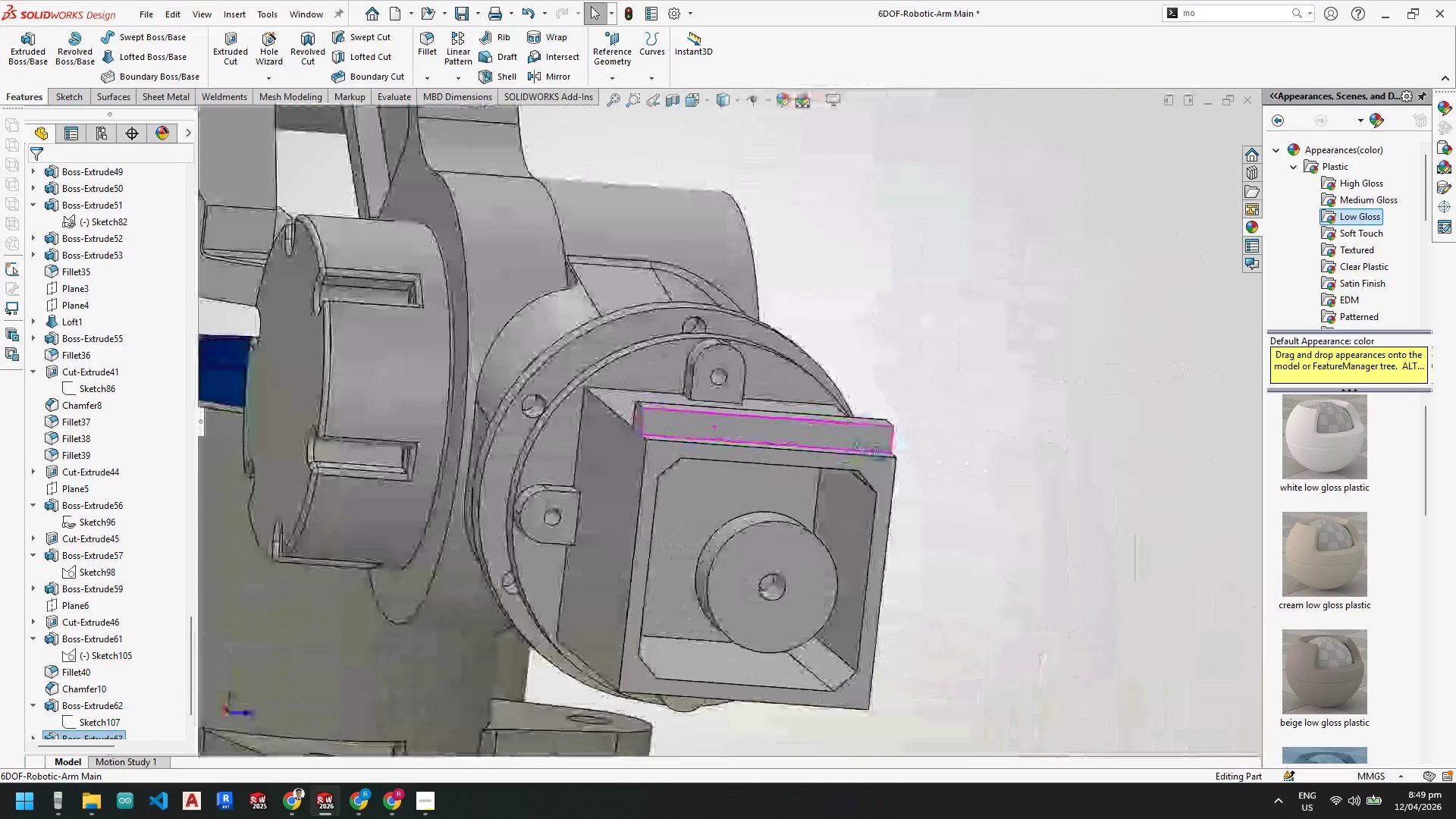 
scroll: coordinate [785, 425], scroll_direction: down, amount: 2.0
 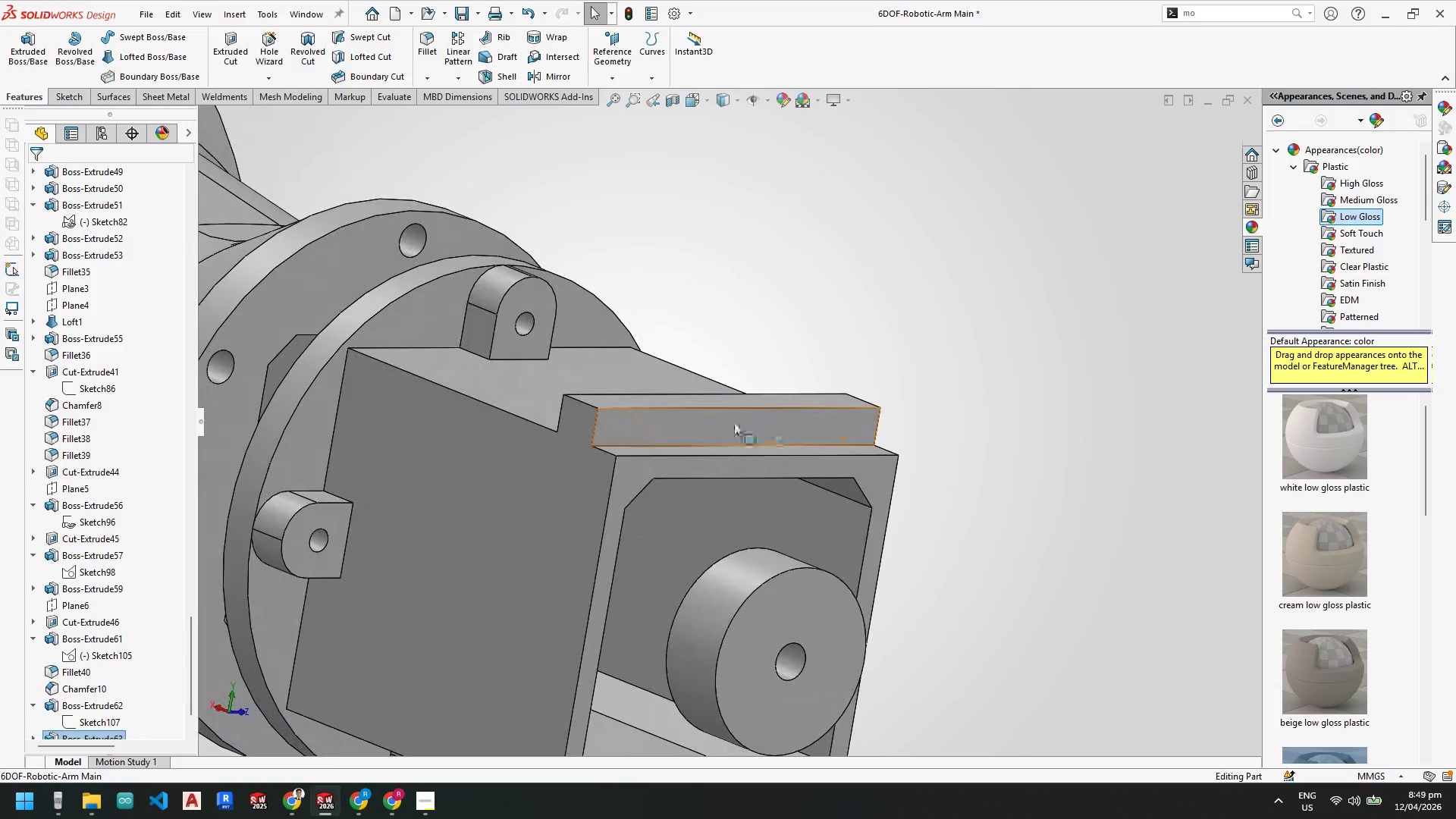 
mouse_move([735, 437])
 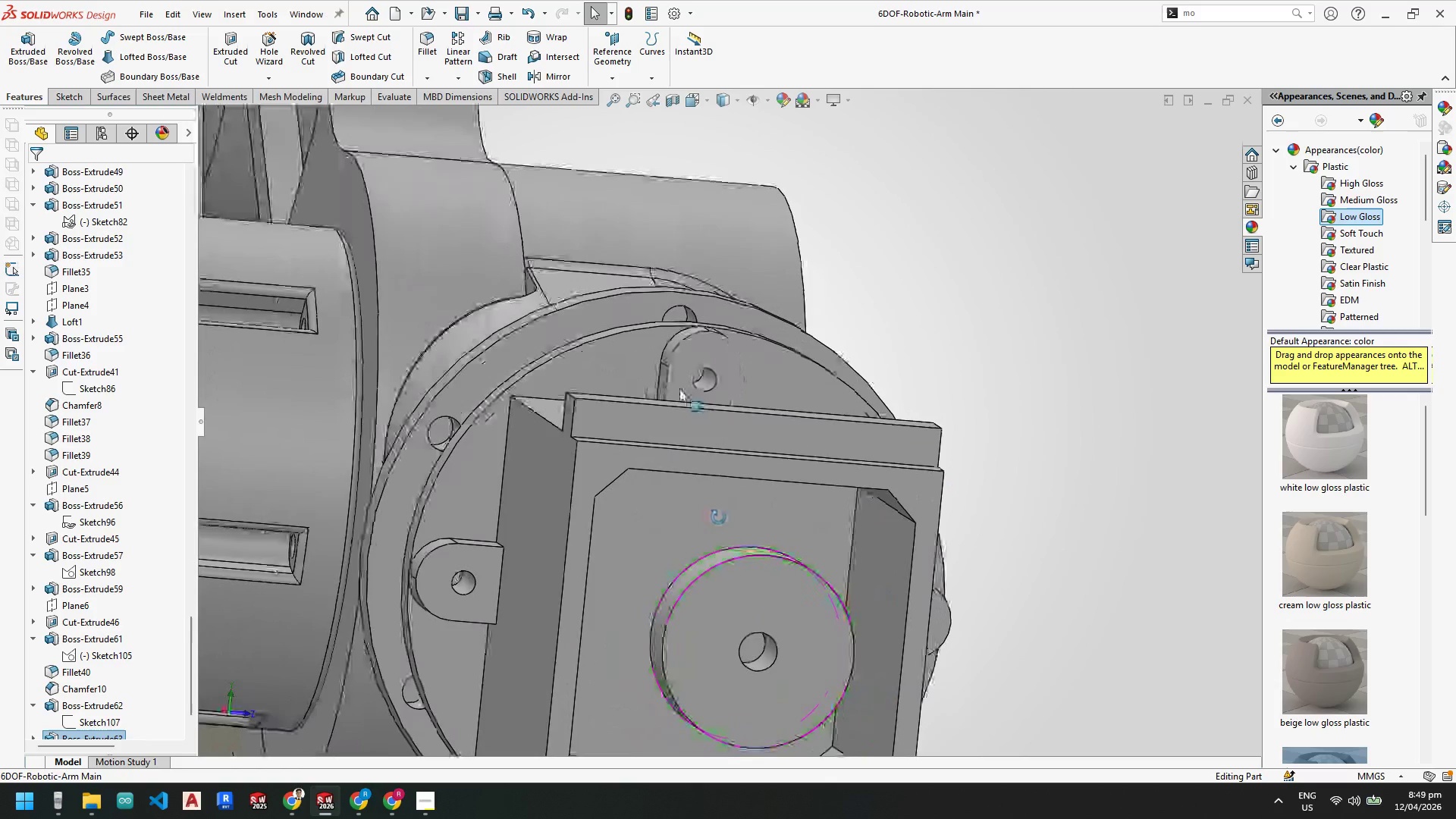 
scroll: coordinate [624, 405], scroll_direction: up, amount: 3.0
 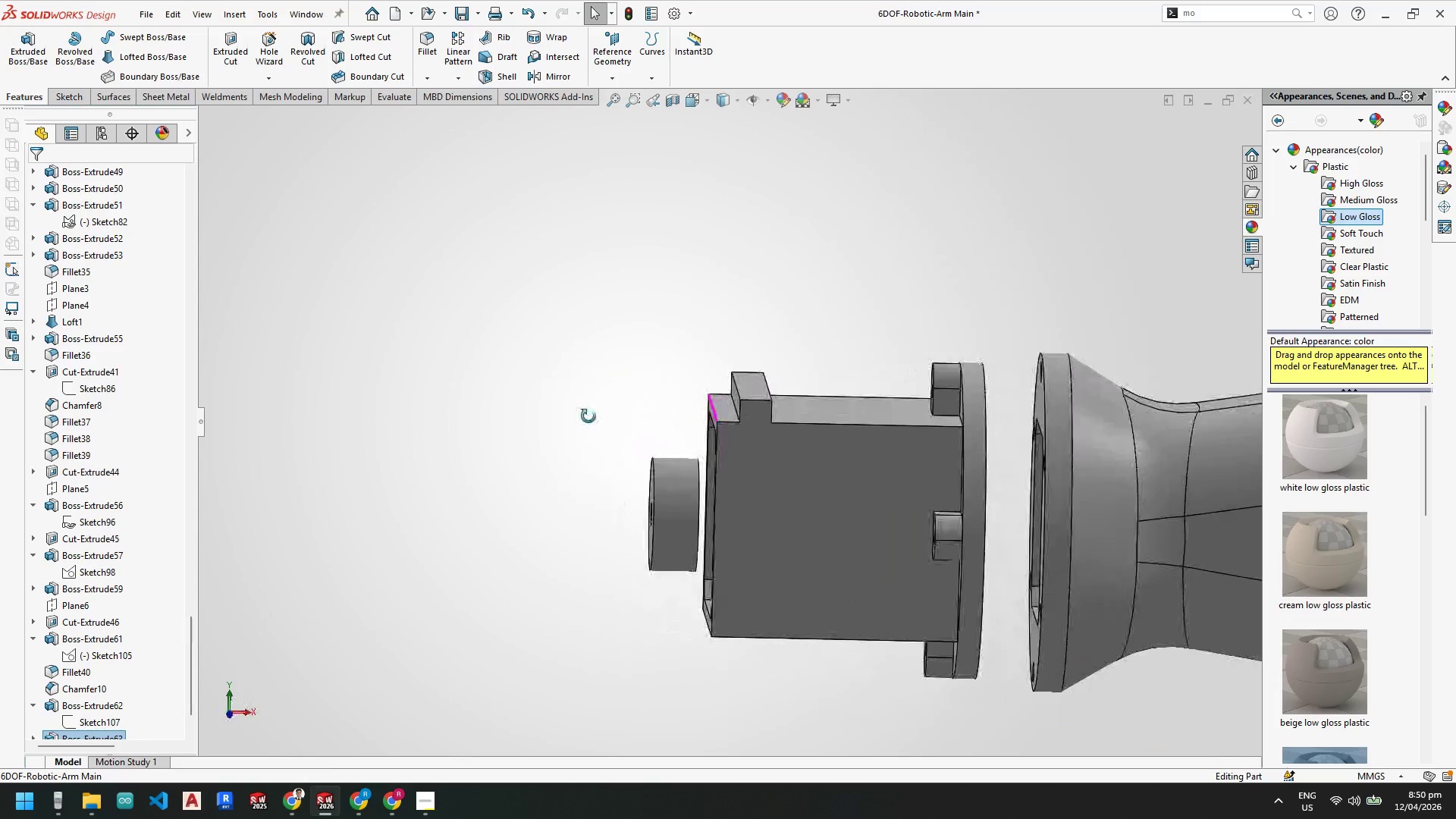 
wait(7.44)
 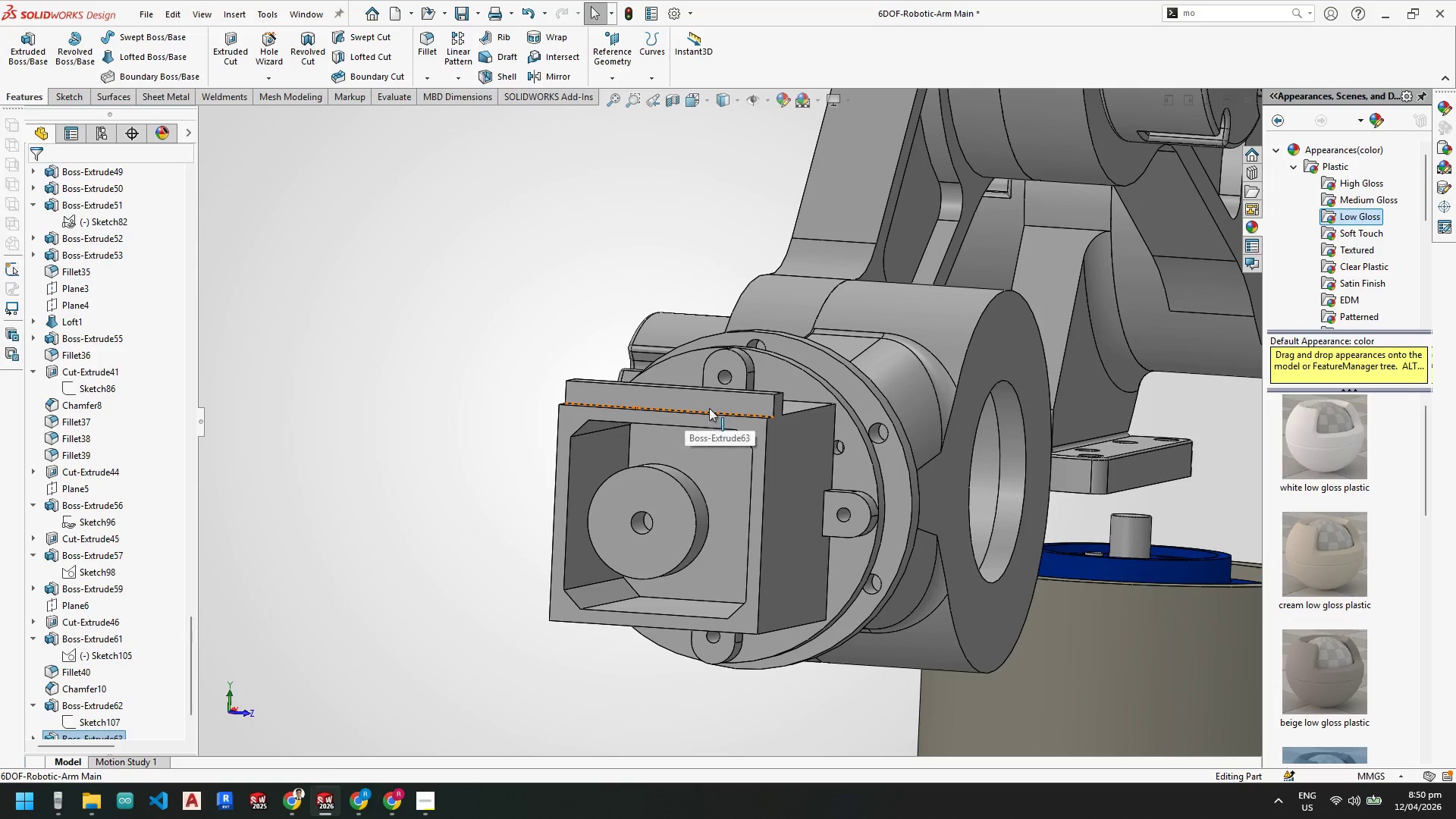 
scroll: coordinate [795, 524], scroll_direction: up, amount: 2.0
 